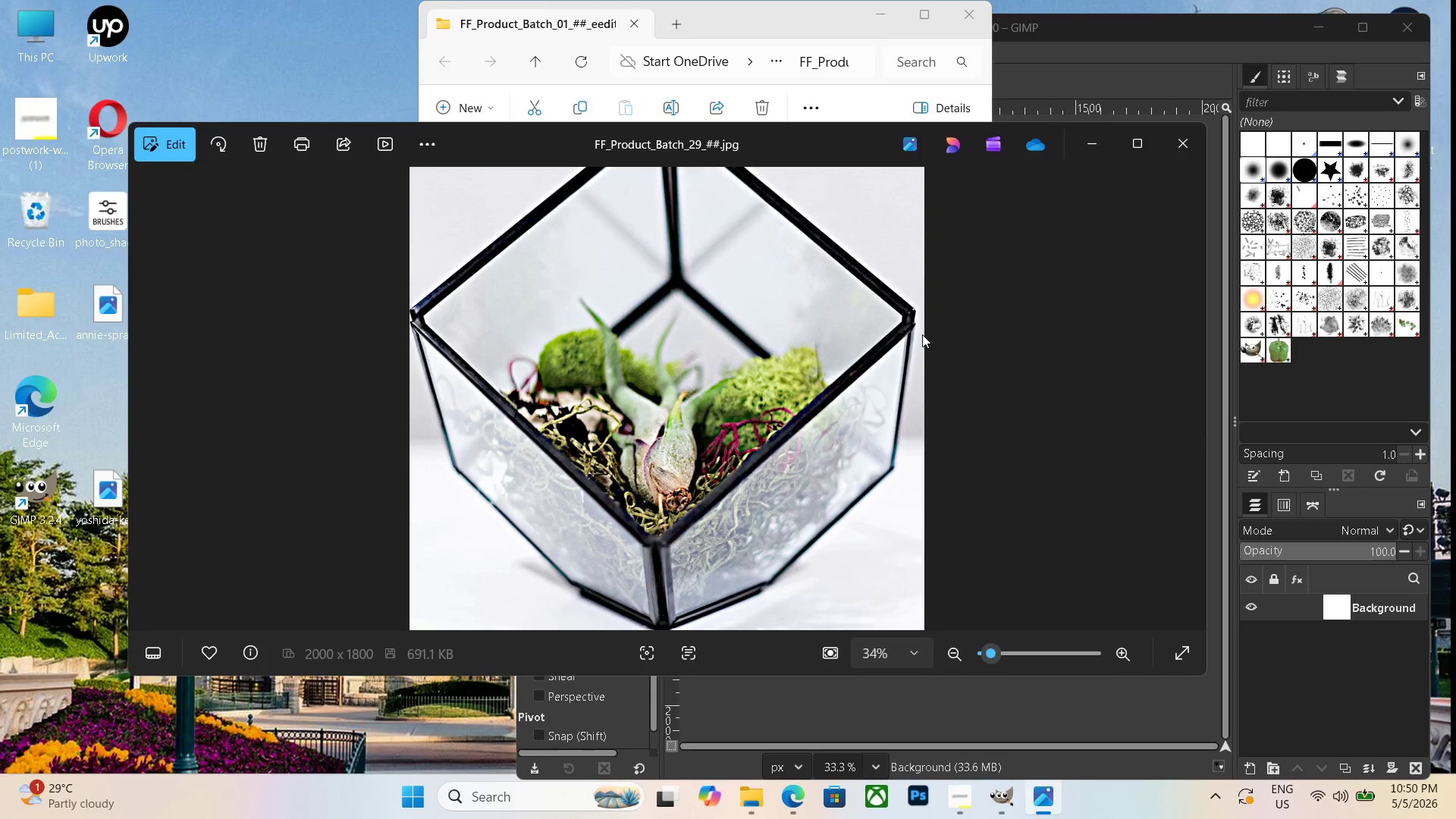 
key(ArrowLeft)
 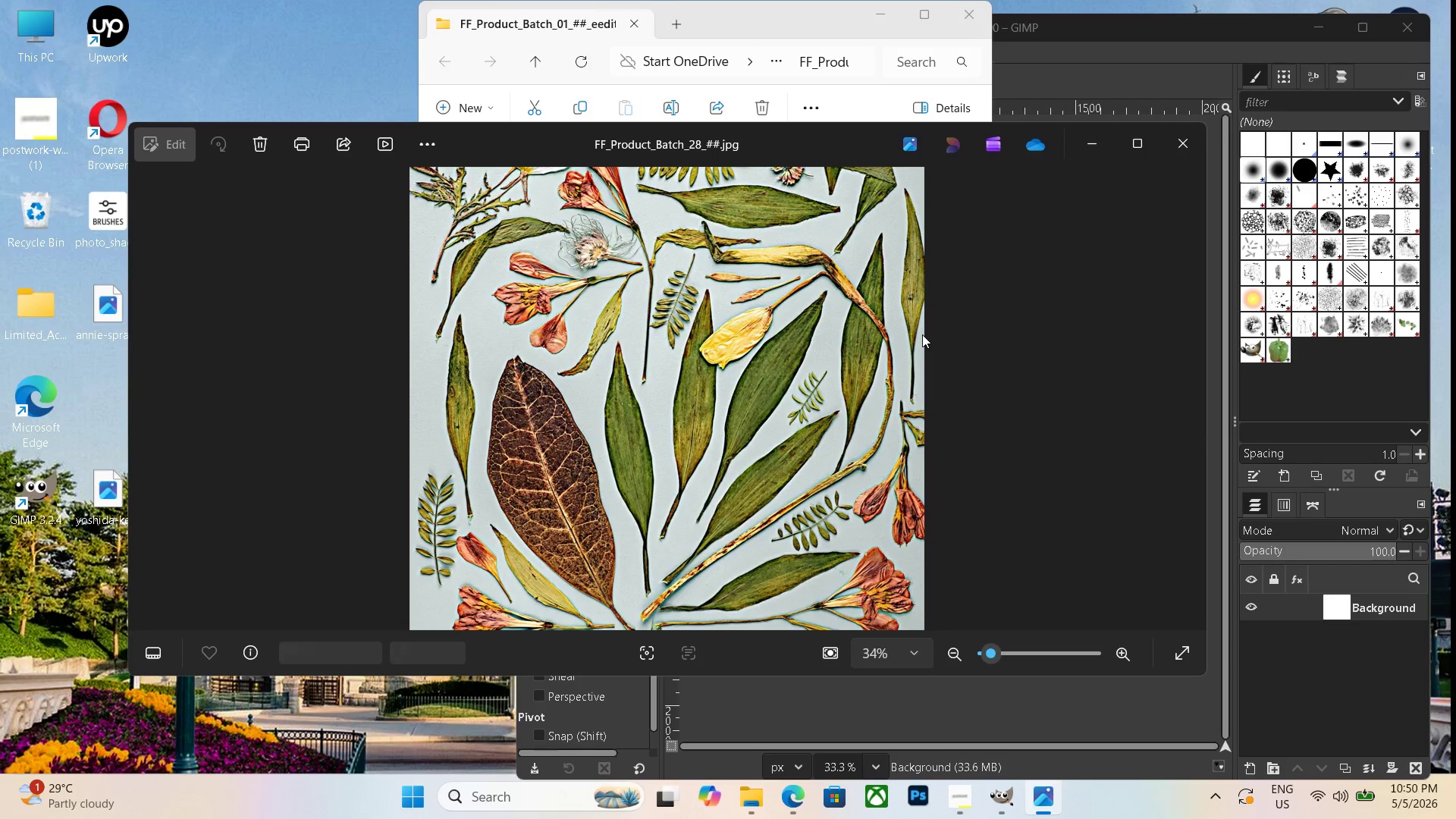 
key(ArrowLeft)
 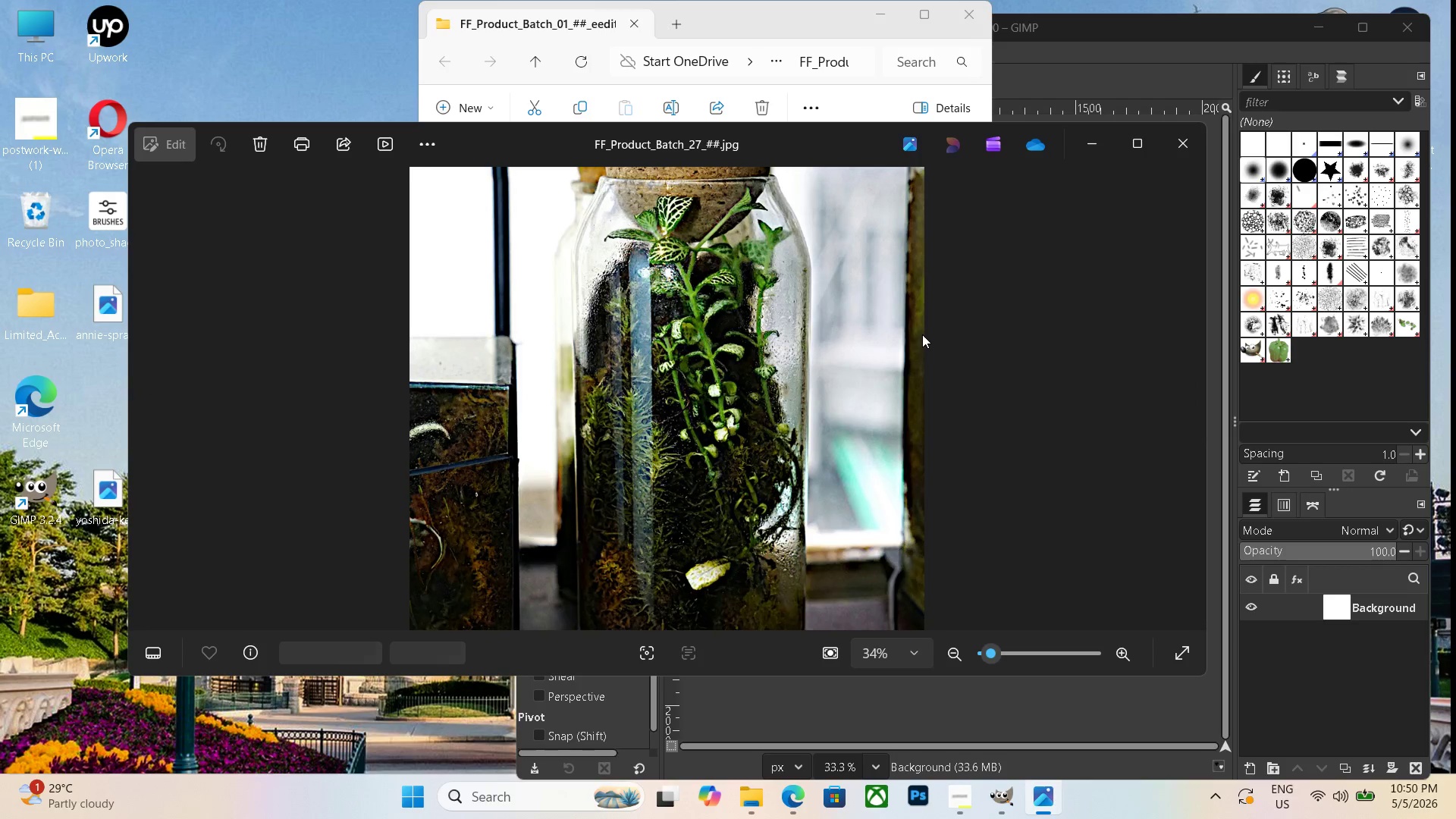 
key(ArrowRight)
 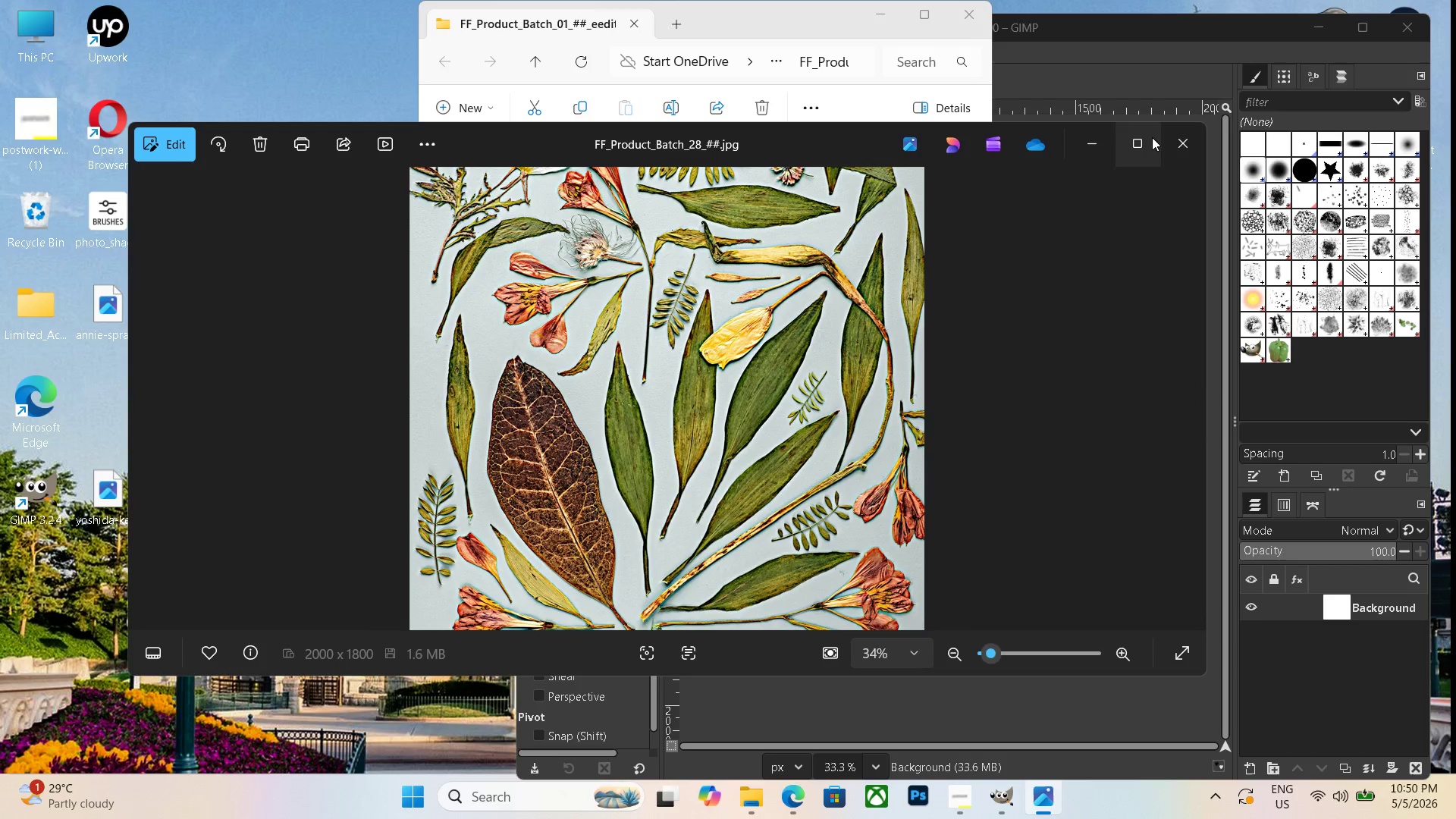 
left_click([1172, 135])
 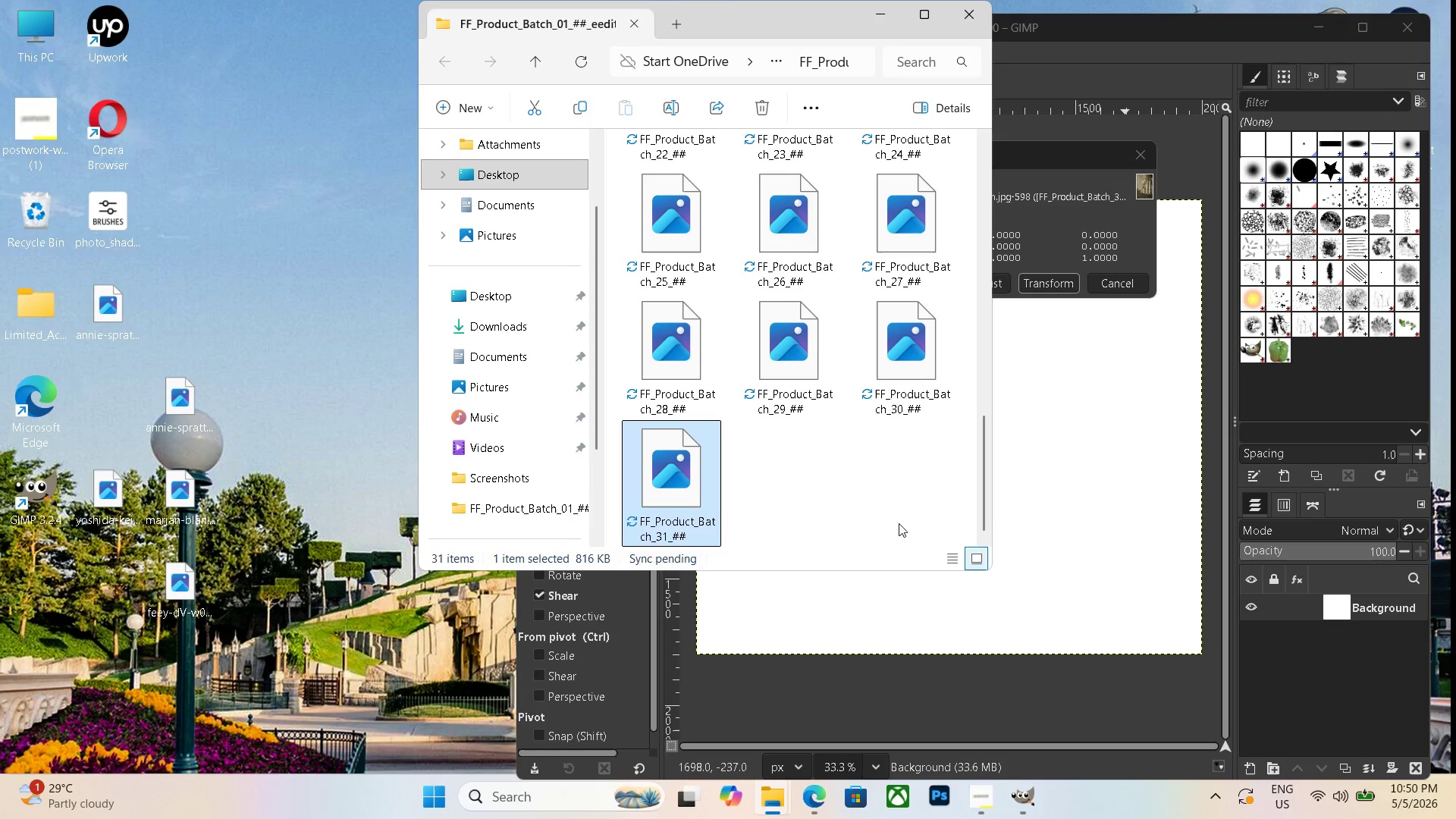 
left_click([1009, 451])
 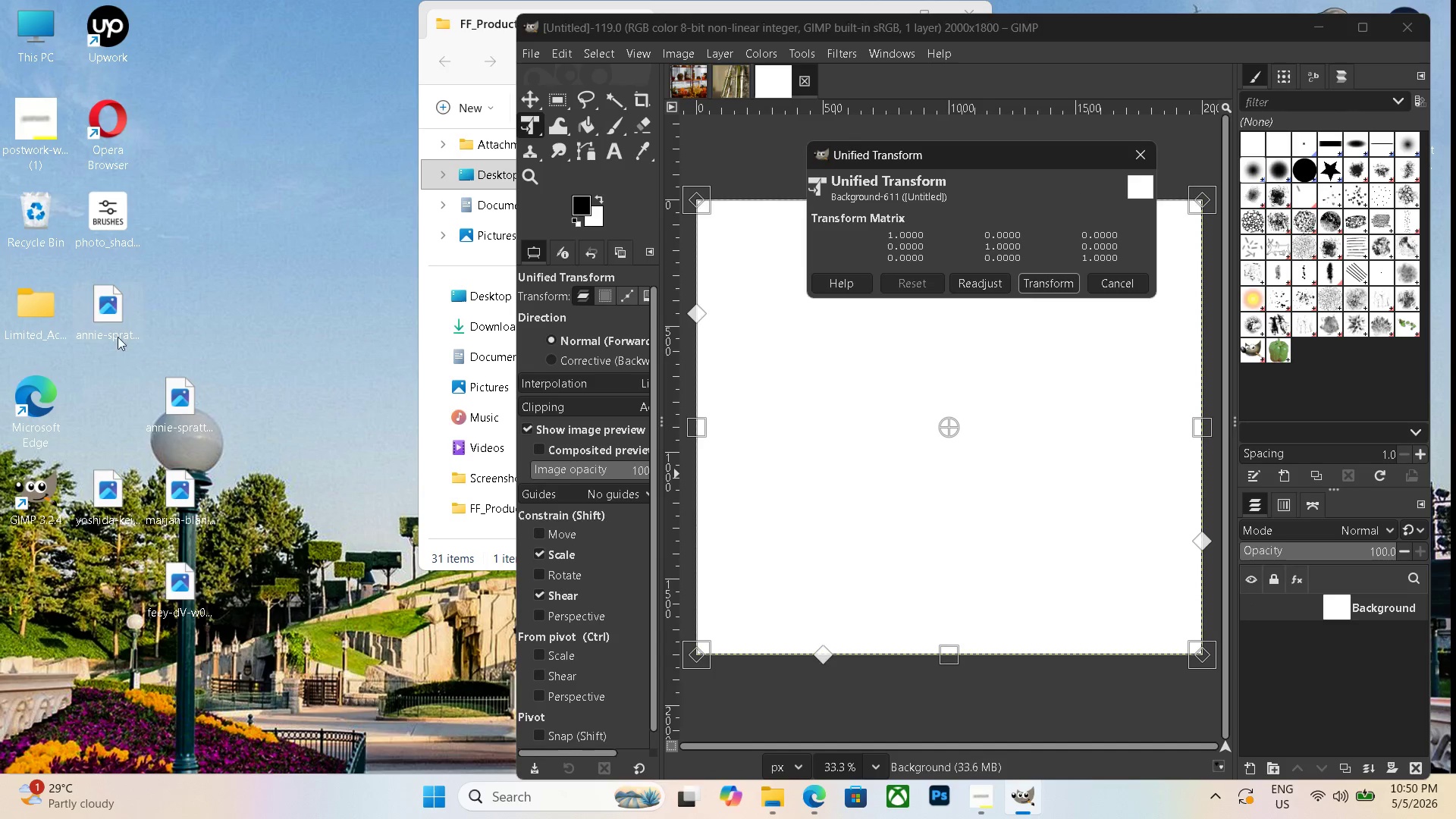 
double_click([114, 333])
 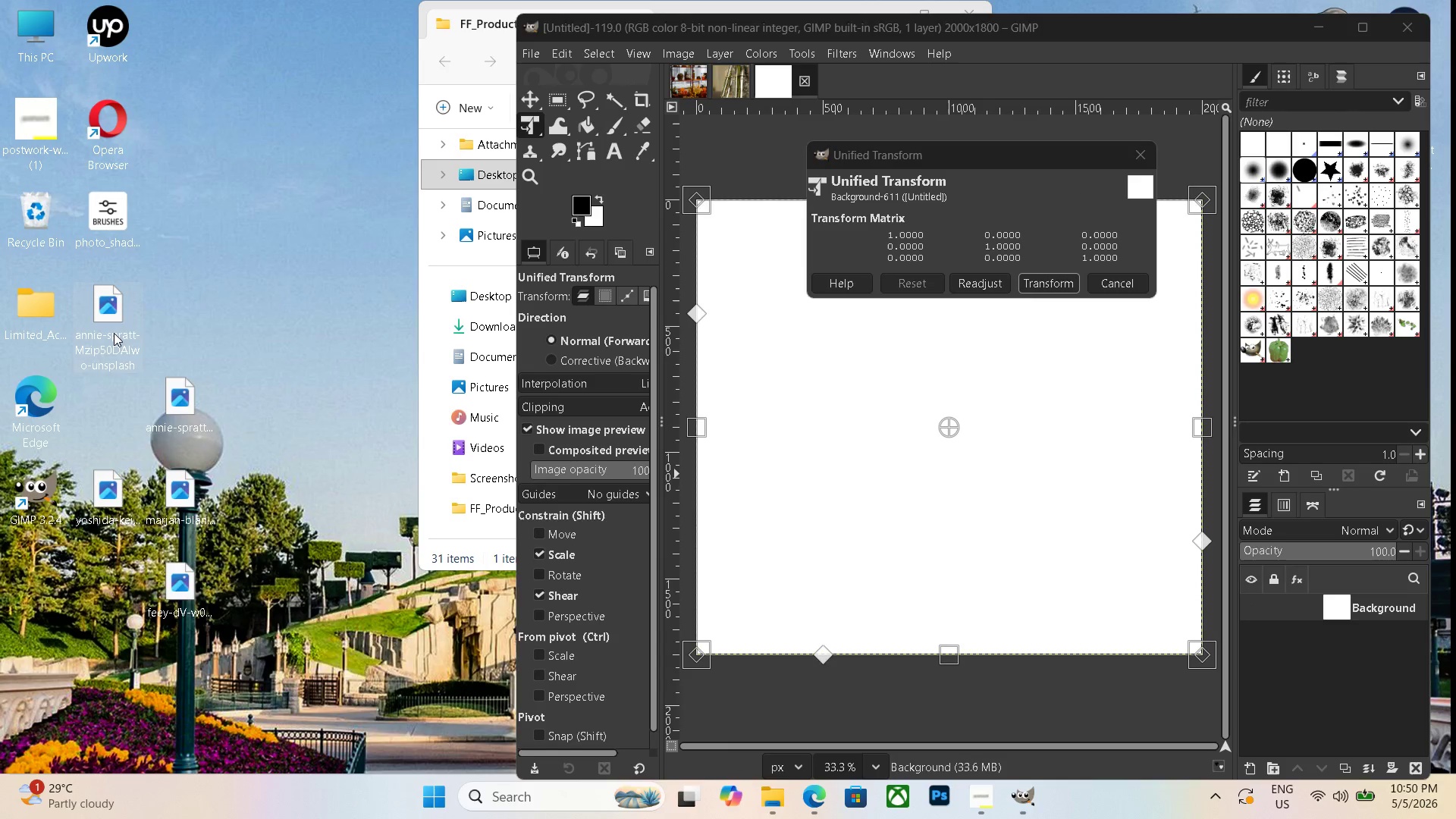 
triple_click([114, 333])
 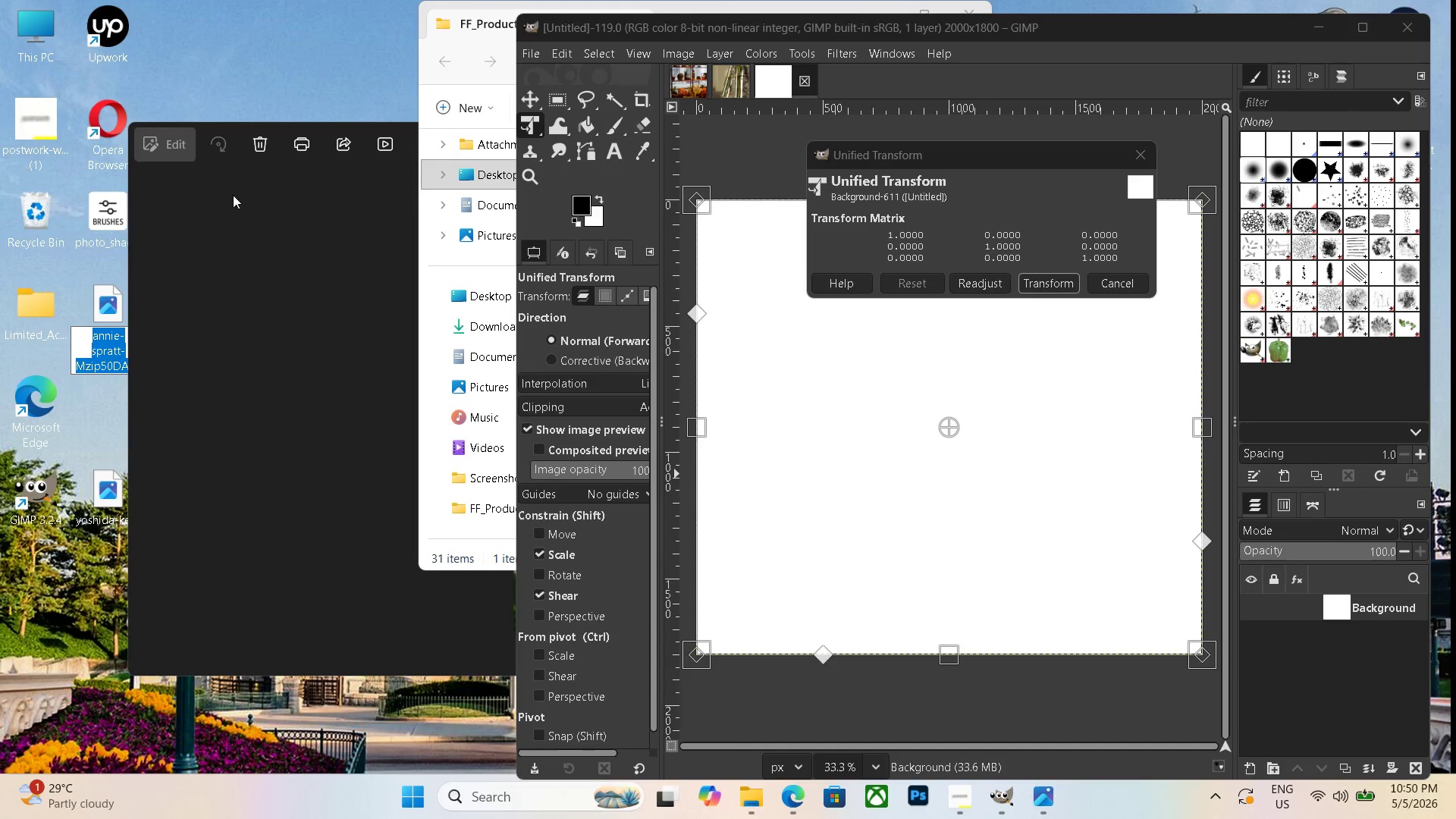 
left_click([249, 226])
 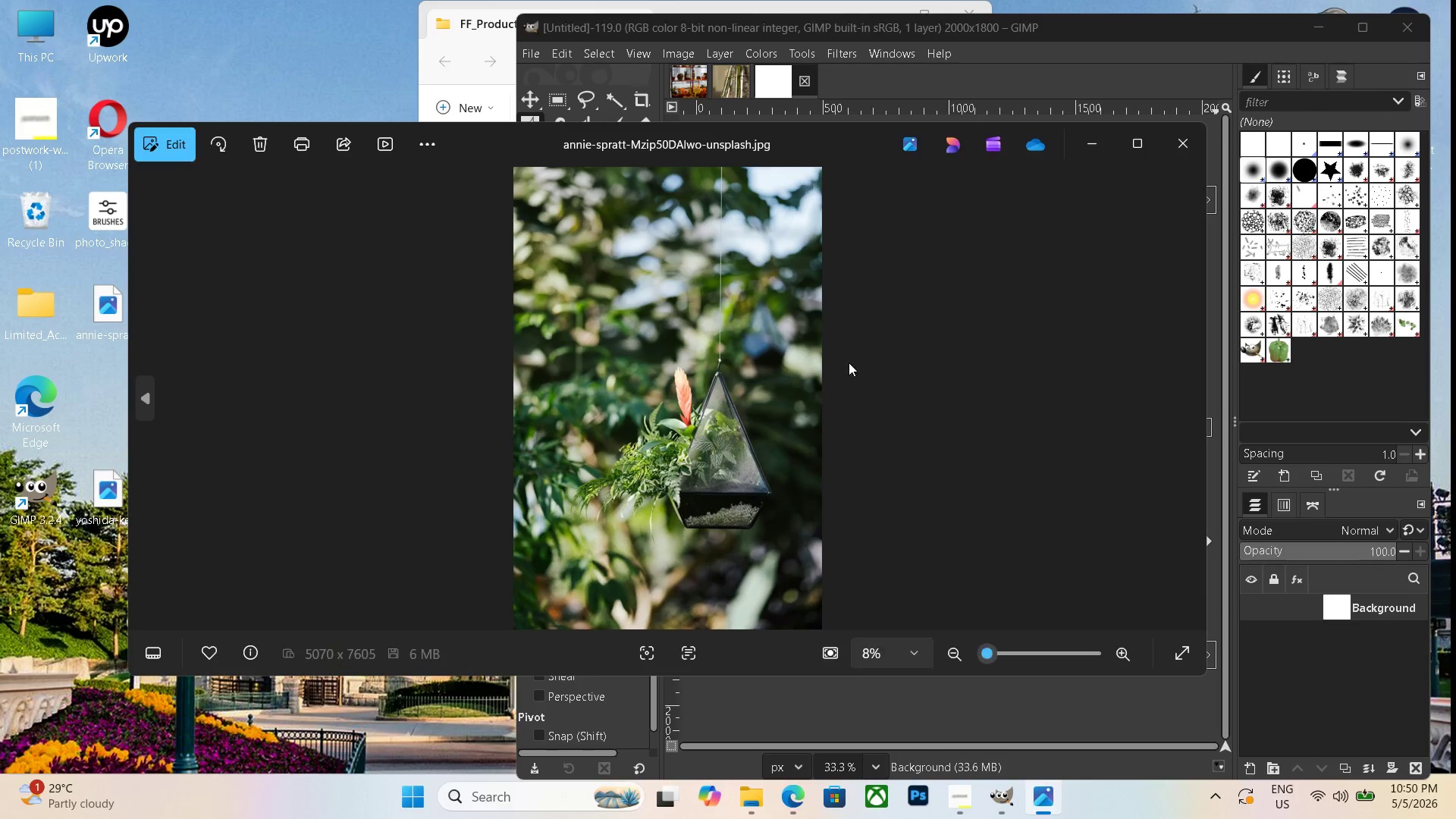 
left_click([1190, 152])
 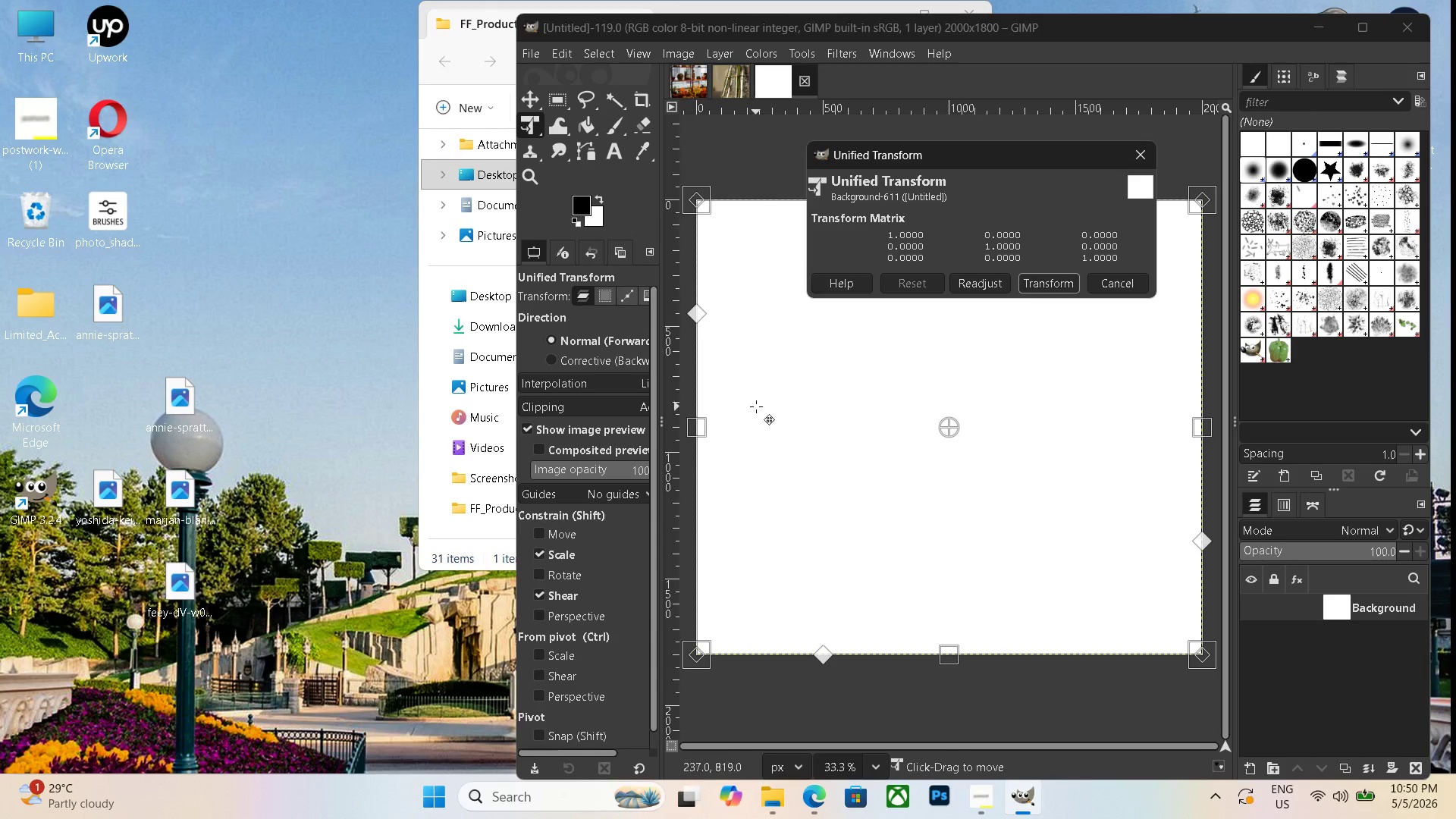 
hold_key(key=ControlLeft, duration=0.42)
scroll: coordinate [829, 483], scroll_direction: down, amount: 3.0
 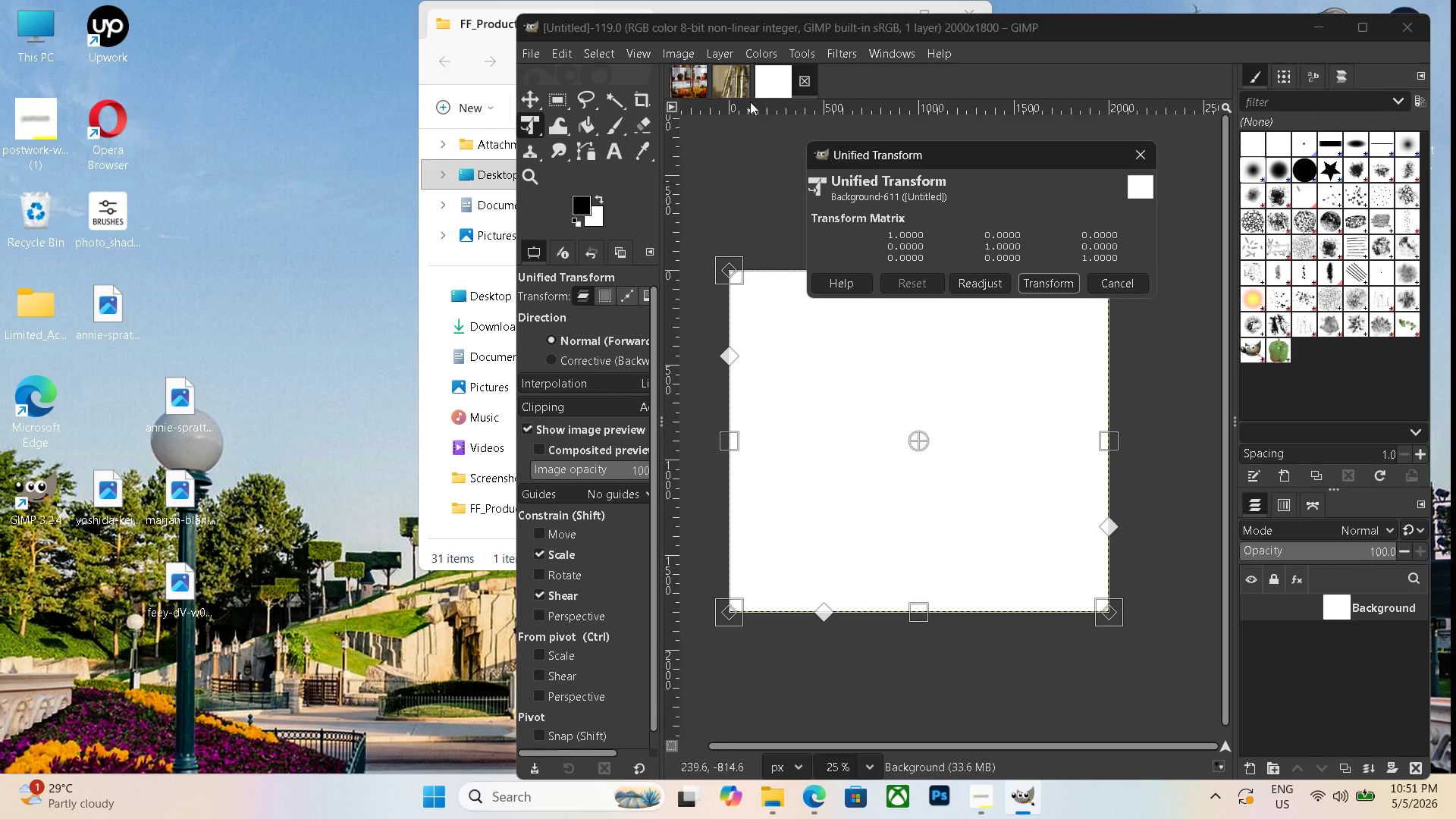 
left_click([736, 89])
 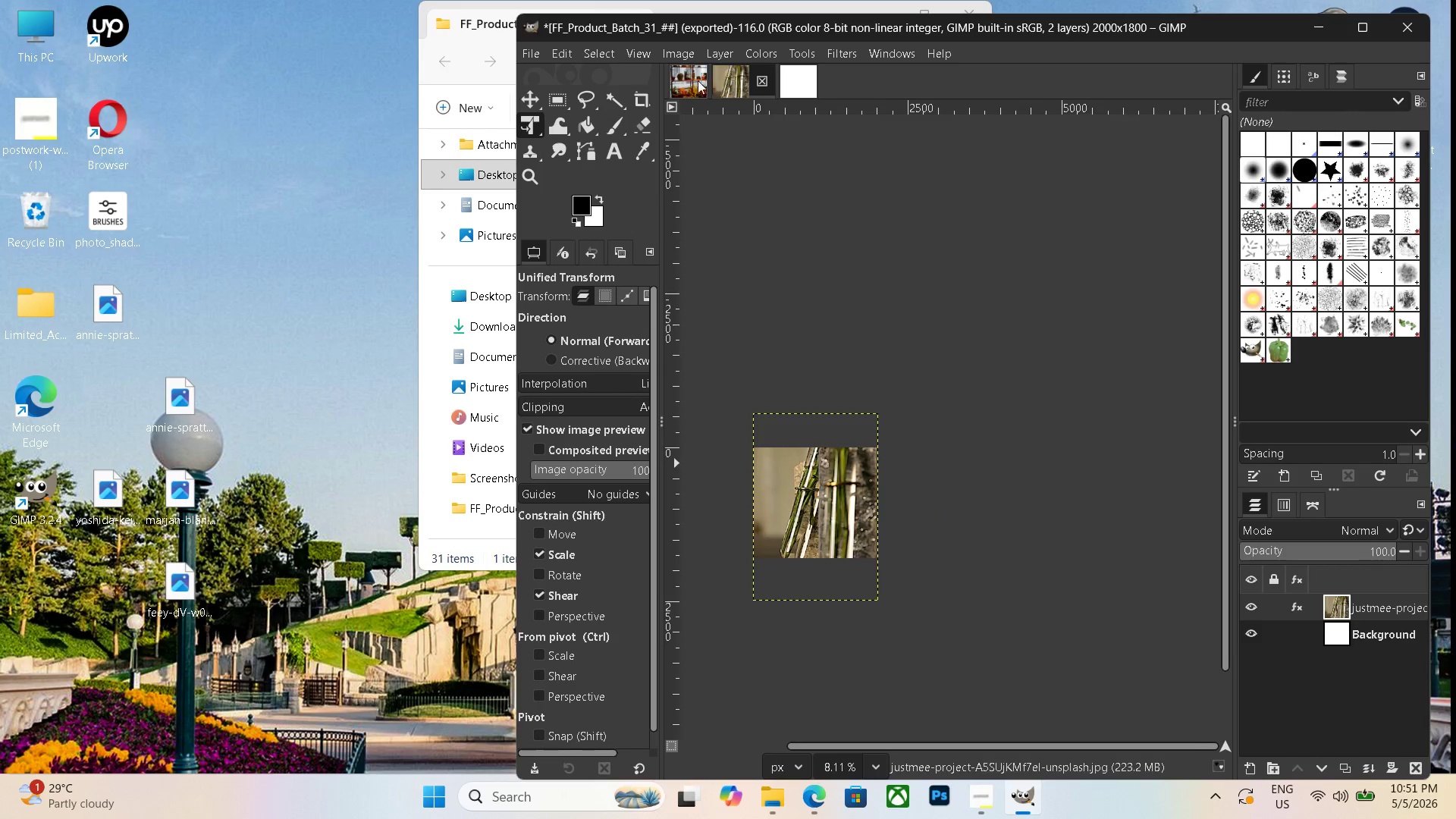 
left_click([688, 81])
 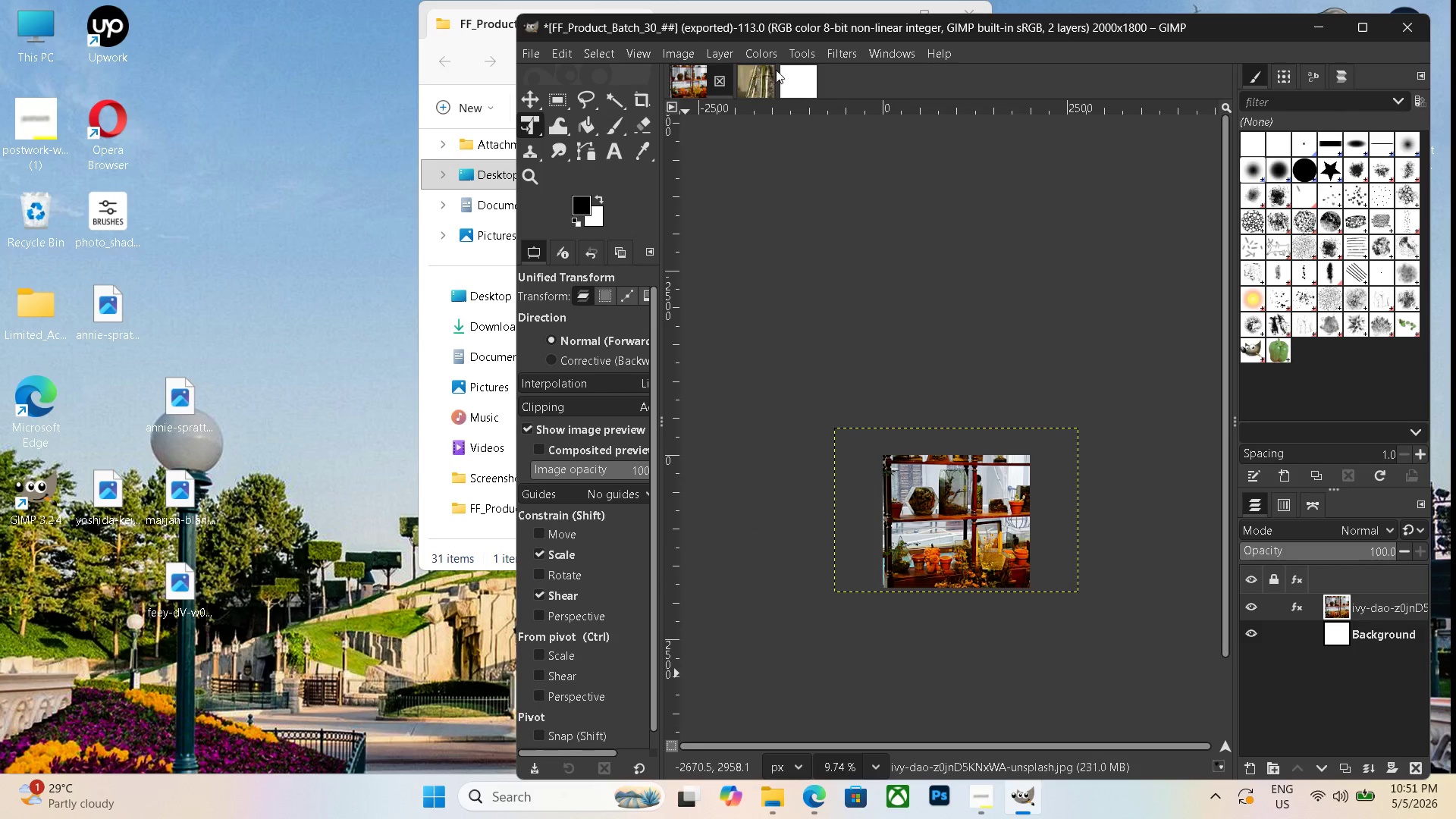 
left_click([789, 77])
 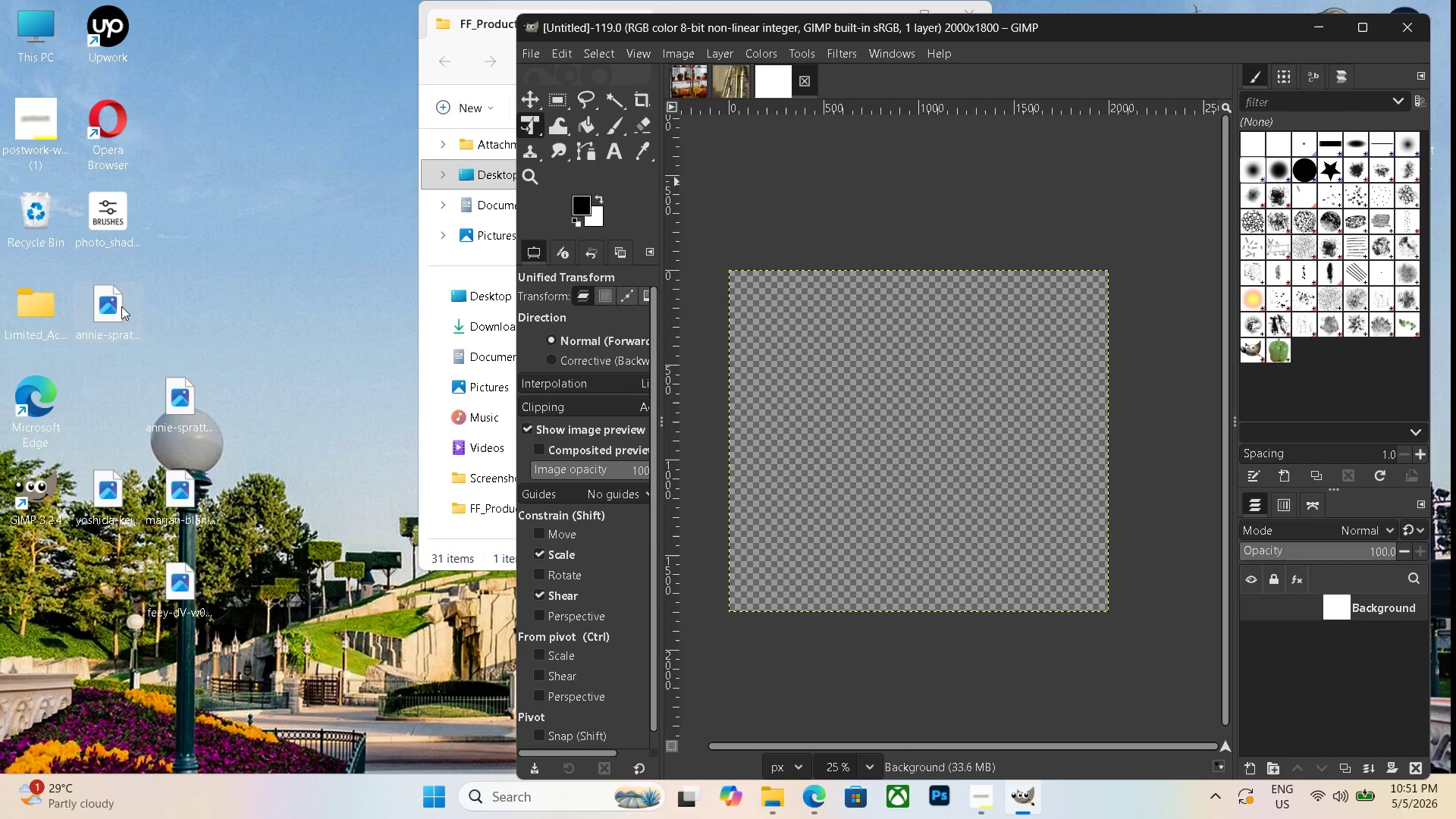 
left_click_drag(start_coordinate=[118, 306], to_coordinate=[992, 435])
 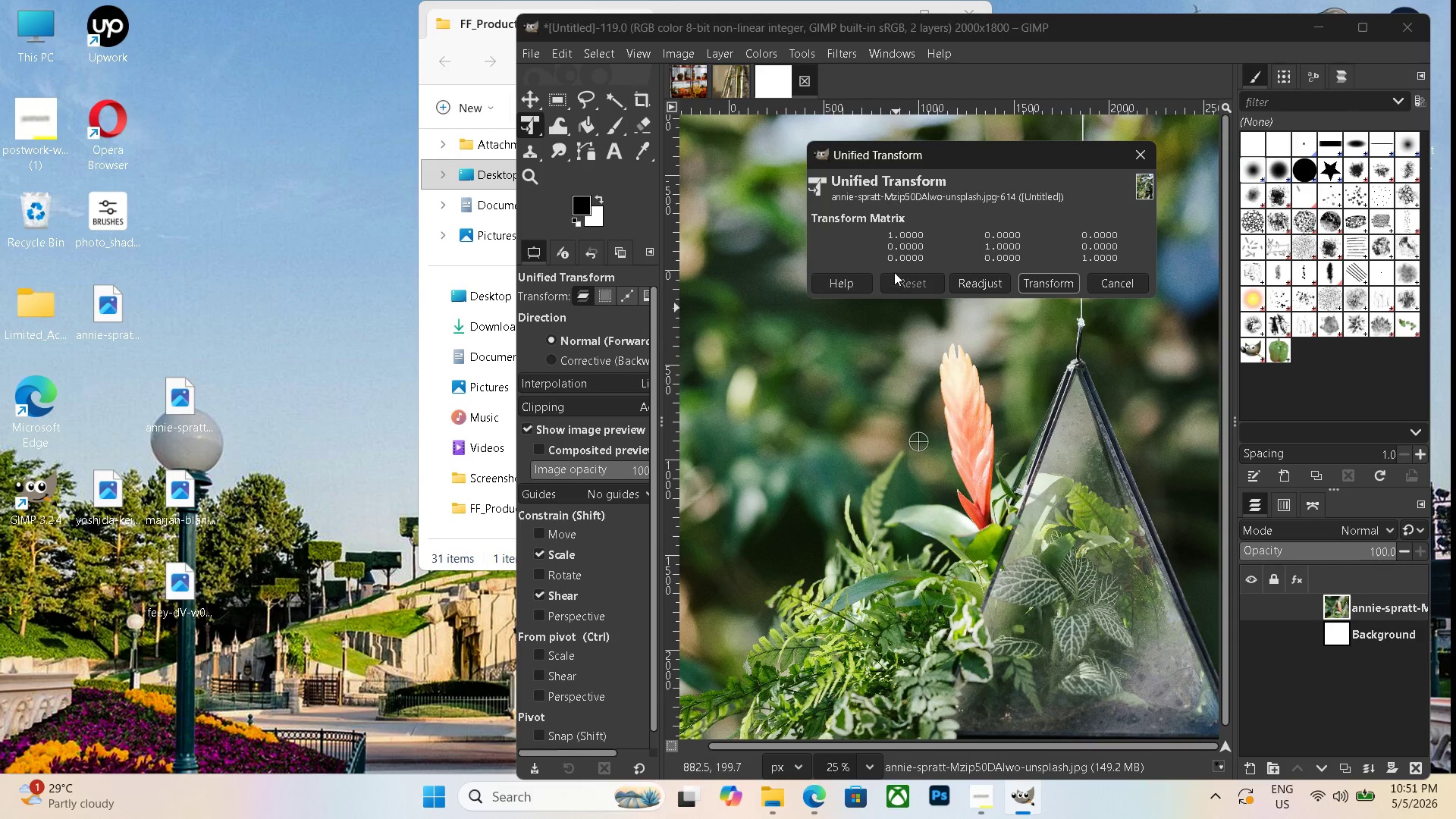 
hold_key(key=ControlLeft, duration=0.7)
scroll: coordinate [789, 118], scroll_direction: down, amount: 4.0
 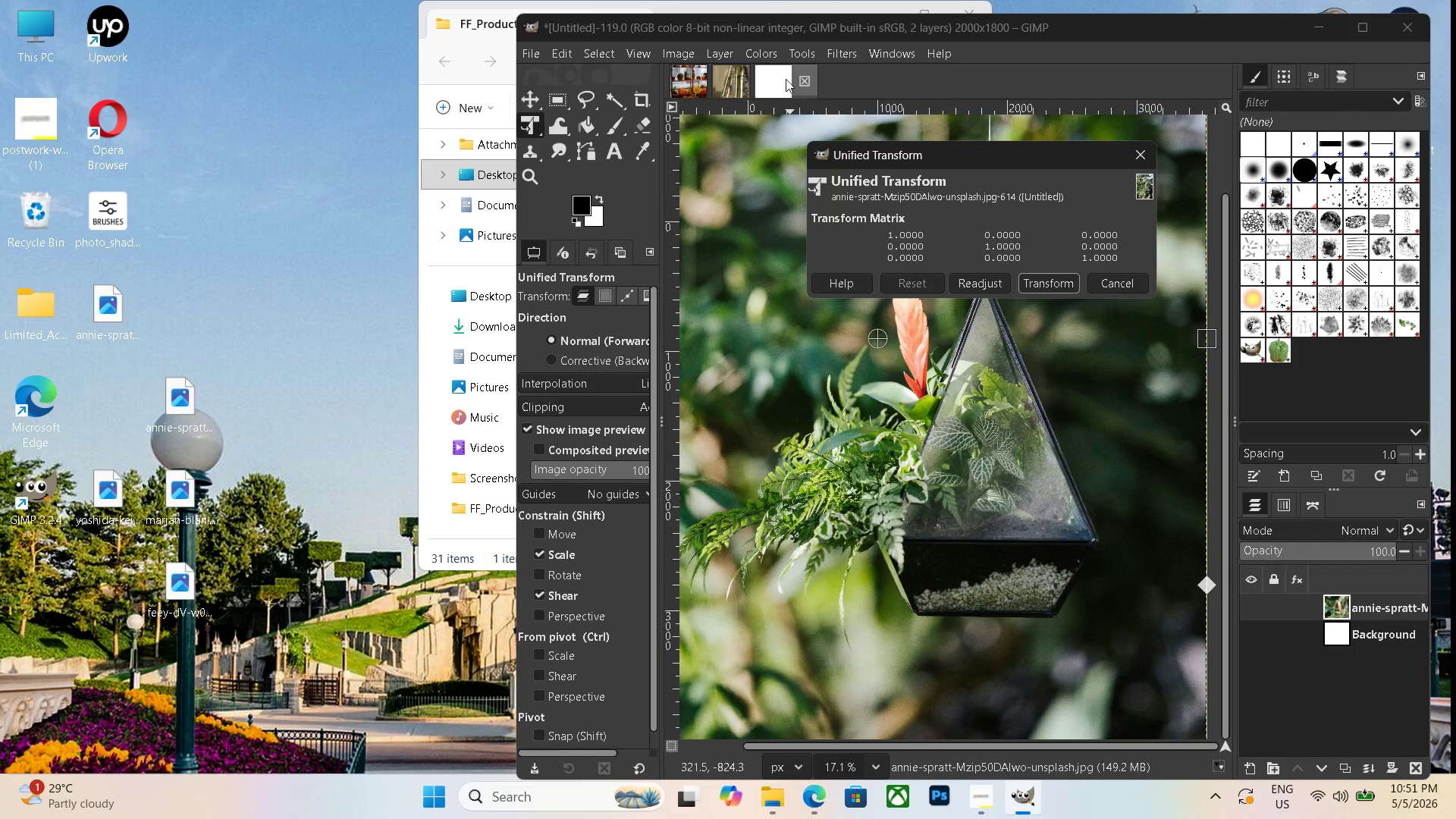 
left_click([774, 83])
 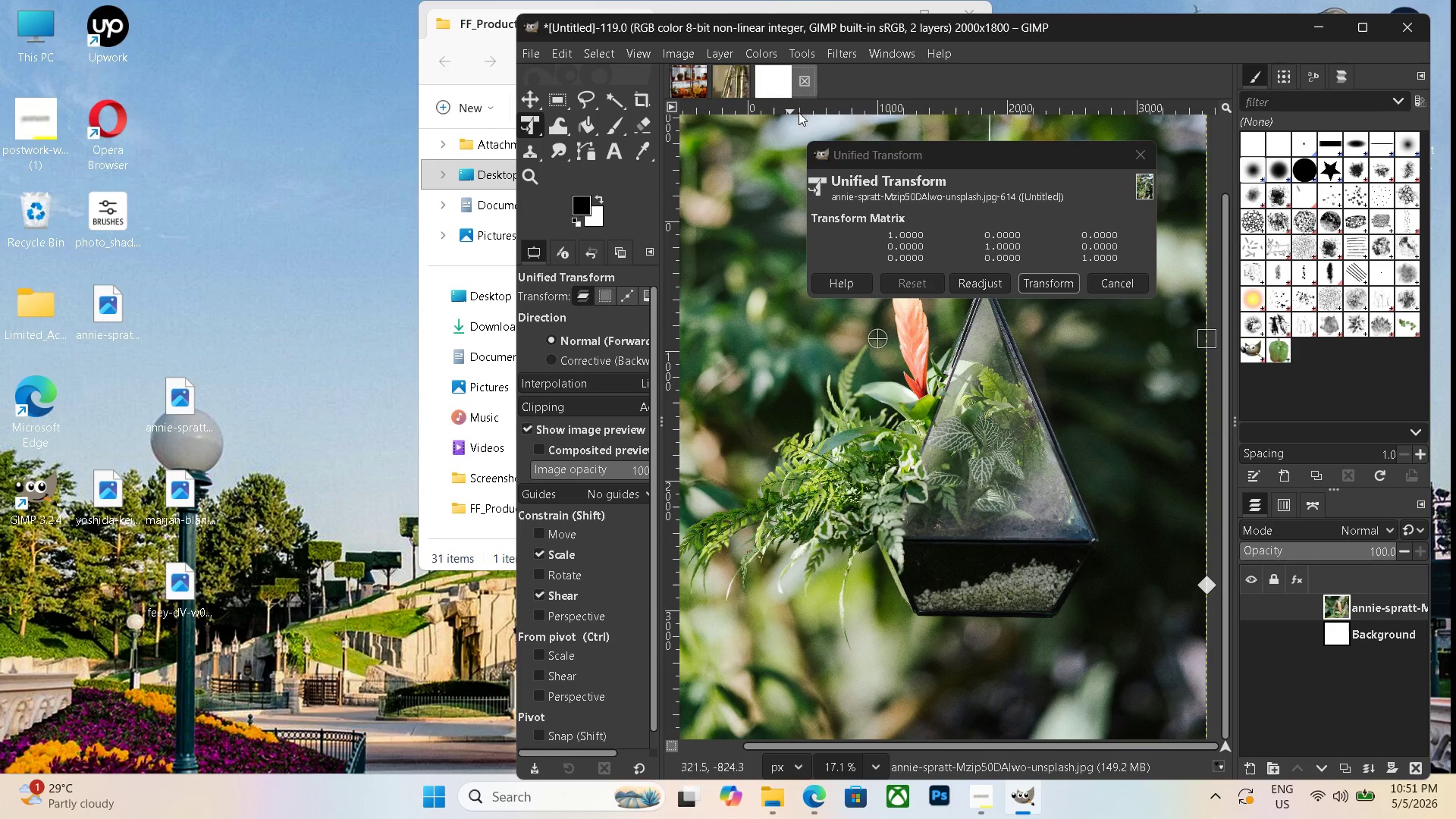 
hold_key(key=ControlLeft, duration=0.66)
scroll: coordinate [897, 347], scroll_direction: down, amount: 10.0
 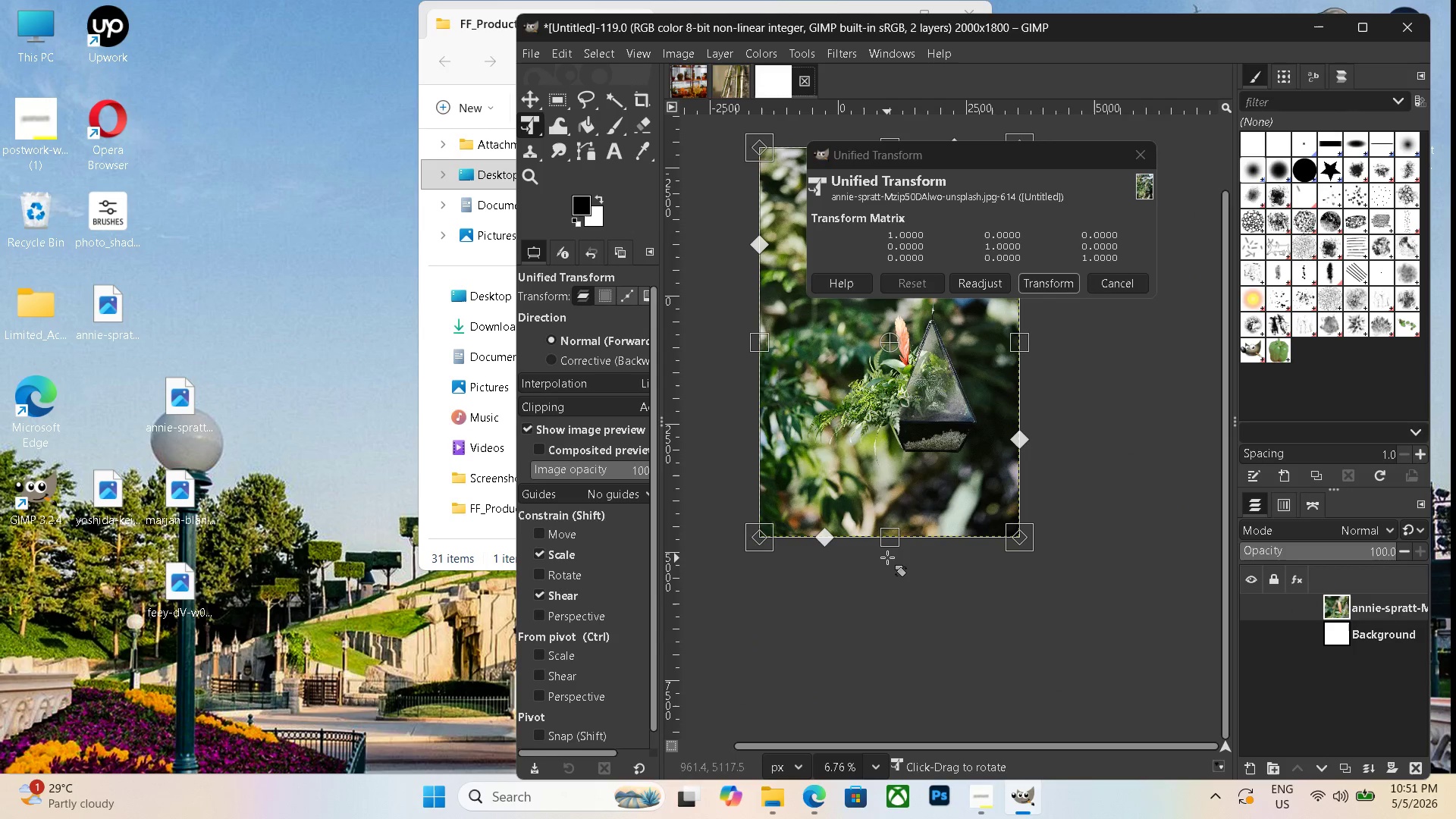 
left_click_drag(start_coordinate=[890, 538], to_coordinate=[896, 350])
 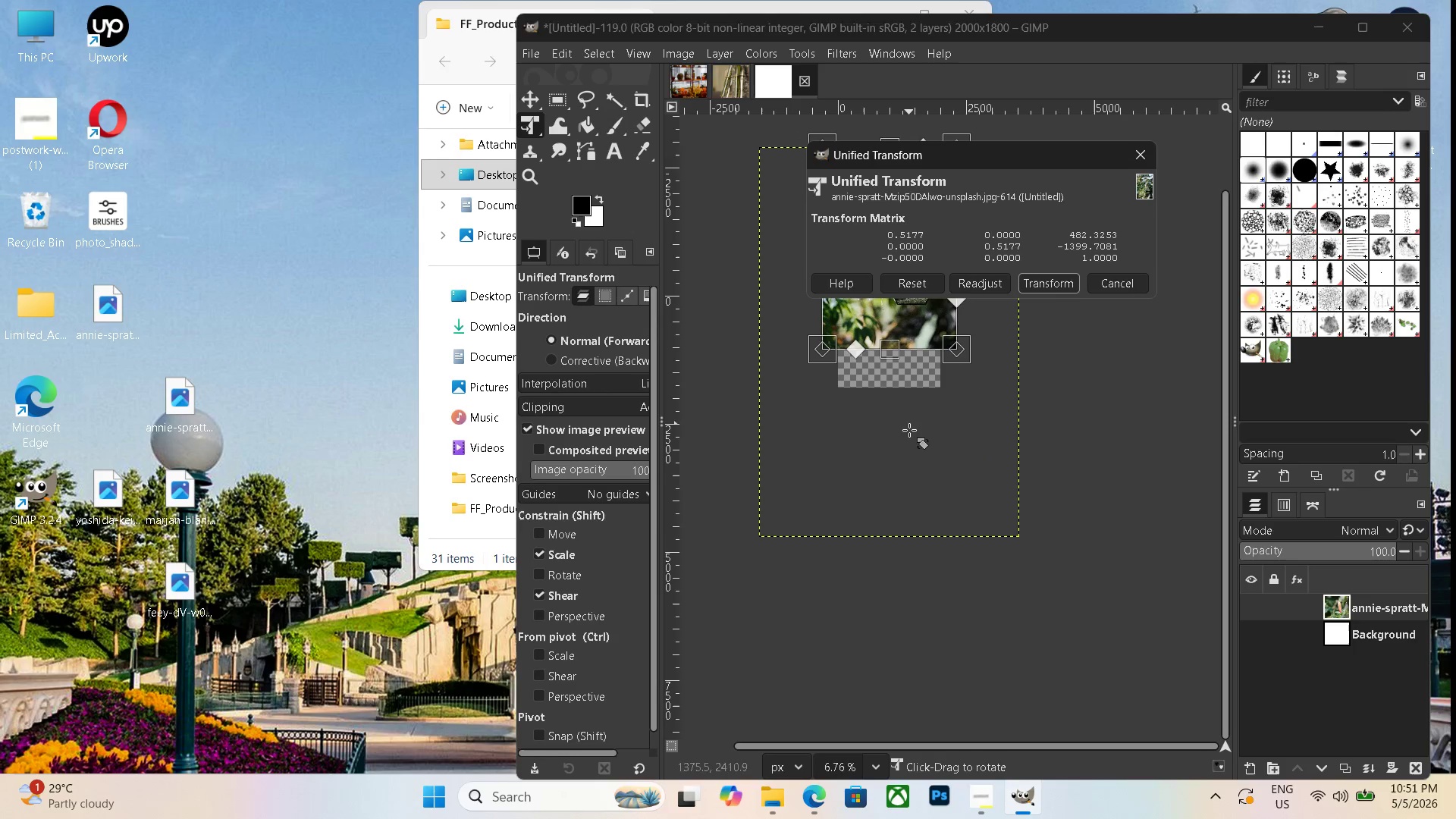 
hold_key(key=ControlLeft, duration=1.03)
scroll: coordinate [912, 451], scroll_direction: up, amount: 1.0
 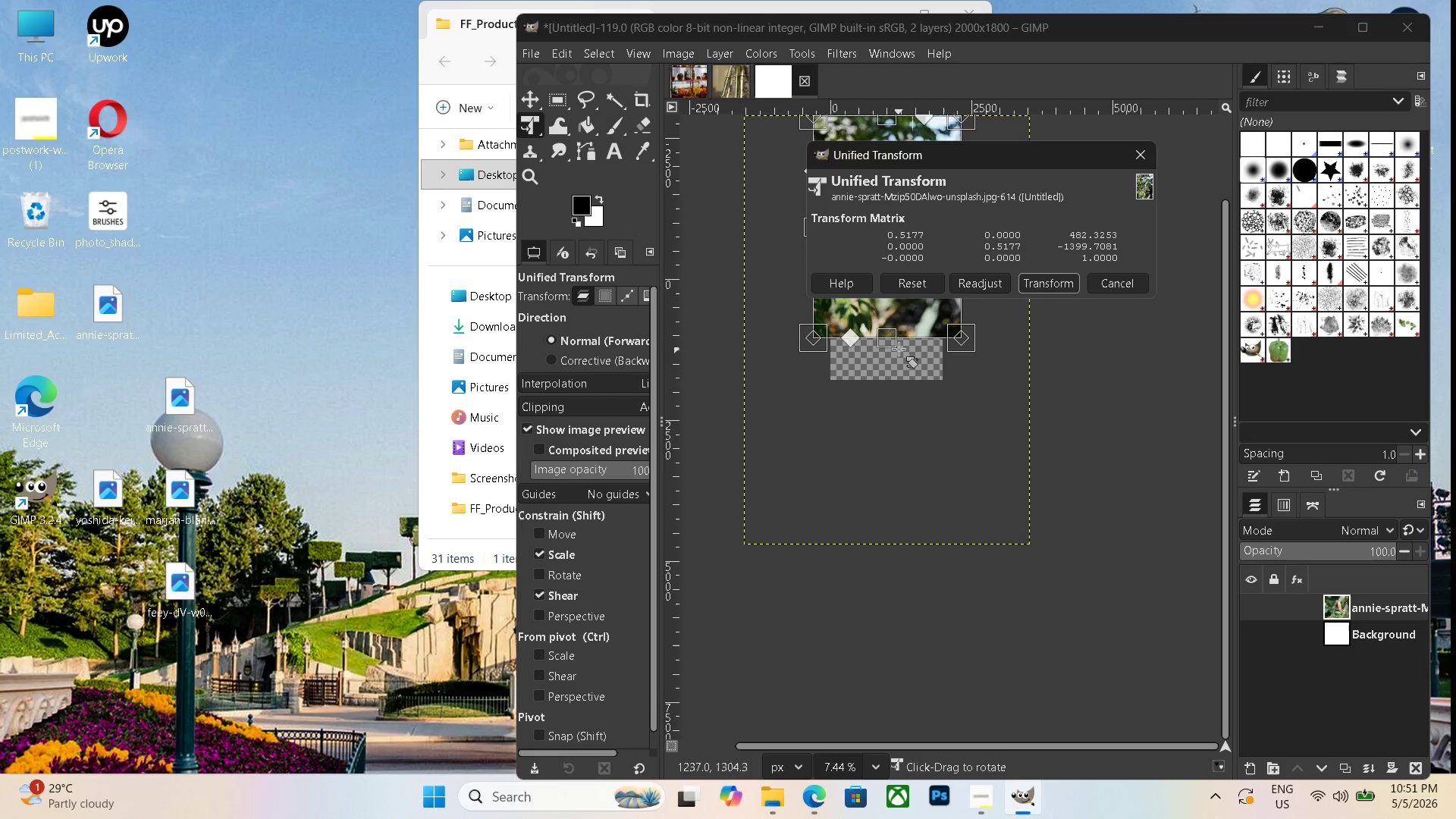 
left_click_drag(start_coordinate=[896, 317], to_coordinate=[902, 398])
 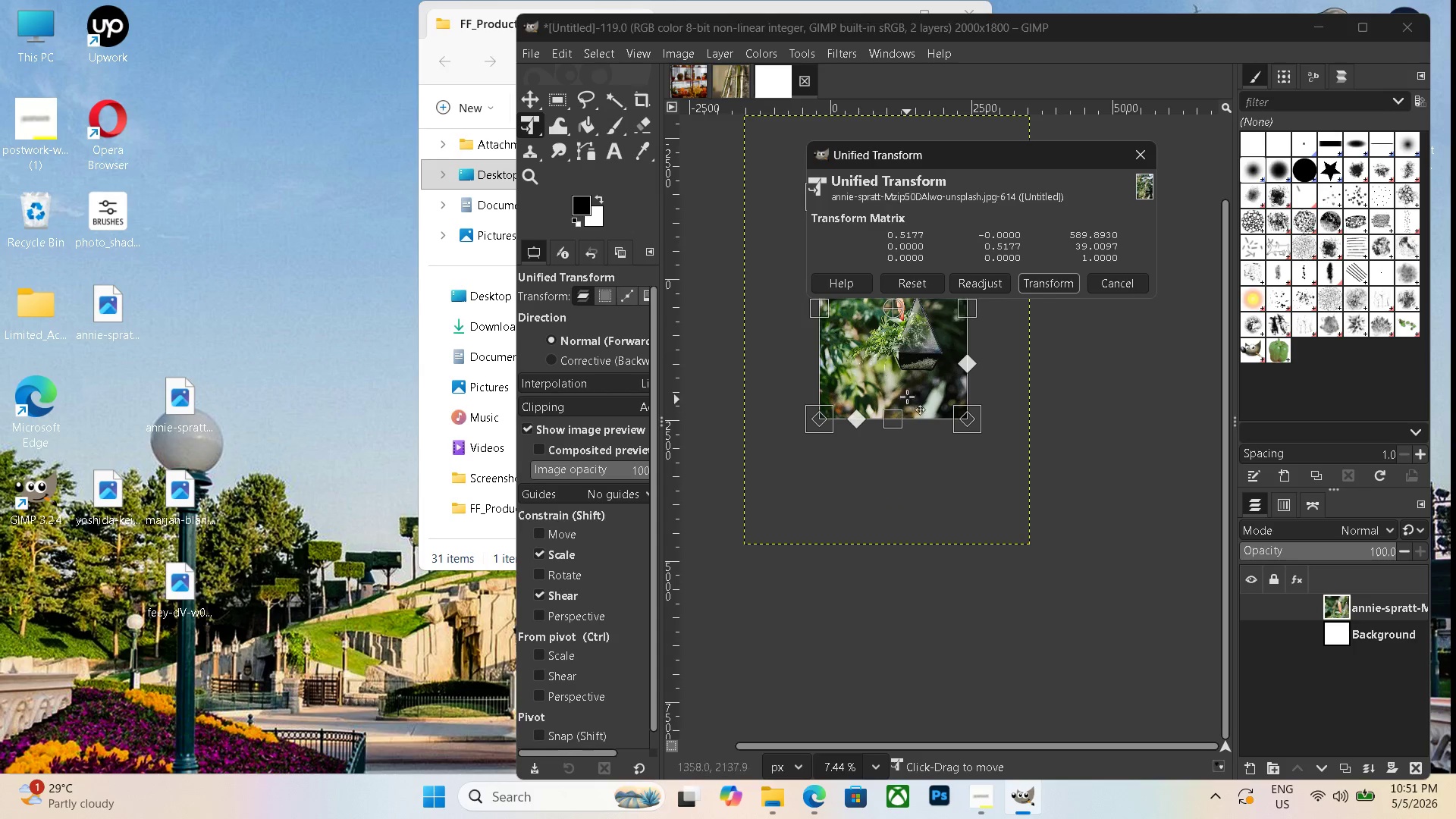 
left_click_drag(start_coordinate=[908, 381], to_coordinate=[910, 388])
 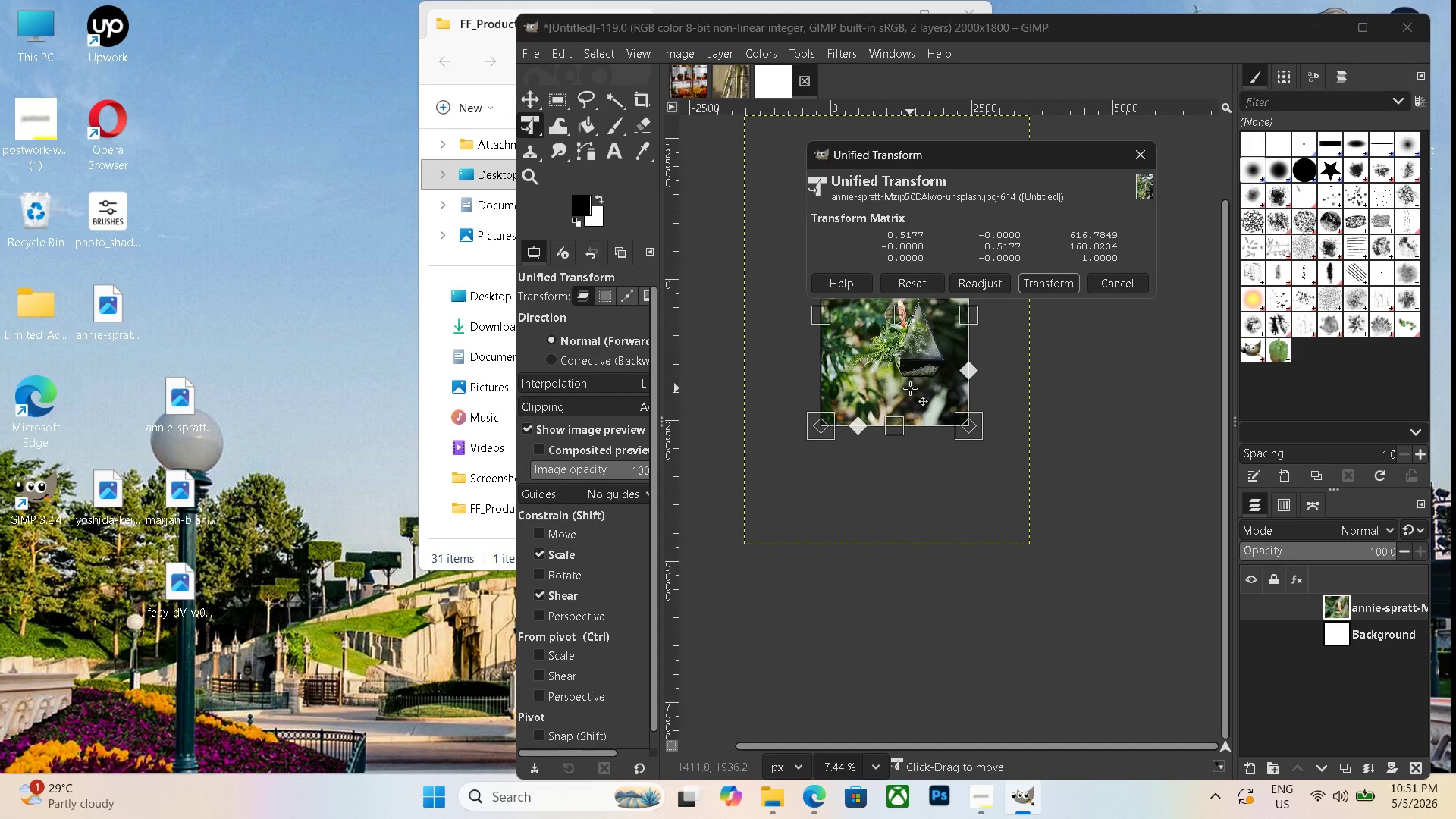 
key(Enter)
 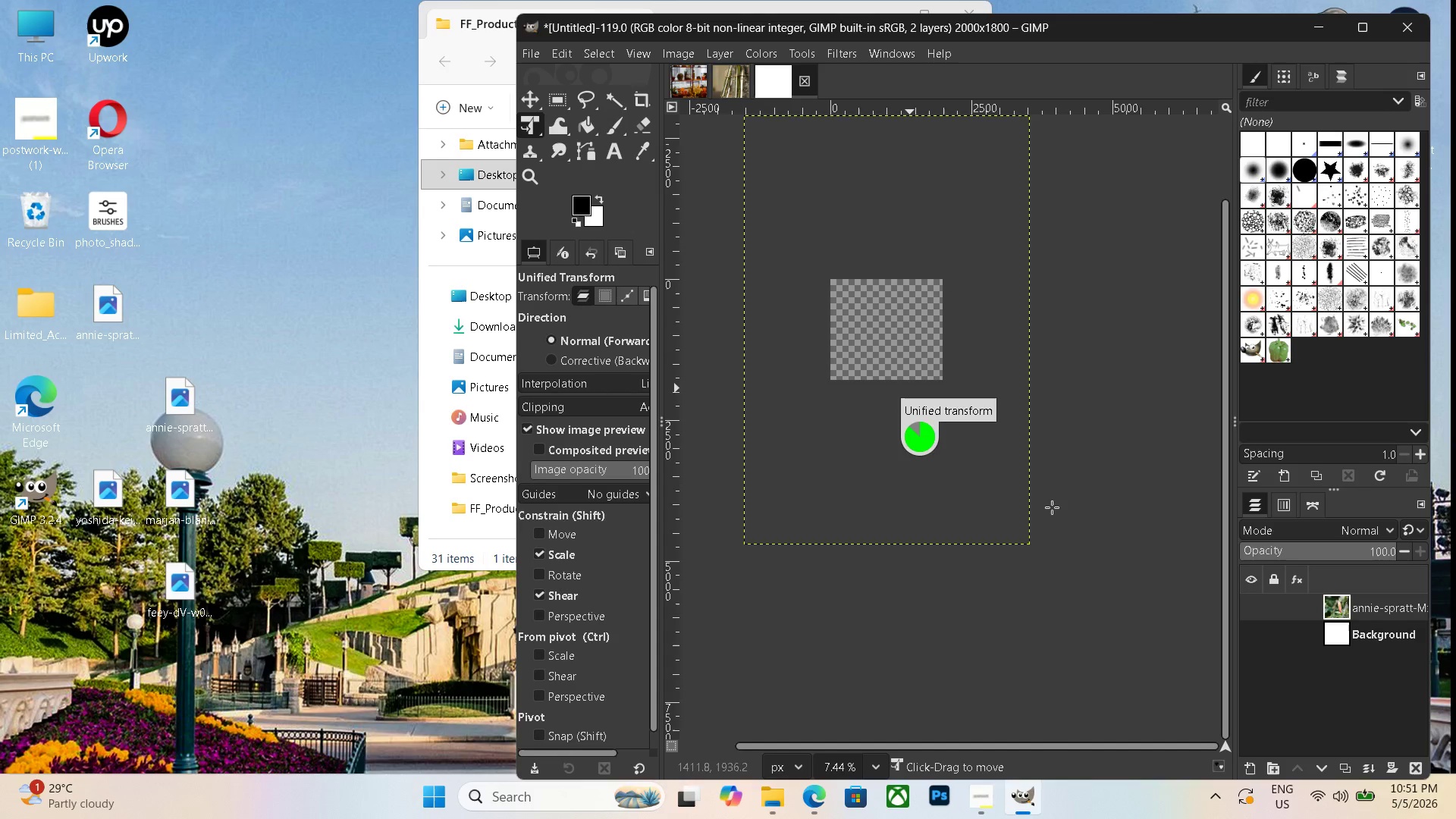 
key(Control+ControlLeft)
 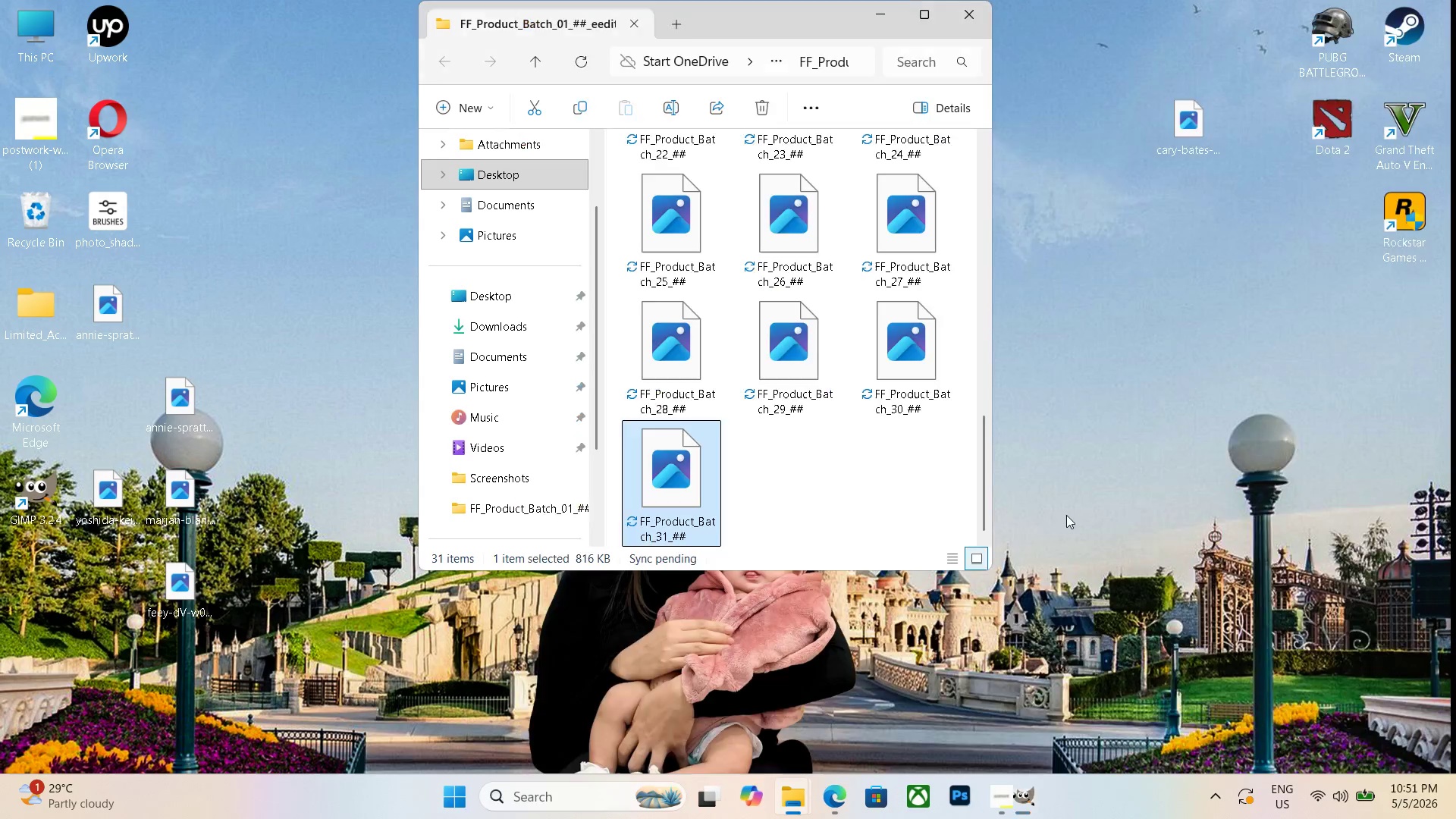 
scroll: coordinate [1071, 504], scroll_direction: up, amount: 3.0
 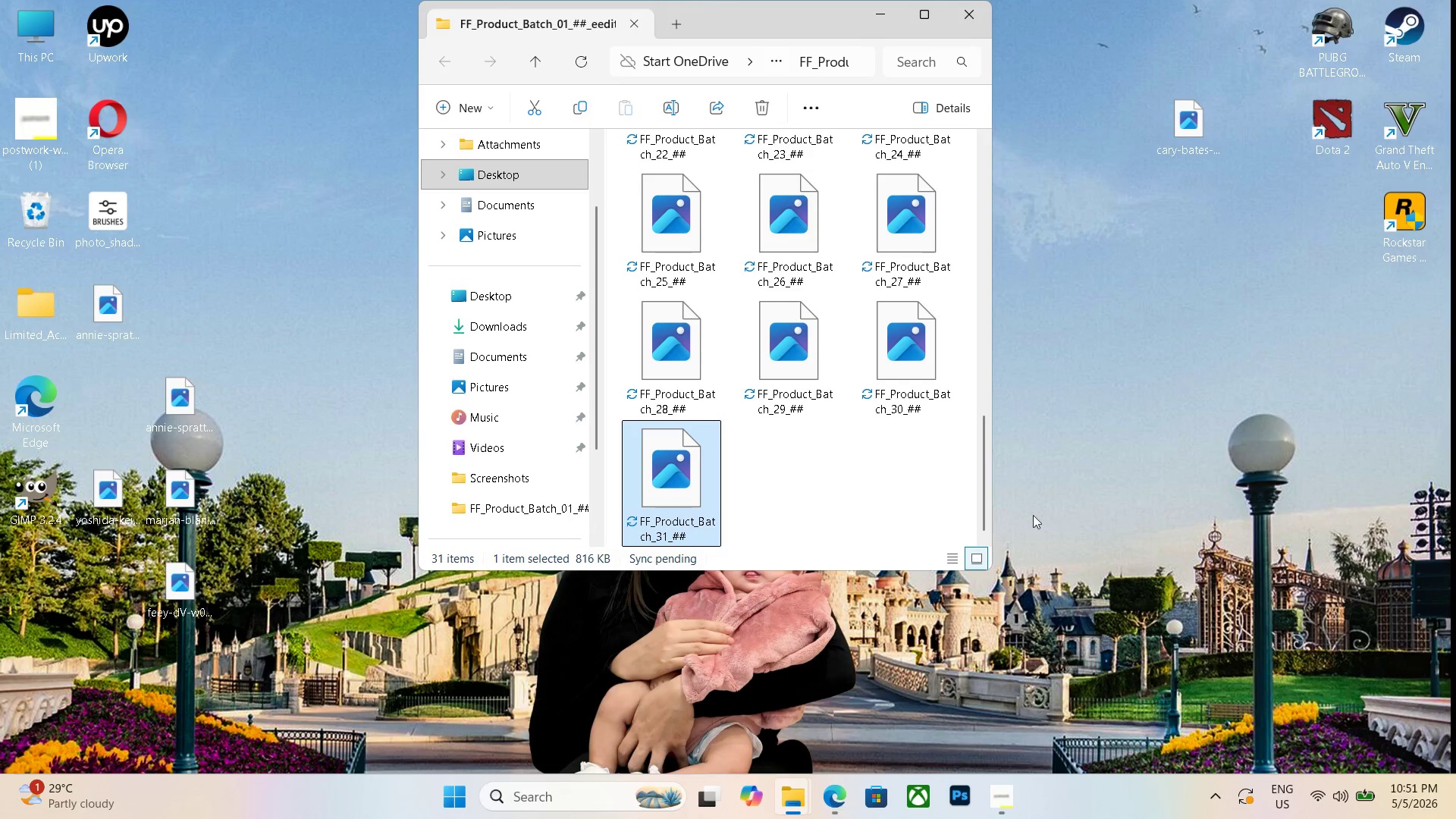 
key(Control+ControlLeft)
 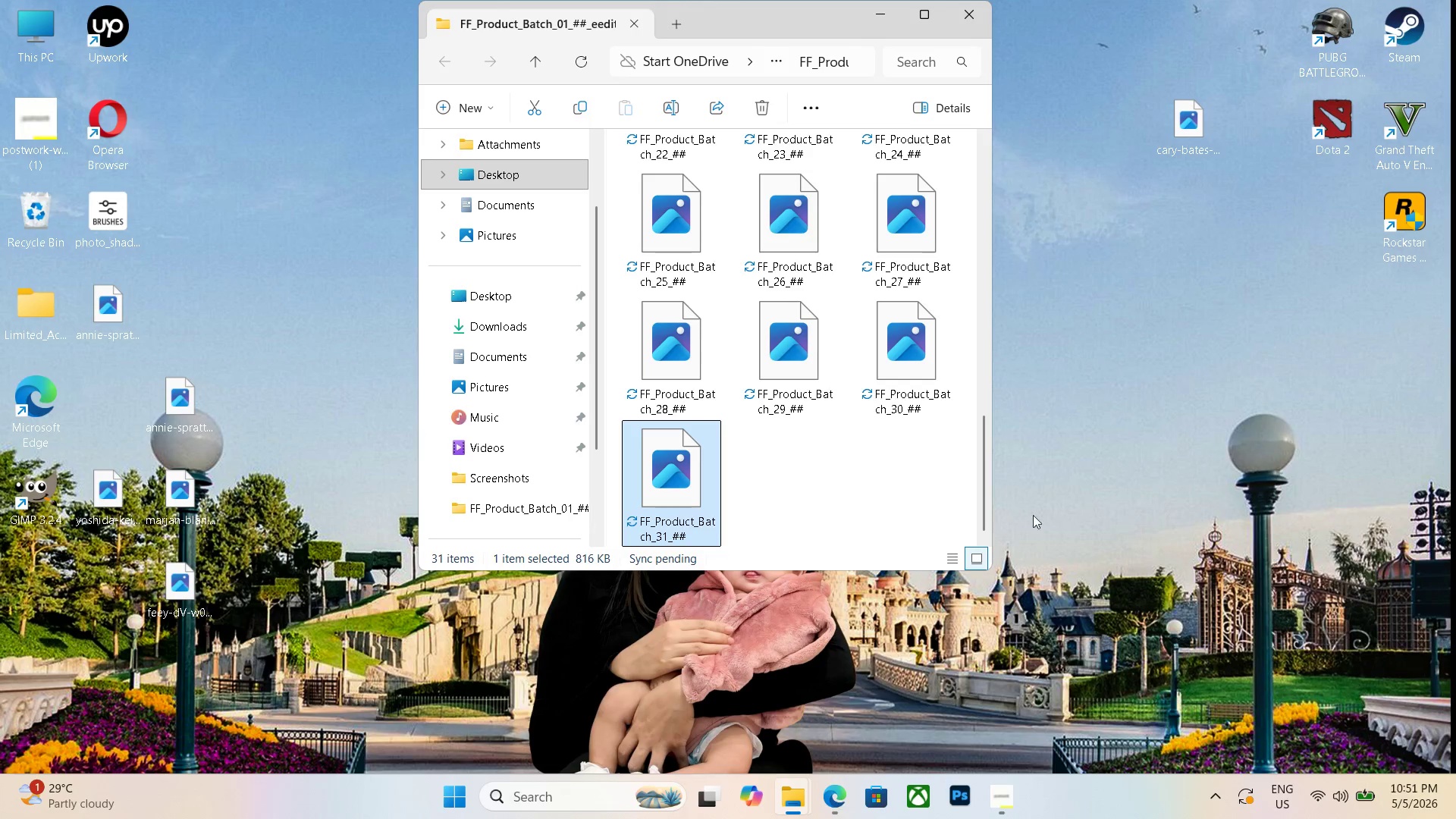 
scroll: coordinate [1011, 510], scroll_direction: up, amount: 2.0
 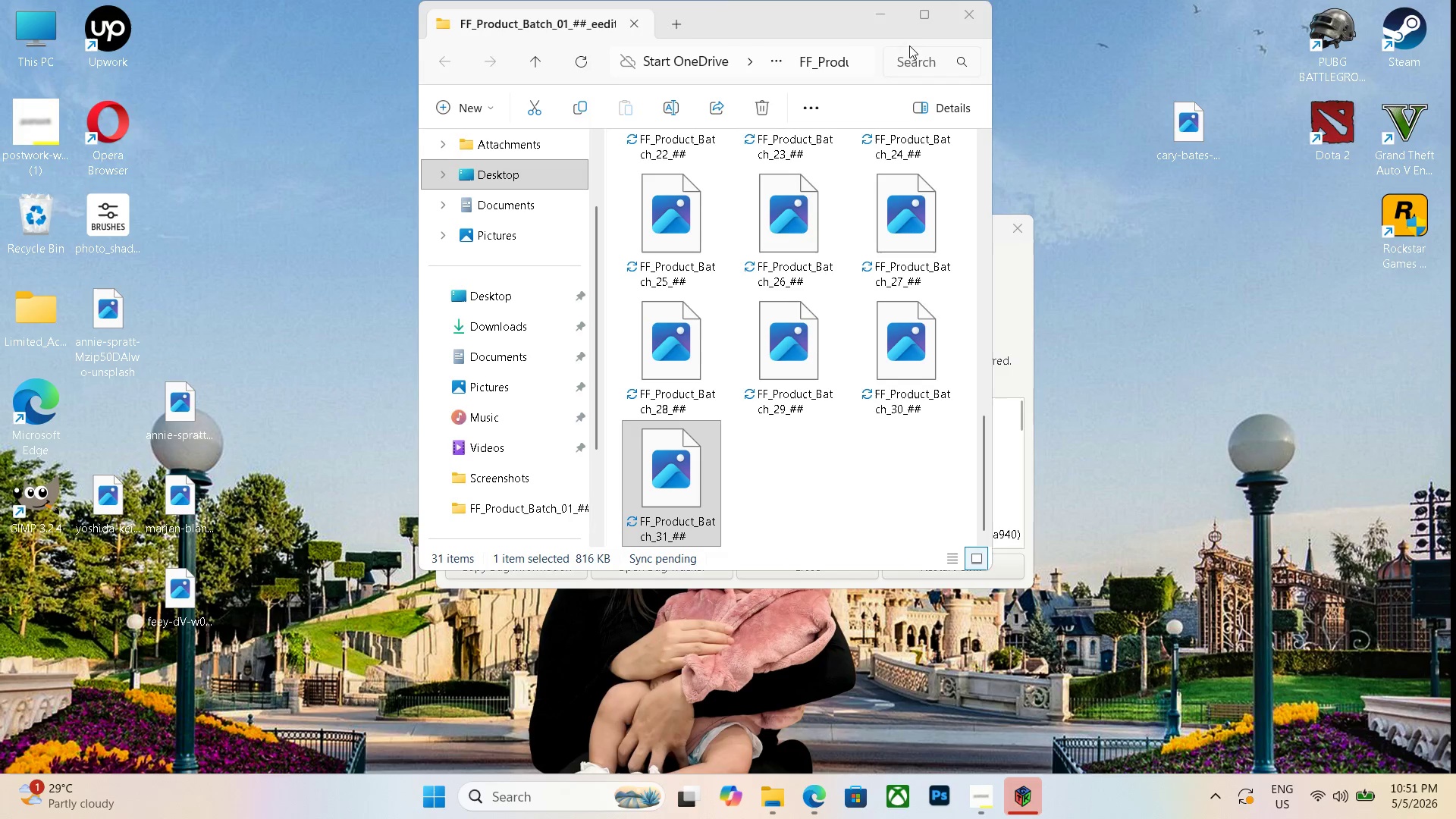 
left_click([956, 13])
 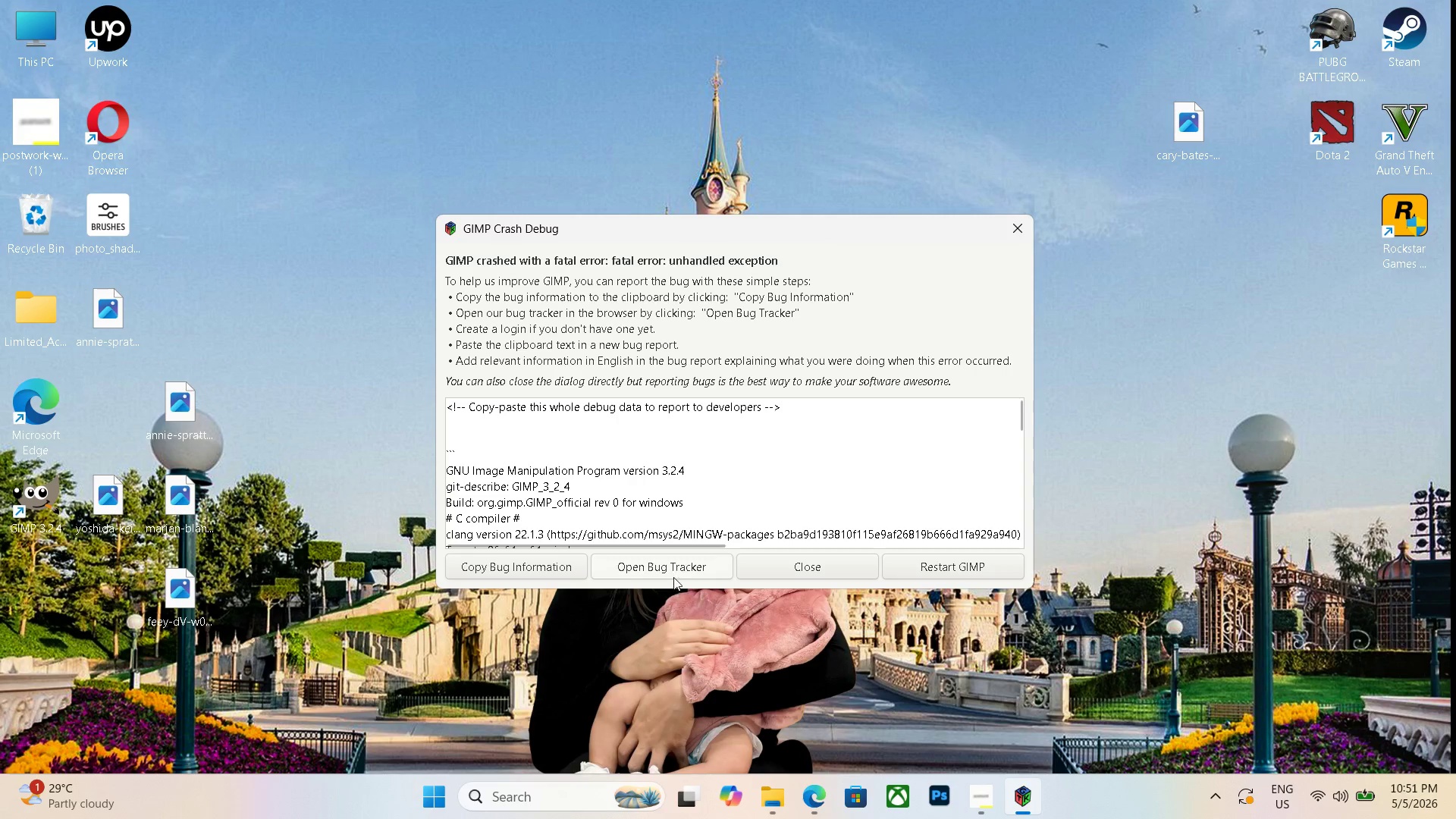 
wait(9.03)
 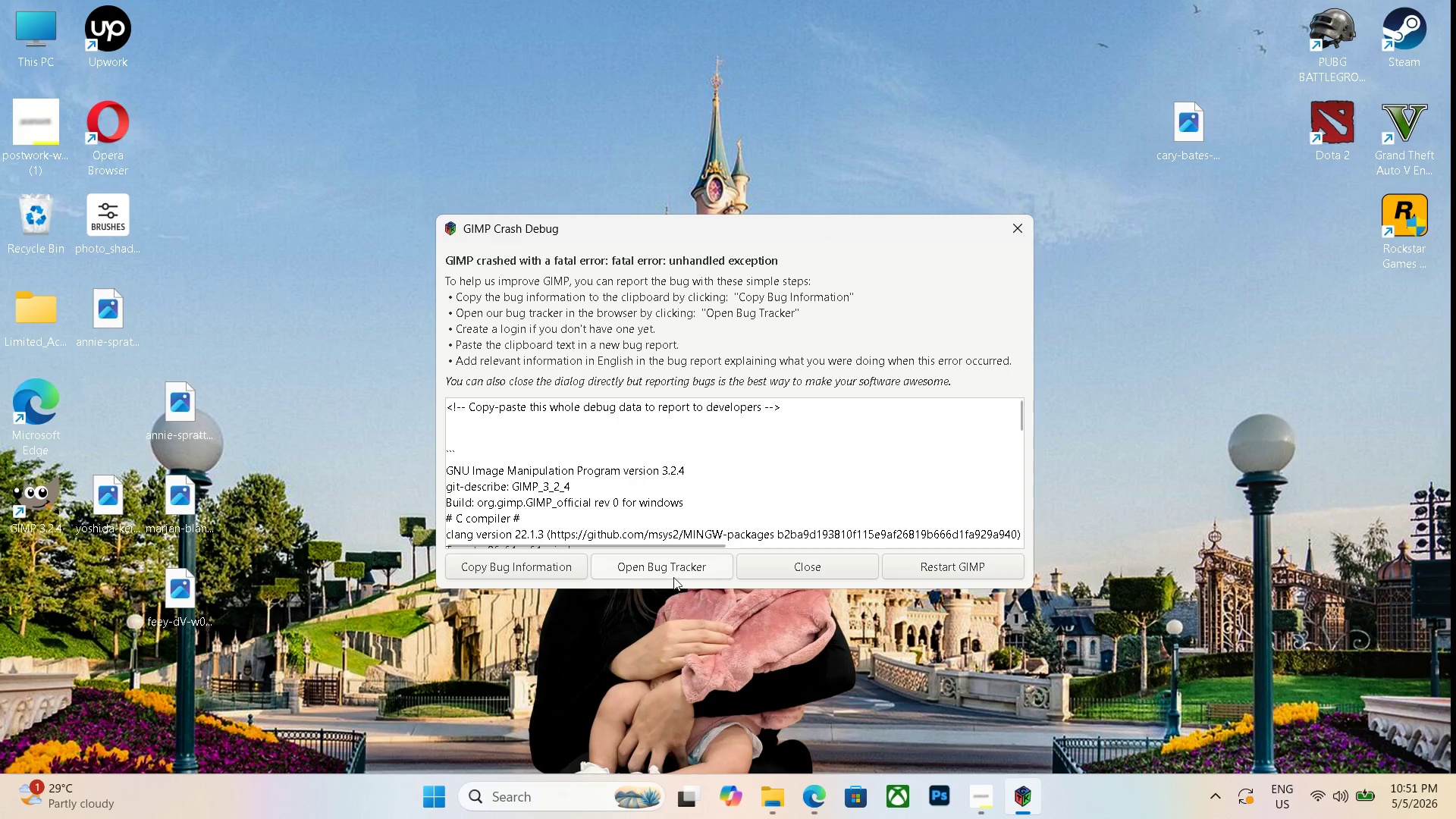 
left_click([973, 572])
 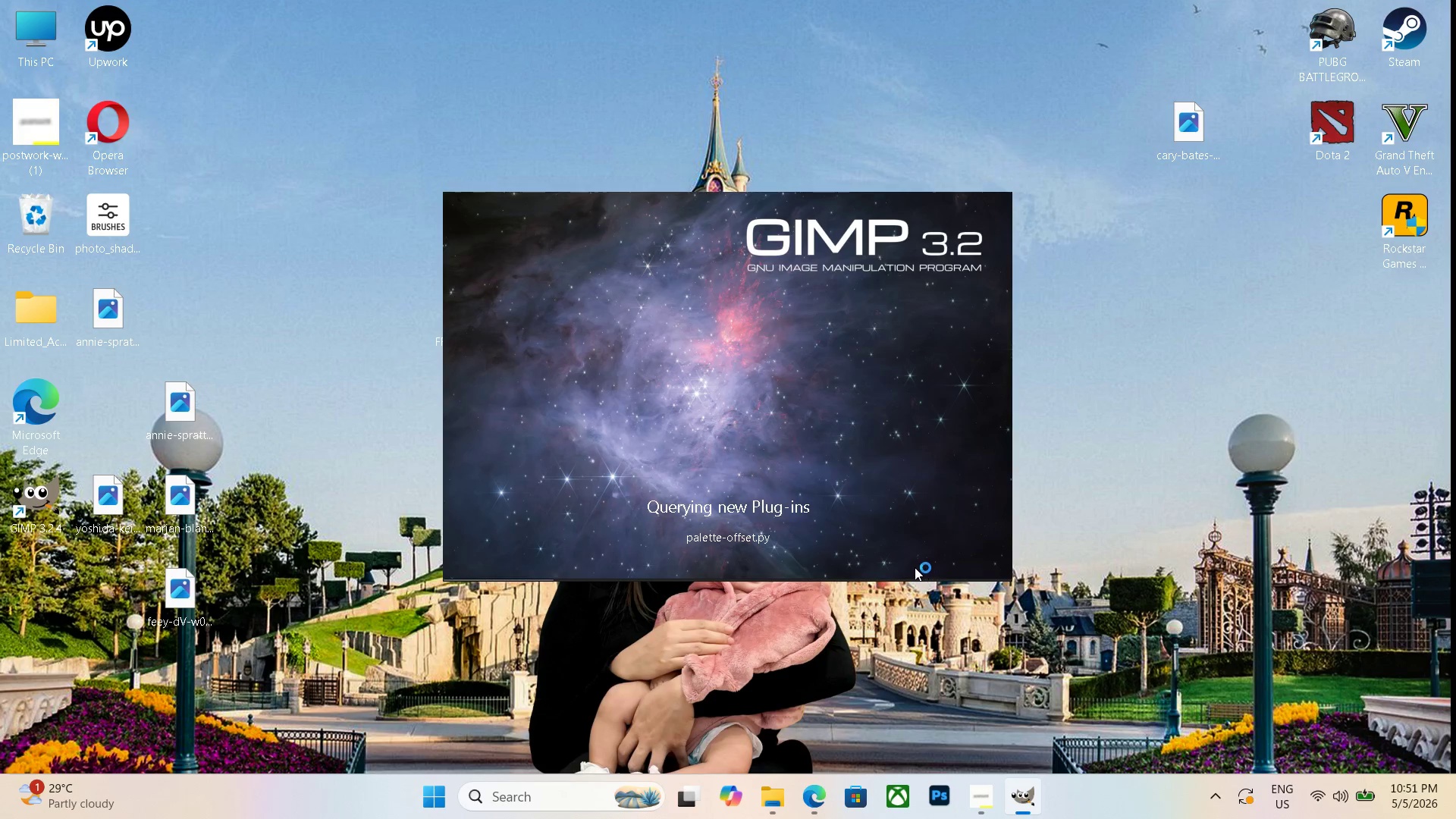 
wait(15.8)
 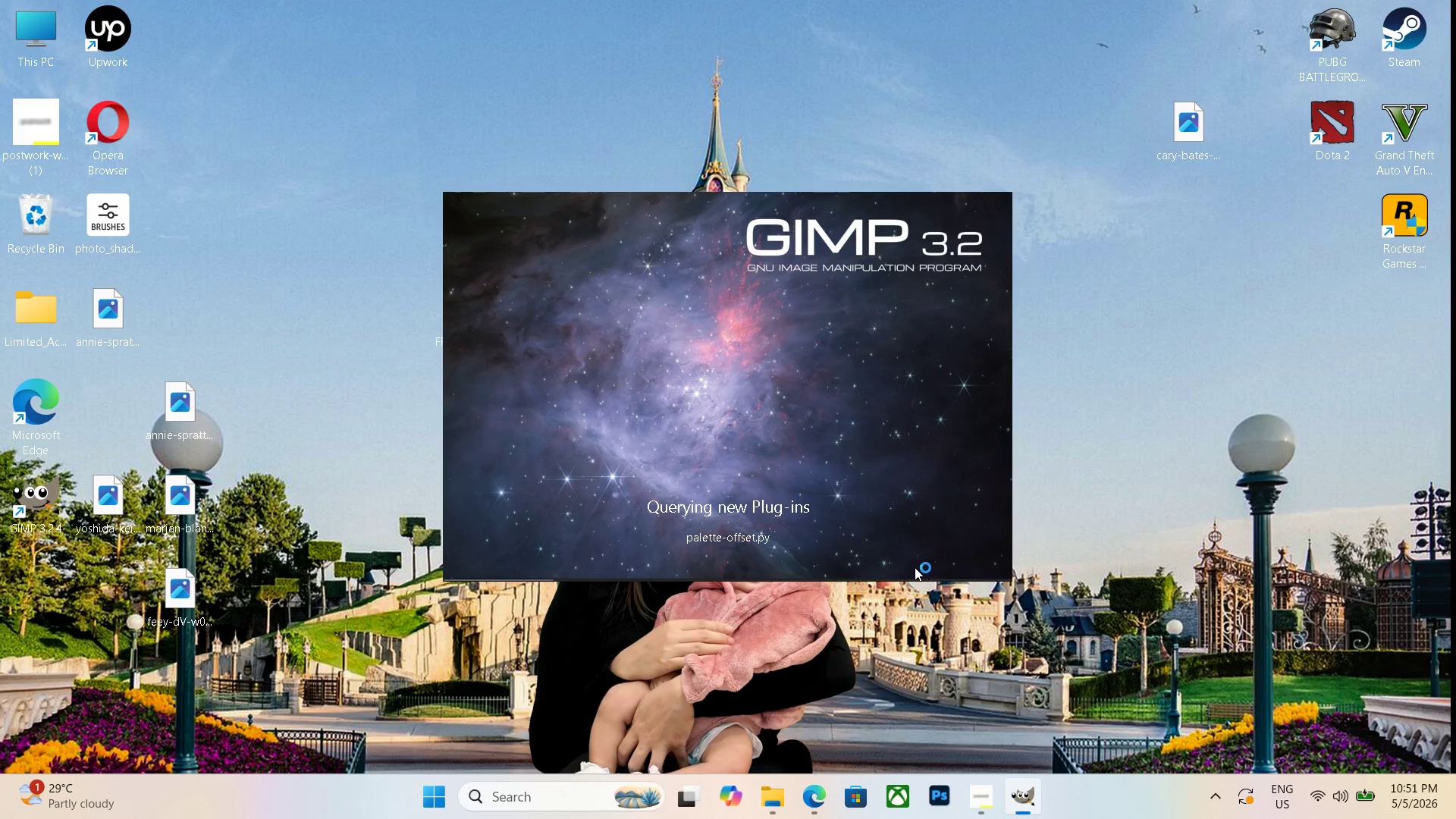 
left_click_drag(start_coordinate=[704, 224], to_coordinate=[877, 201])
 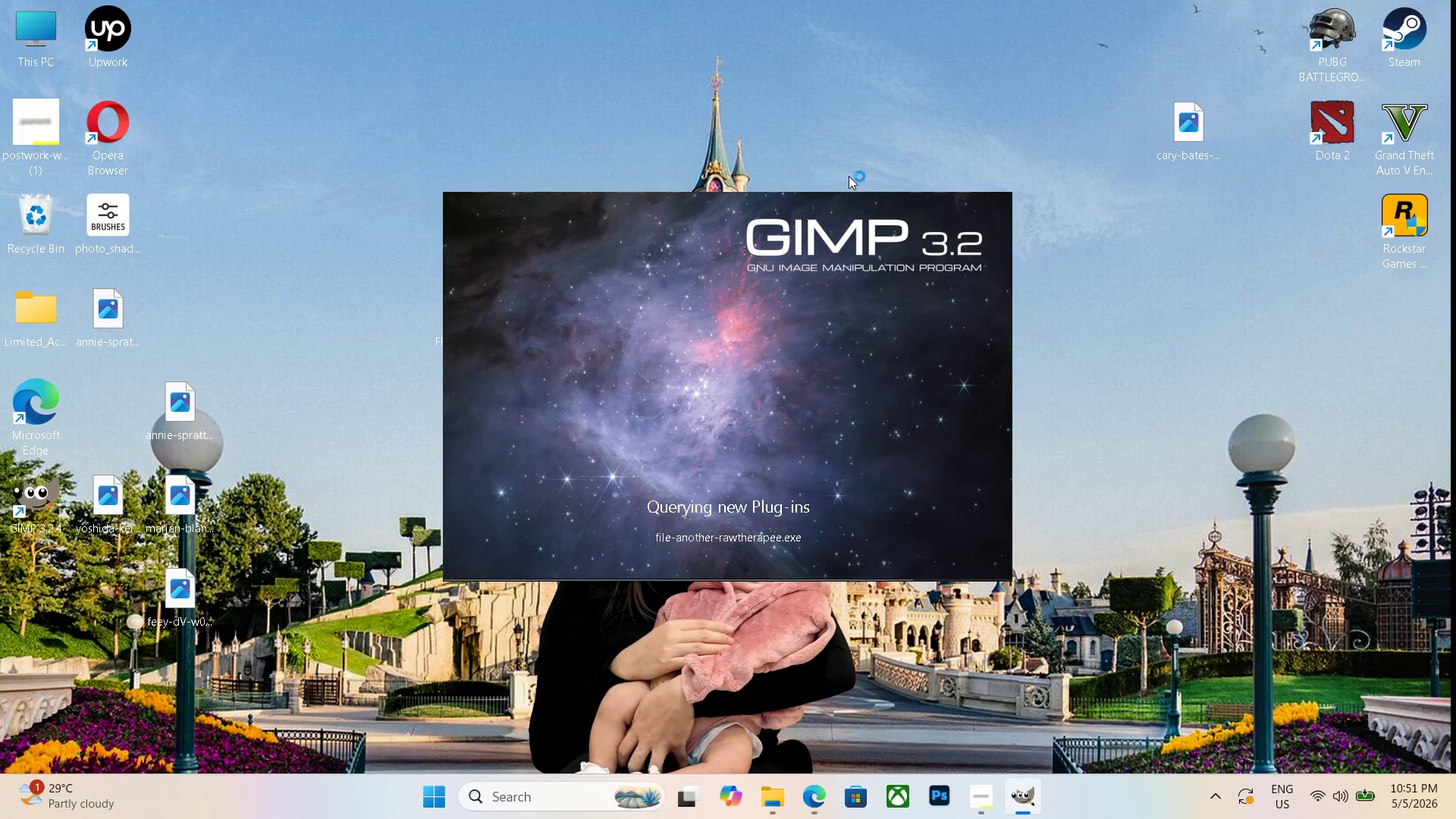 
wait(14.5)
 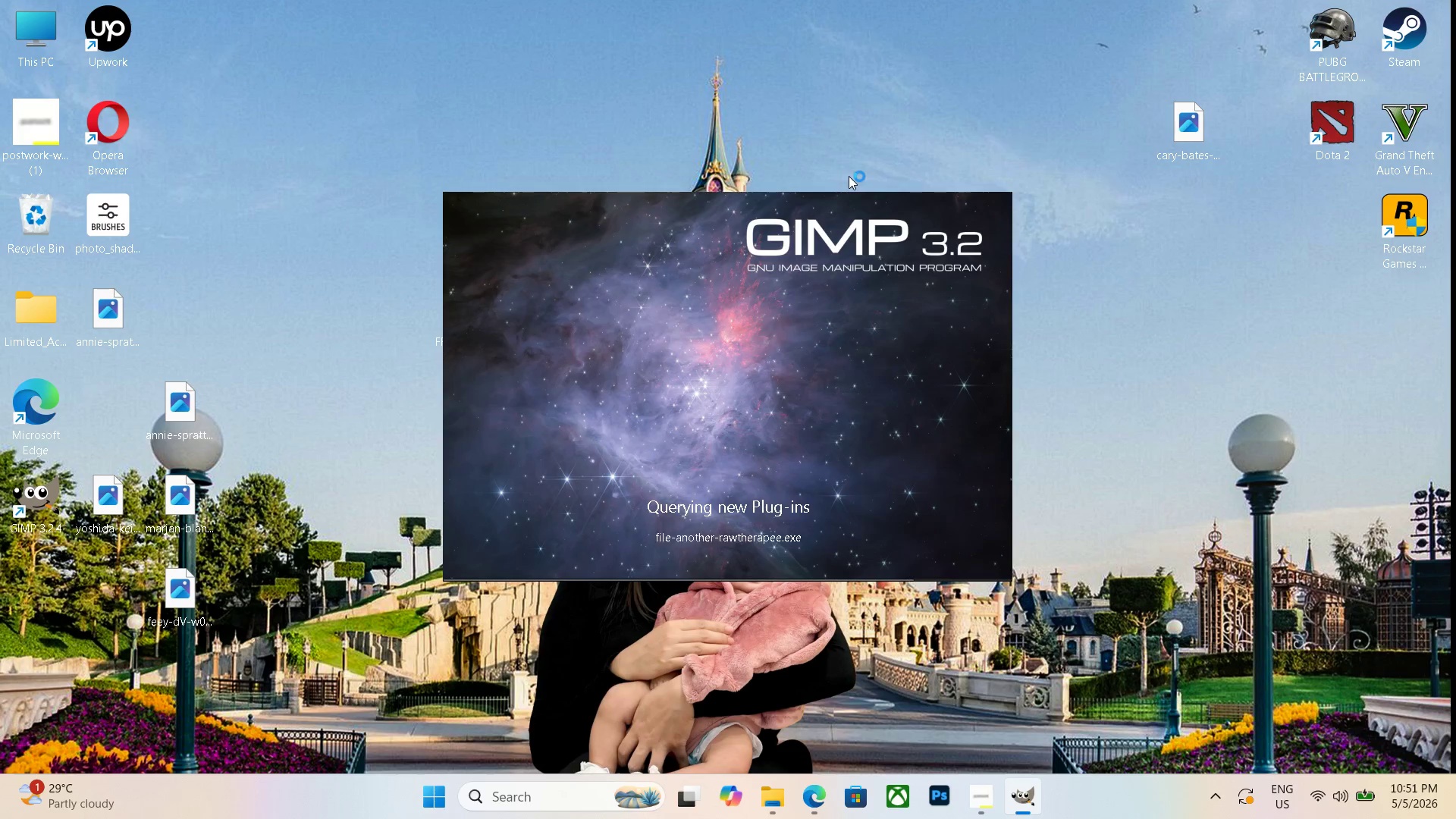 
scroll: coordinate [862, 131], scroll_direction: up, amount: 1.0
 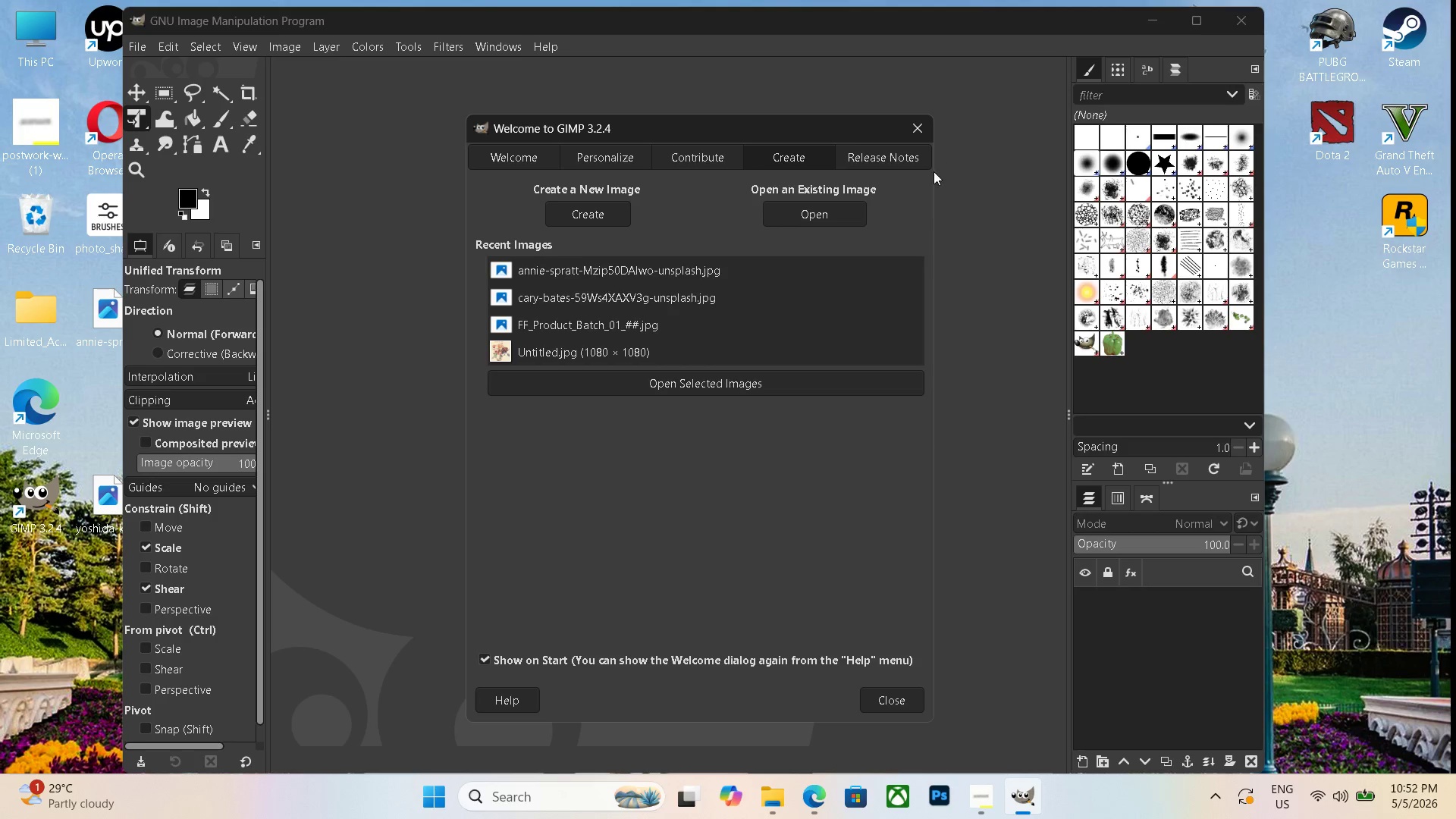 
left_click([916, 118])
 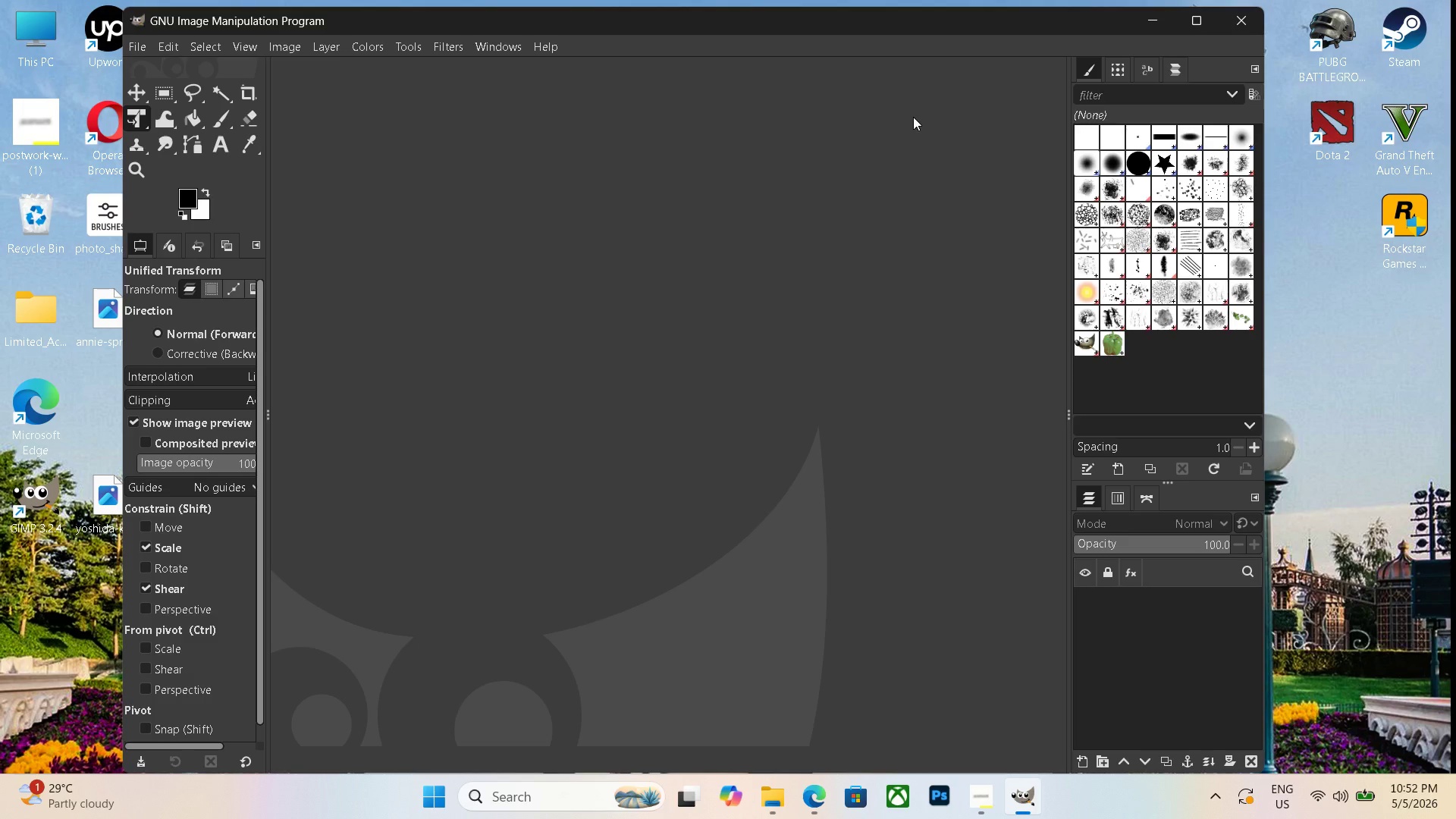 
key(Control+ControlLeft)
 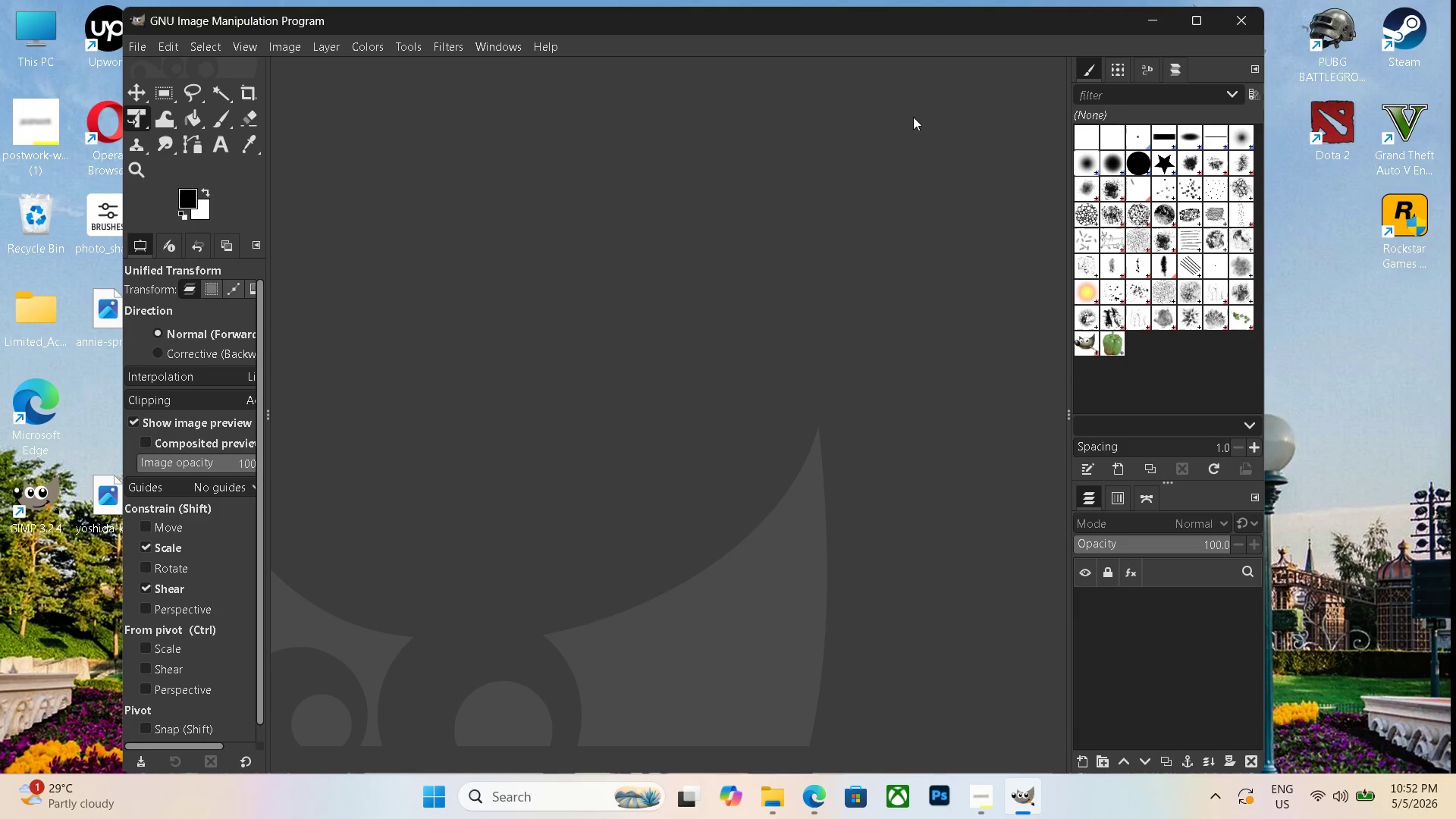 
key(Control+N)
 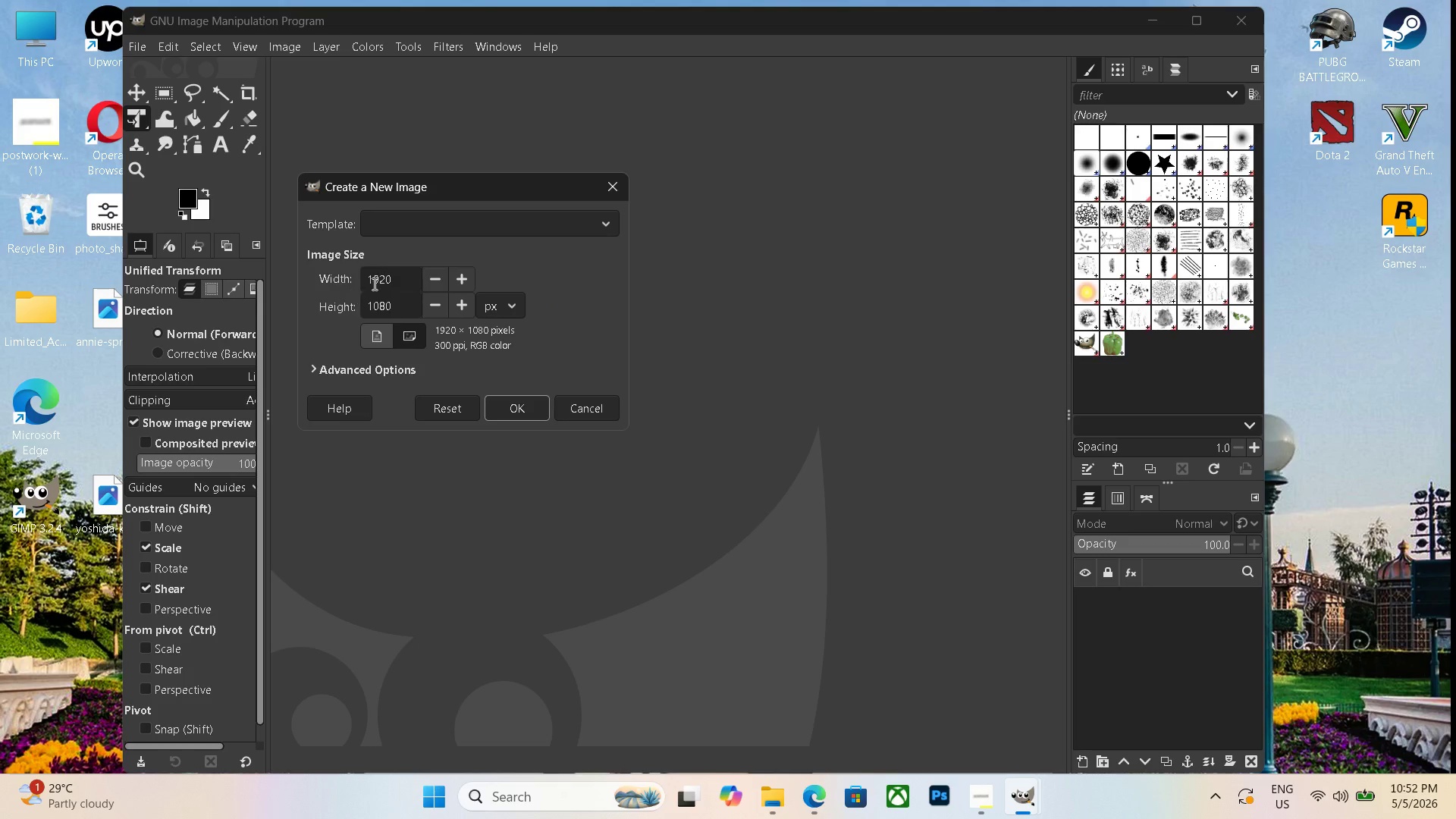 
left_click_drag(start_coordinate=[400, 278], to_coordinate=[260, 258])
 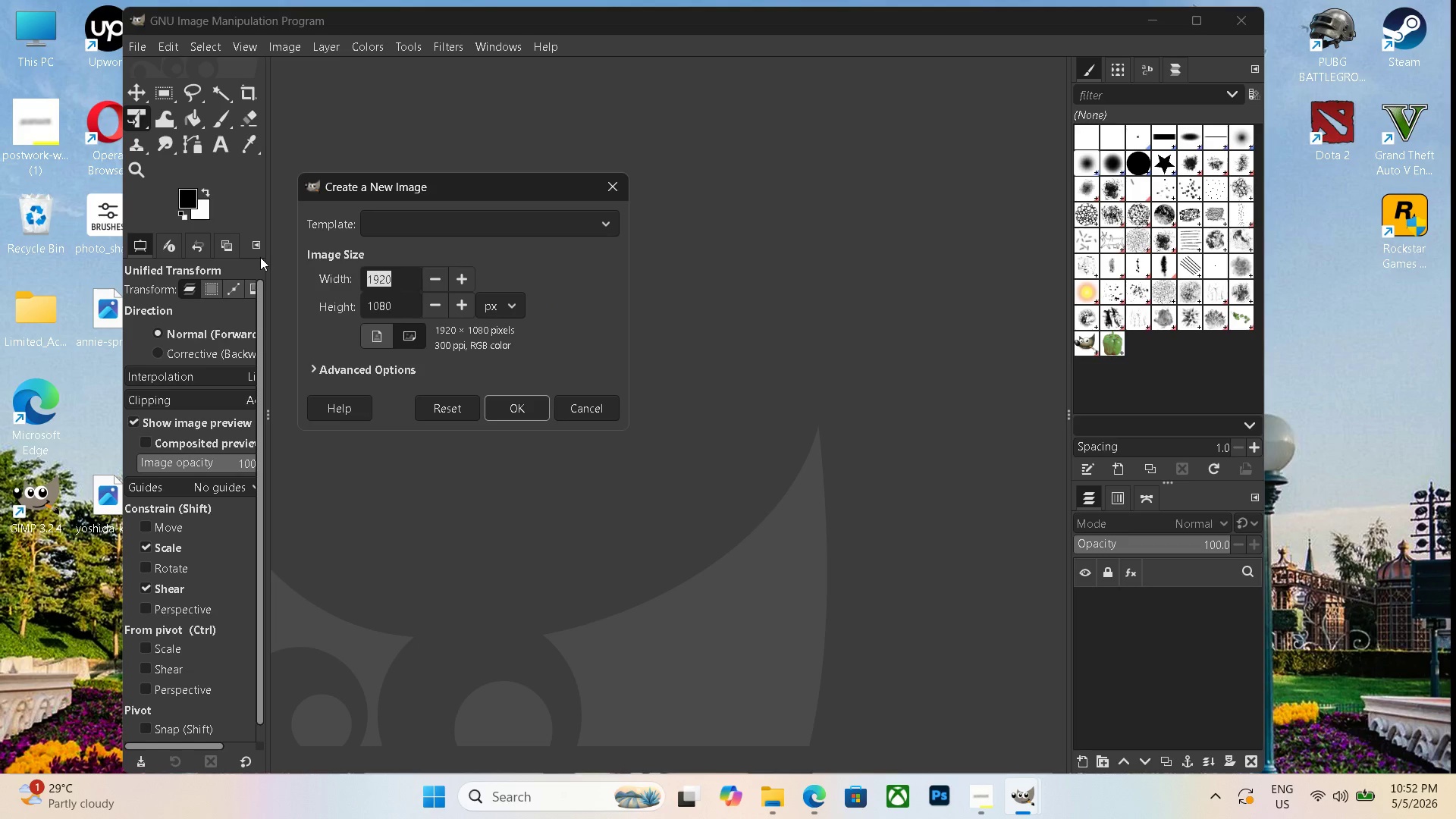 
key(Backspace)
 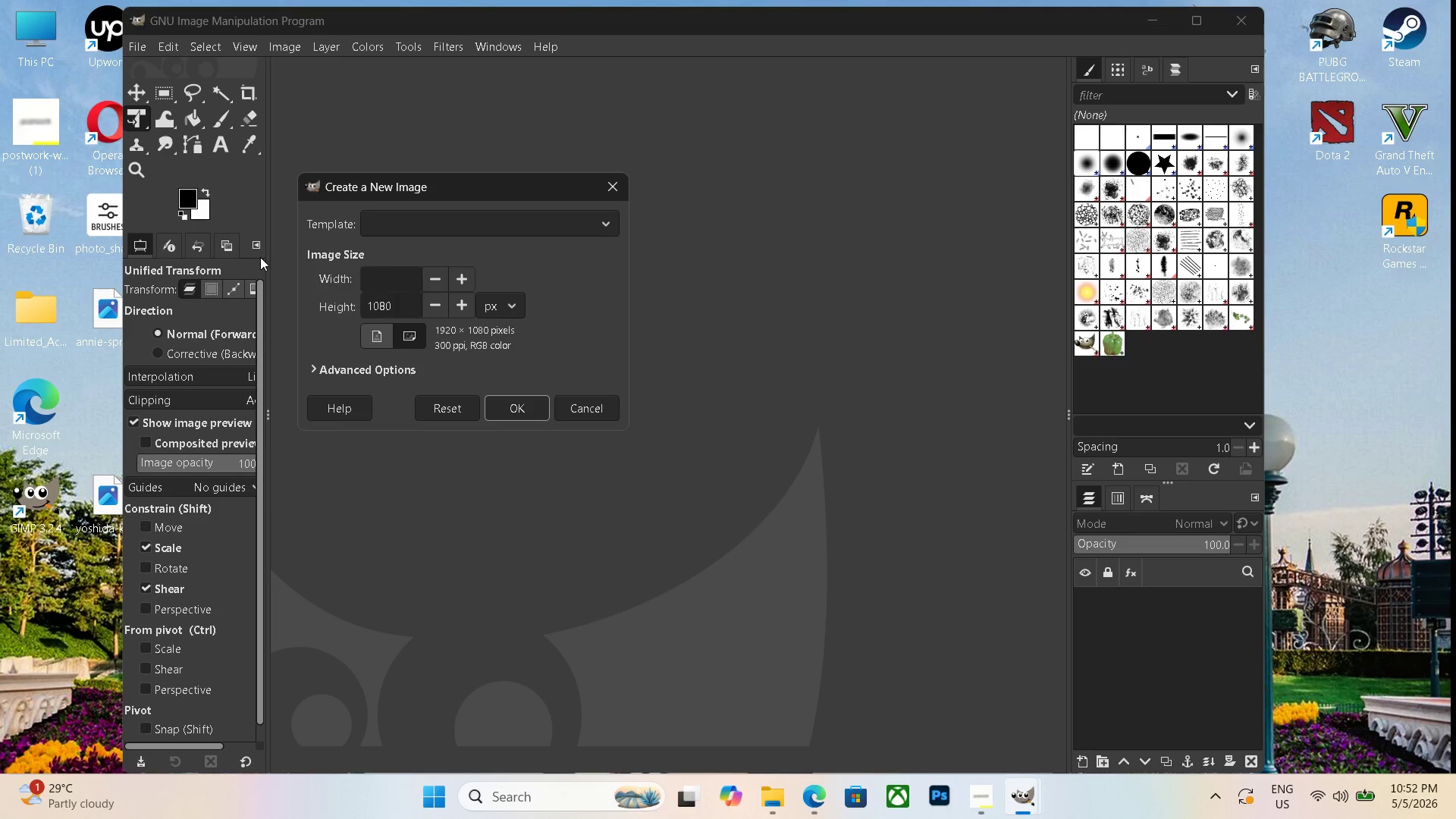 
key(Numpad2)
 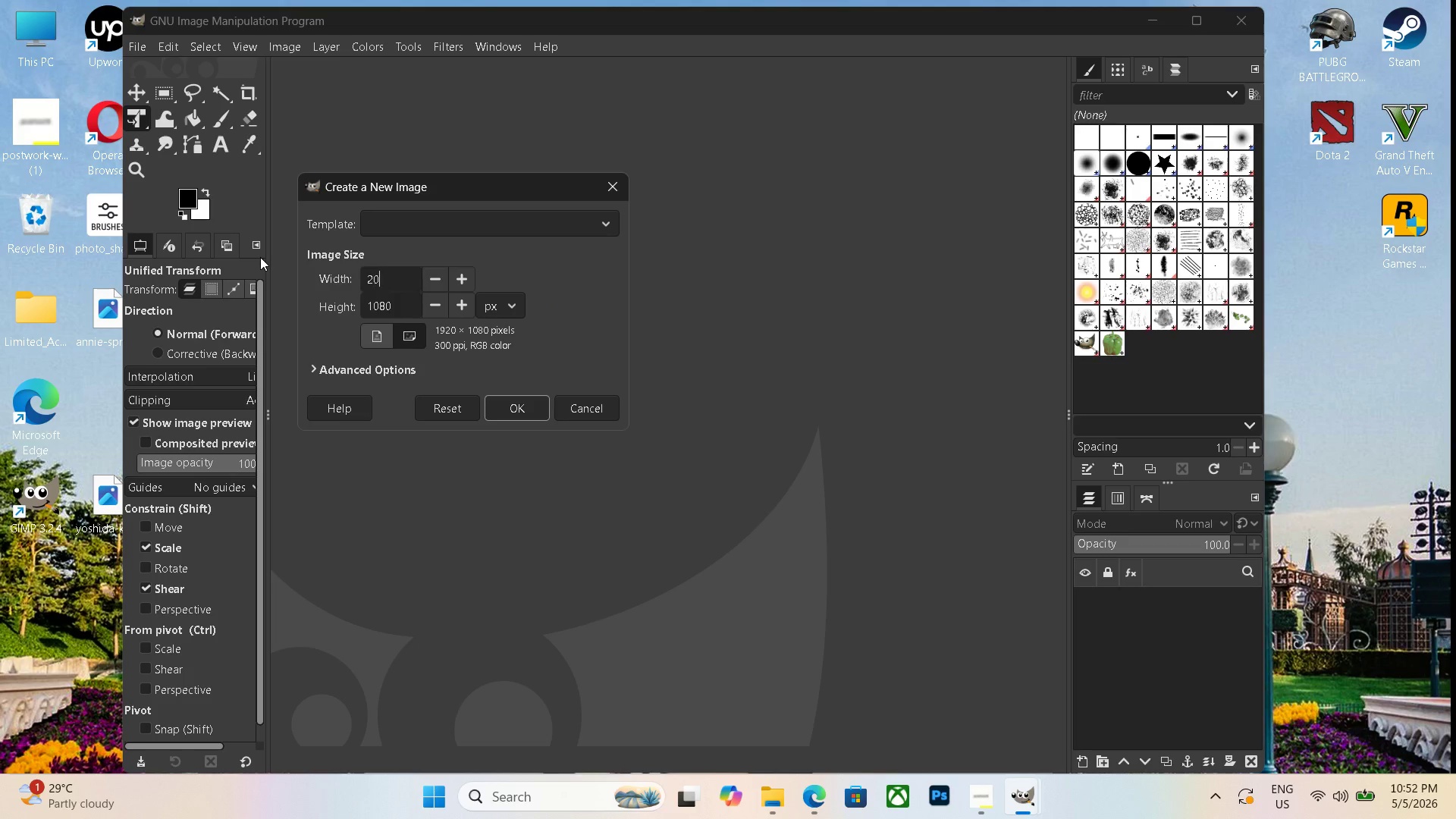 
key(Numpad0)
 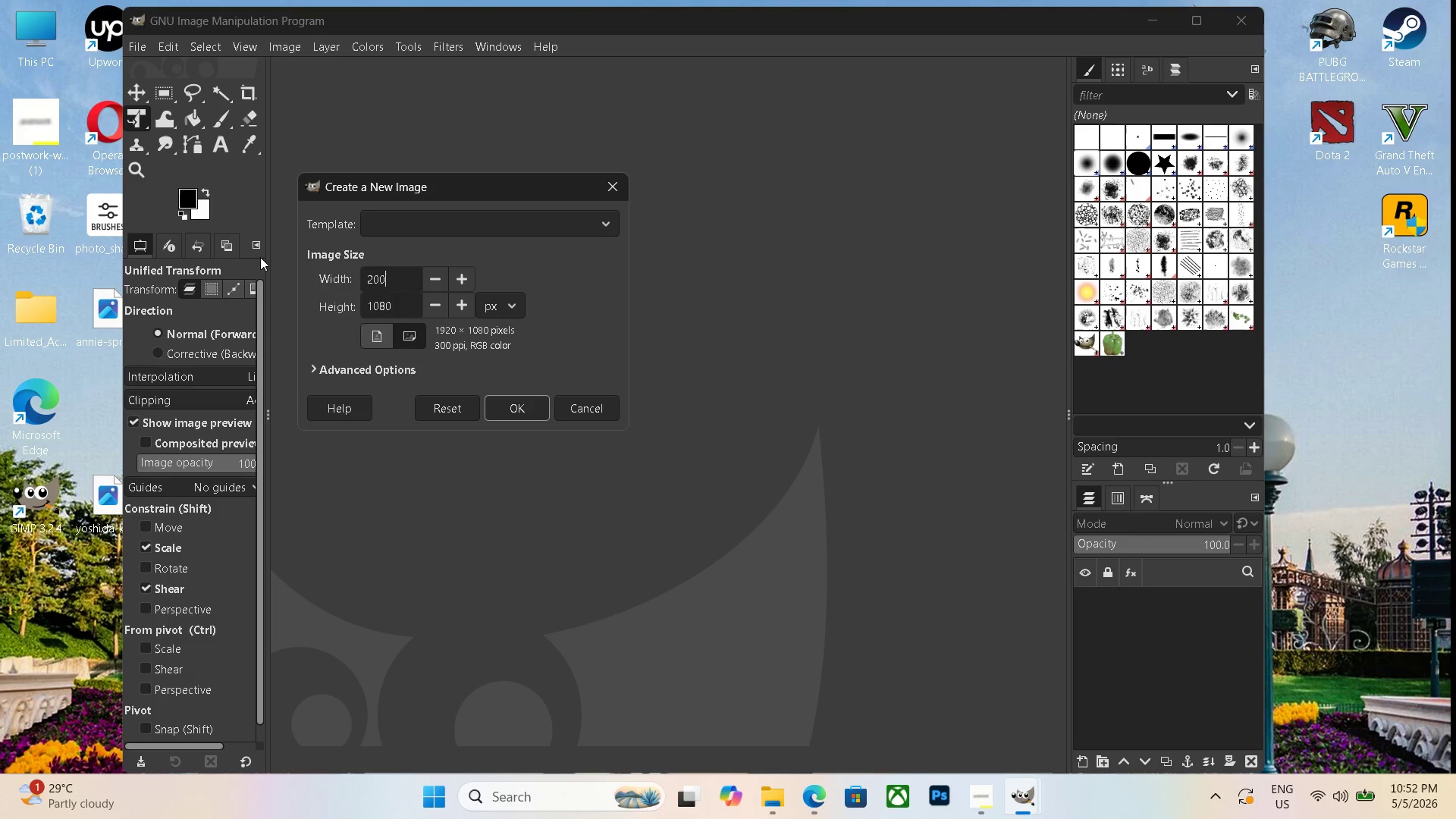 
key(Numpad0)
 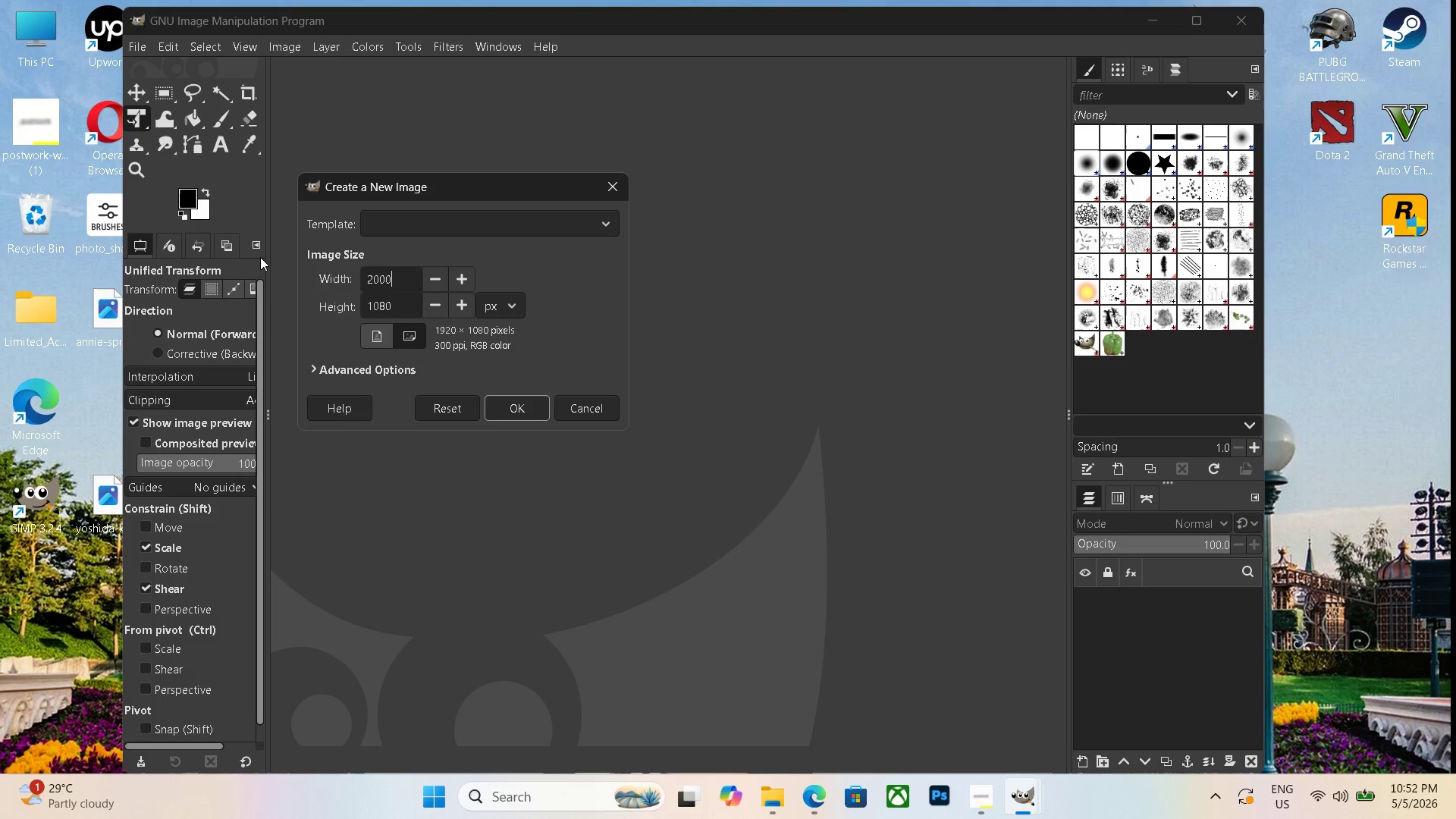 
key(Numpad0)
 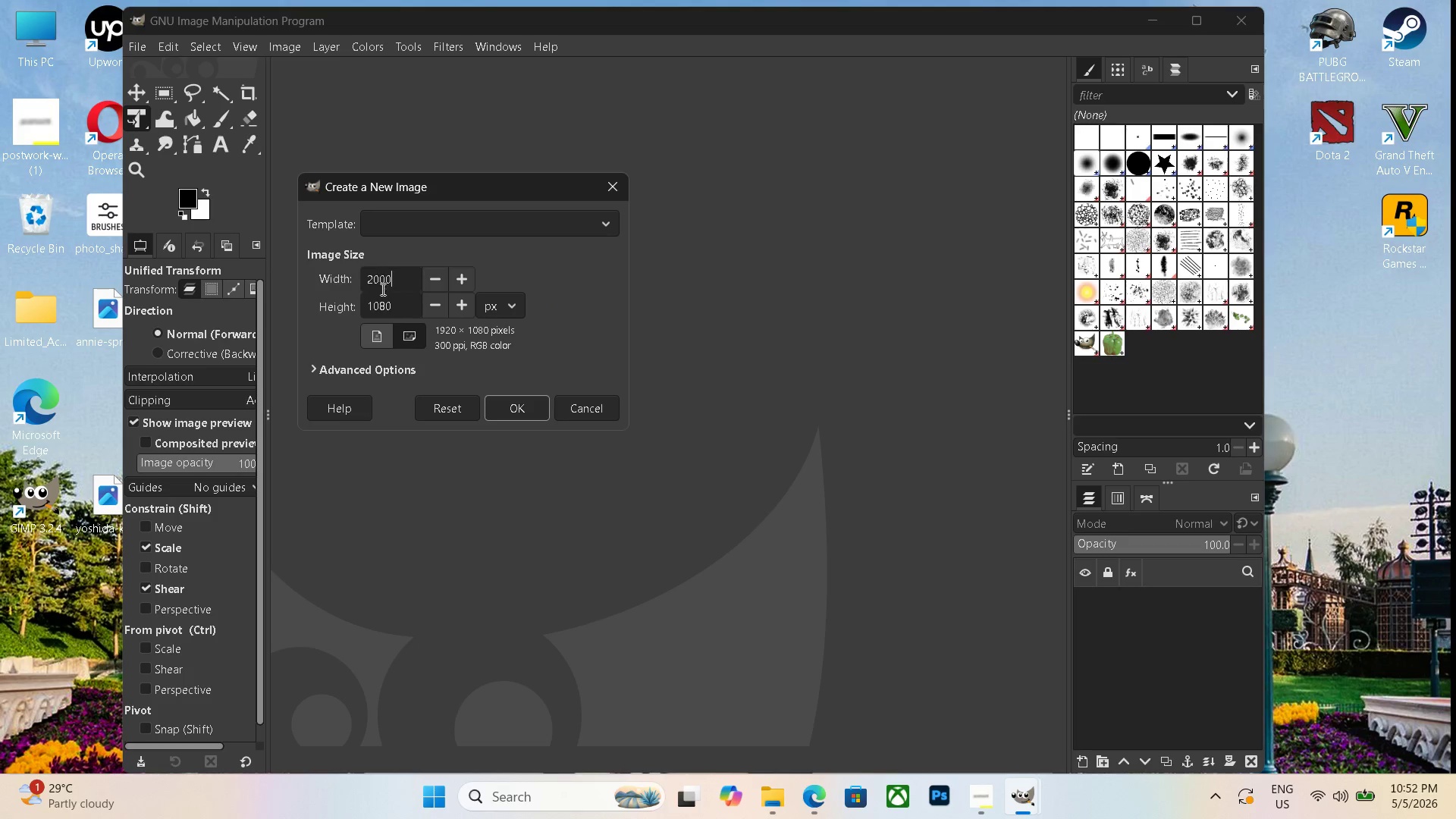 
left_click_drag(start_coordinate=[398, 309], to_coordinate=[339, 309])
 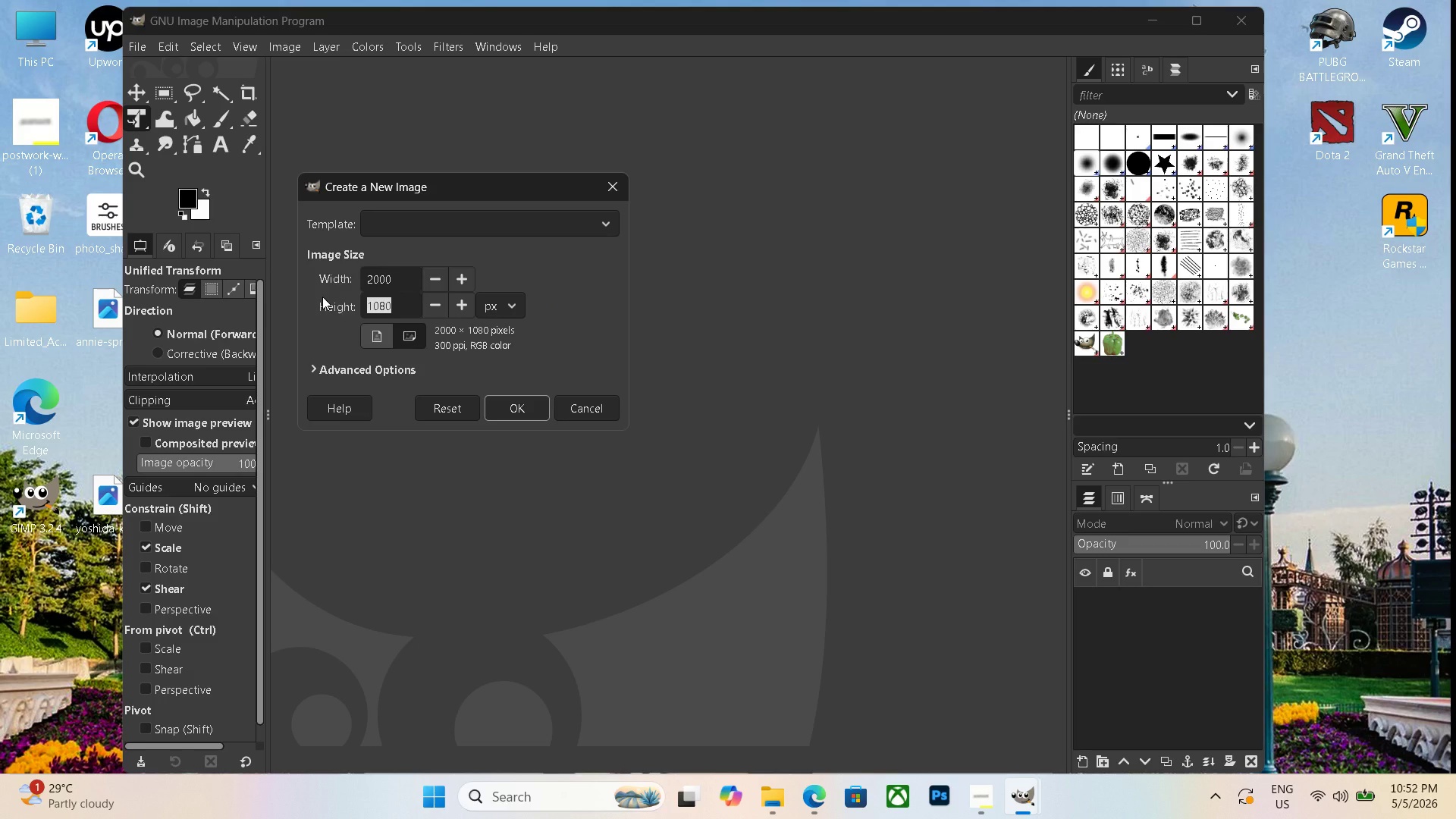 
key(Backspace)
 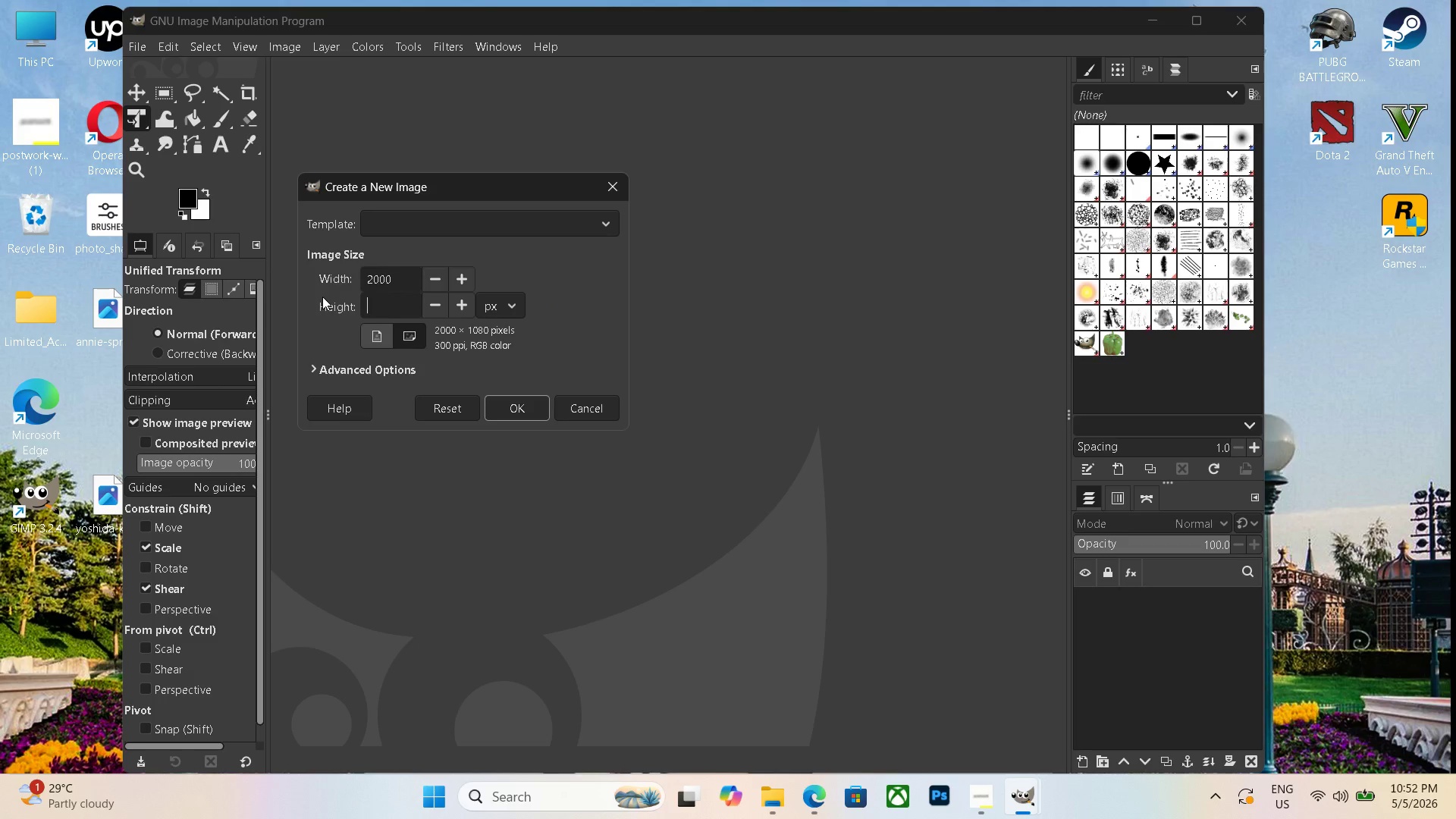 
key(Numpad1)
 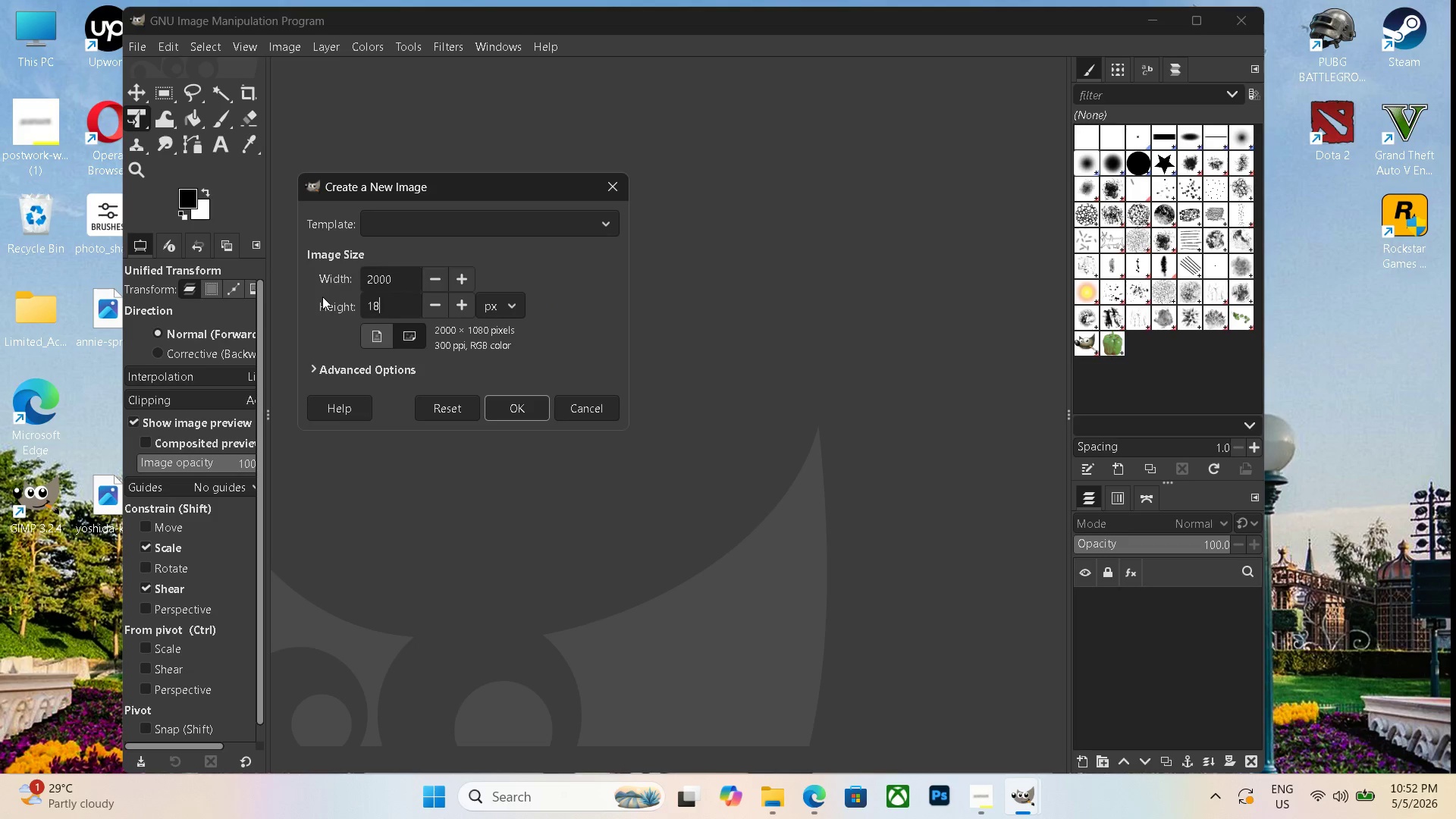 
key(Numpad8)
 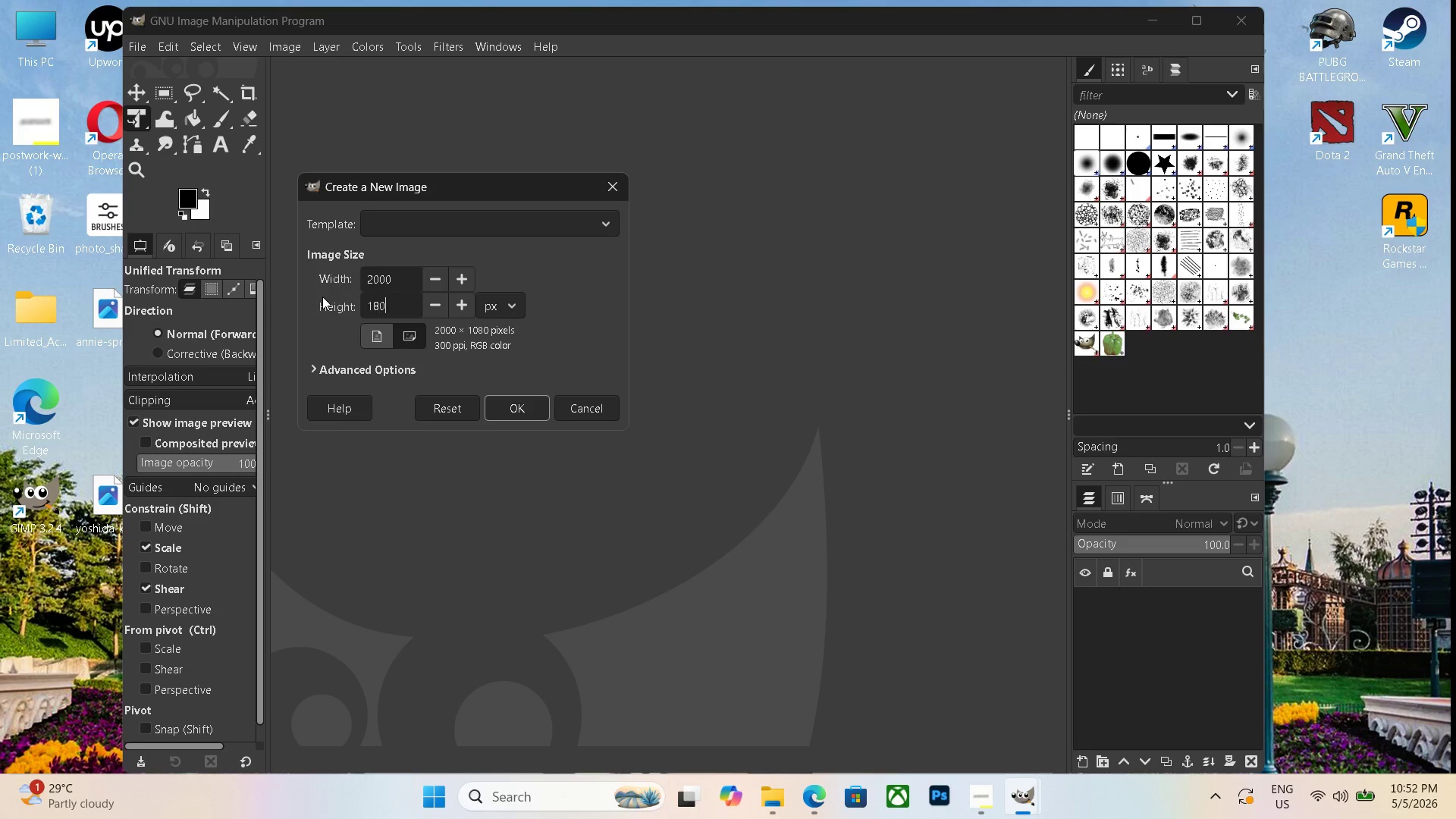 
key(Numpad0)
 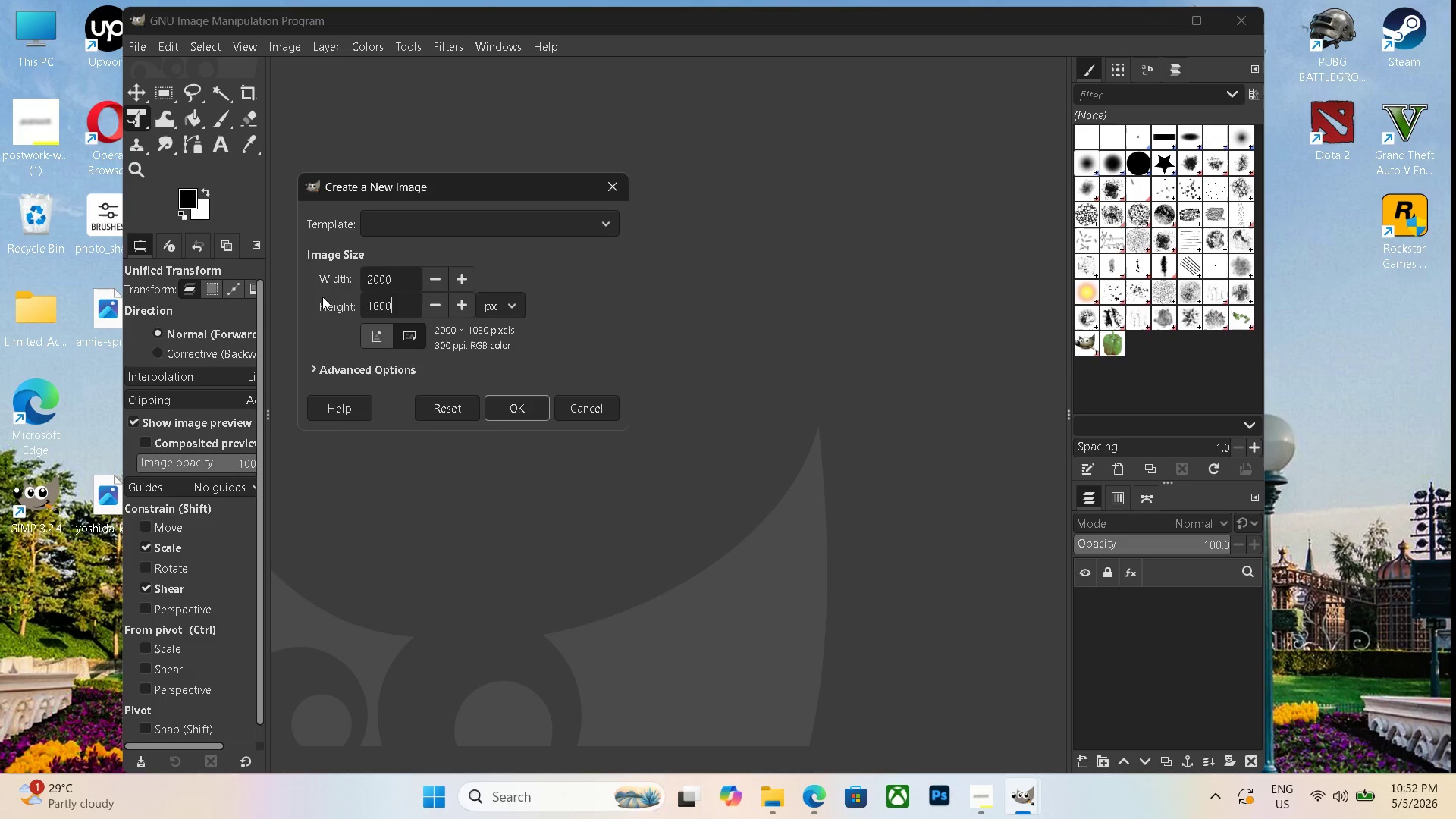 
key(Numpad0)
 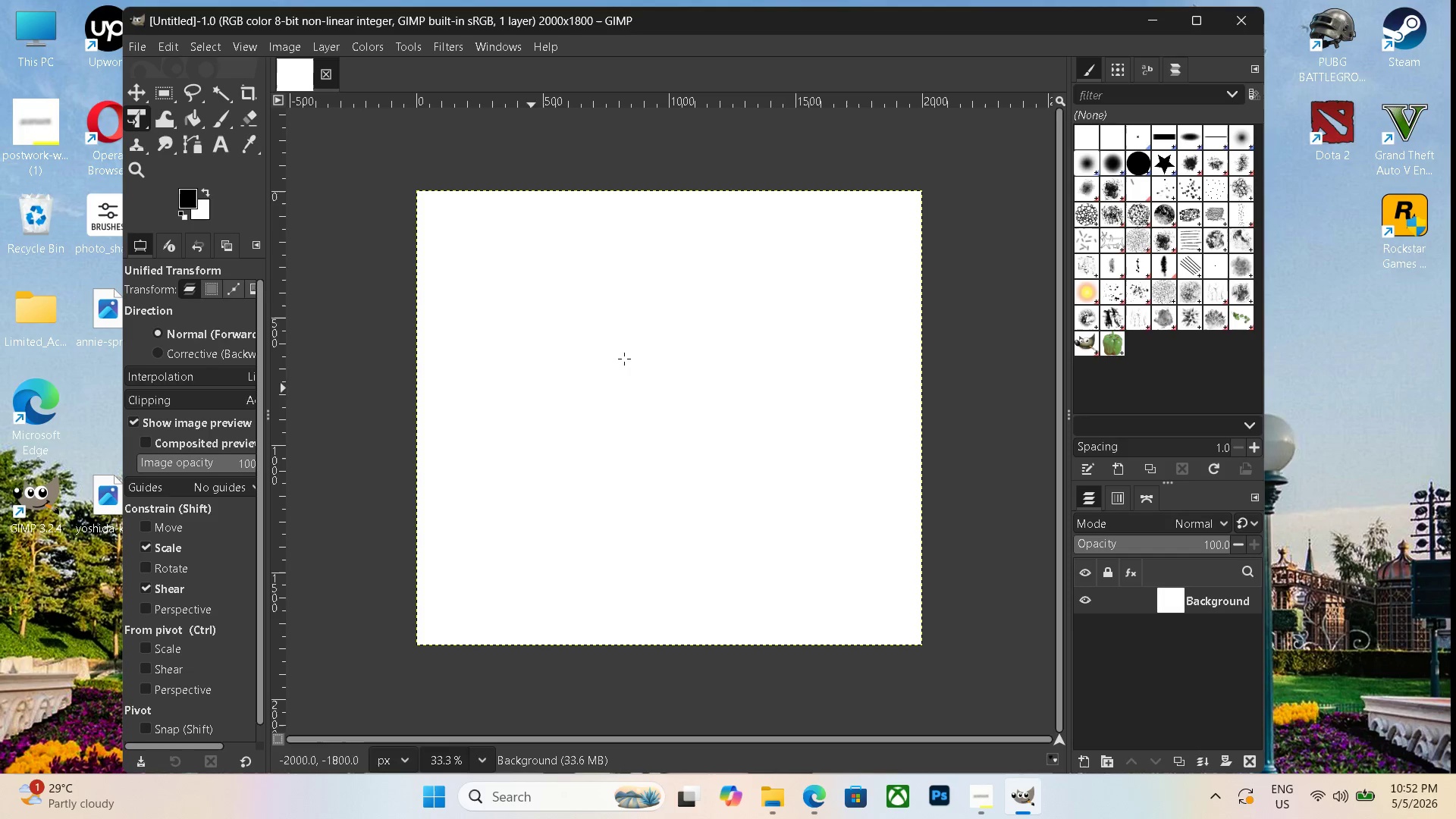 
left_click_drag(start_coordinate=[929, 17], to_coordinate=[1084, 15])
 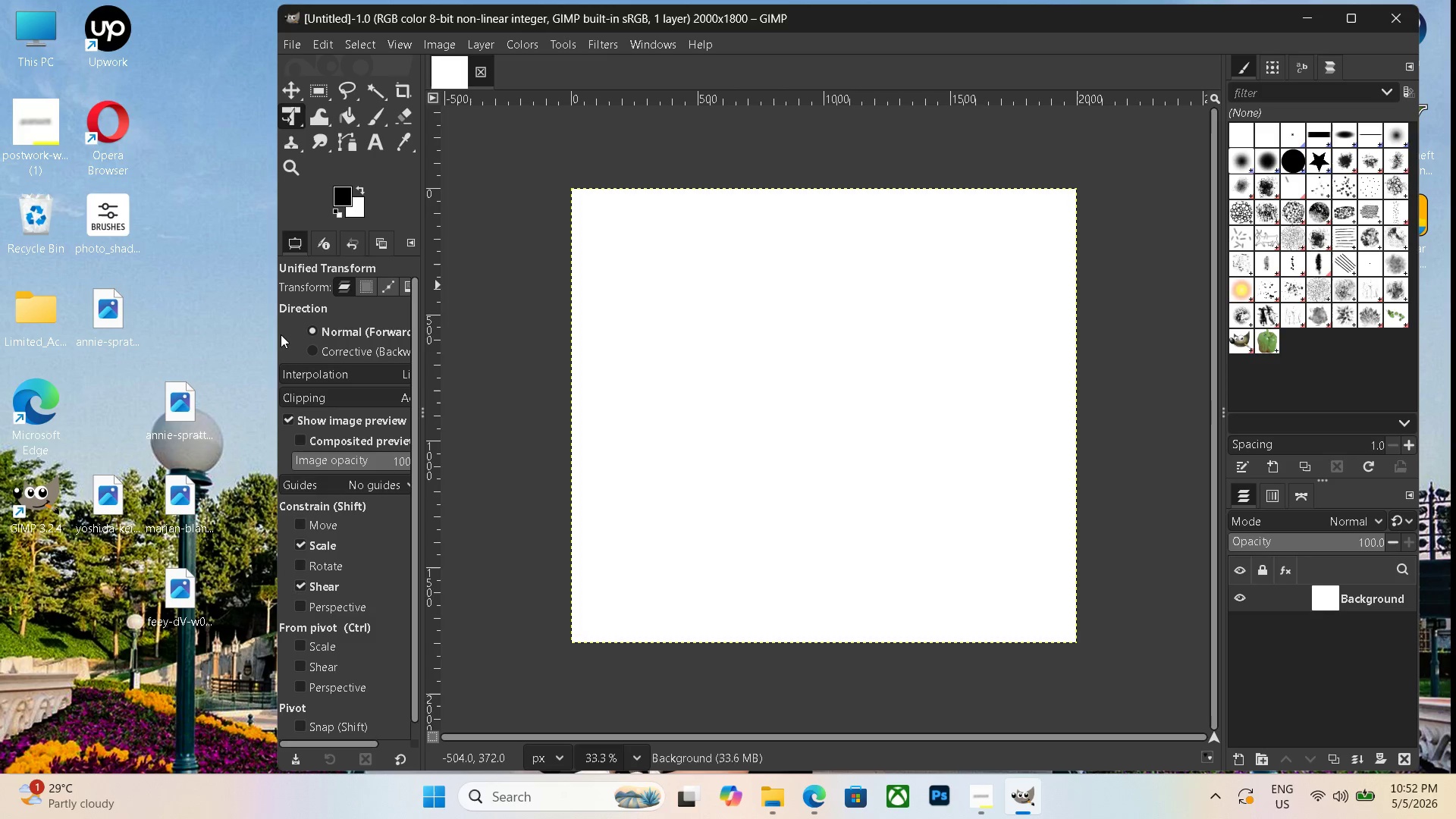 
left_click_drag(start_coordinate=[276, 334], to_coordinate=[455, 342])
 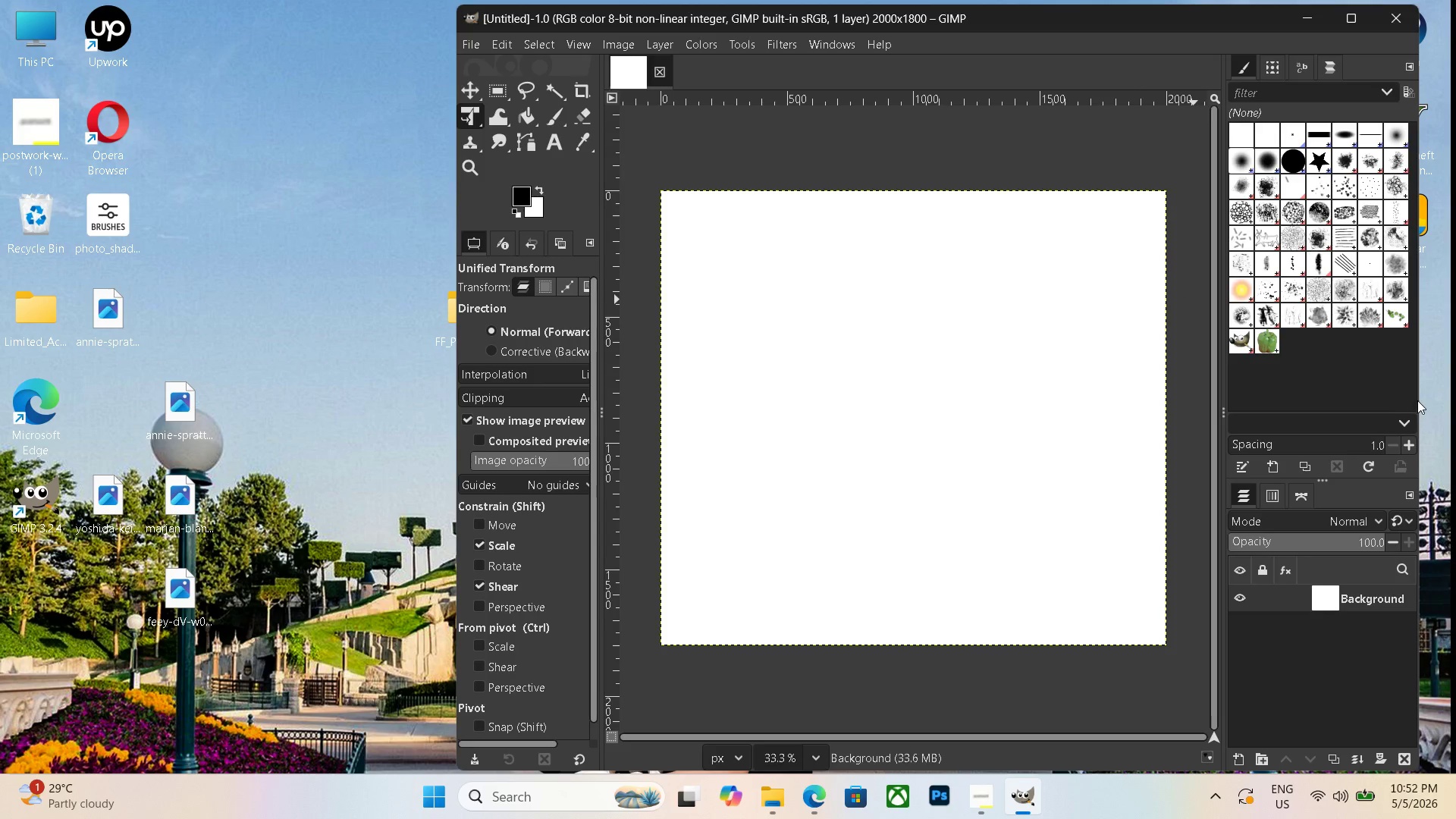 
left_click_drag(start_coordinate=[1419, 400], to_coordinate=[1288, 390])
 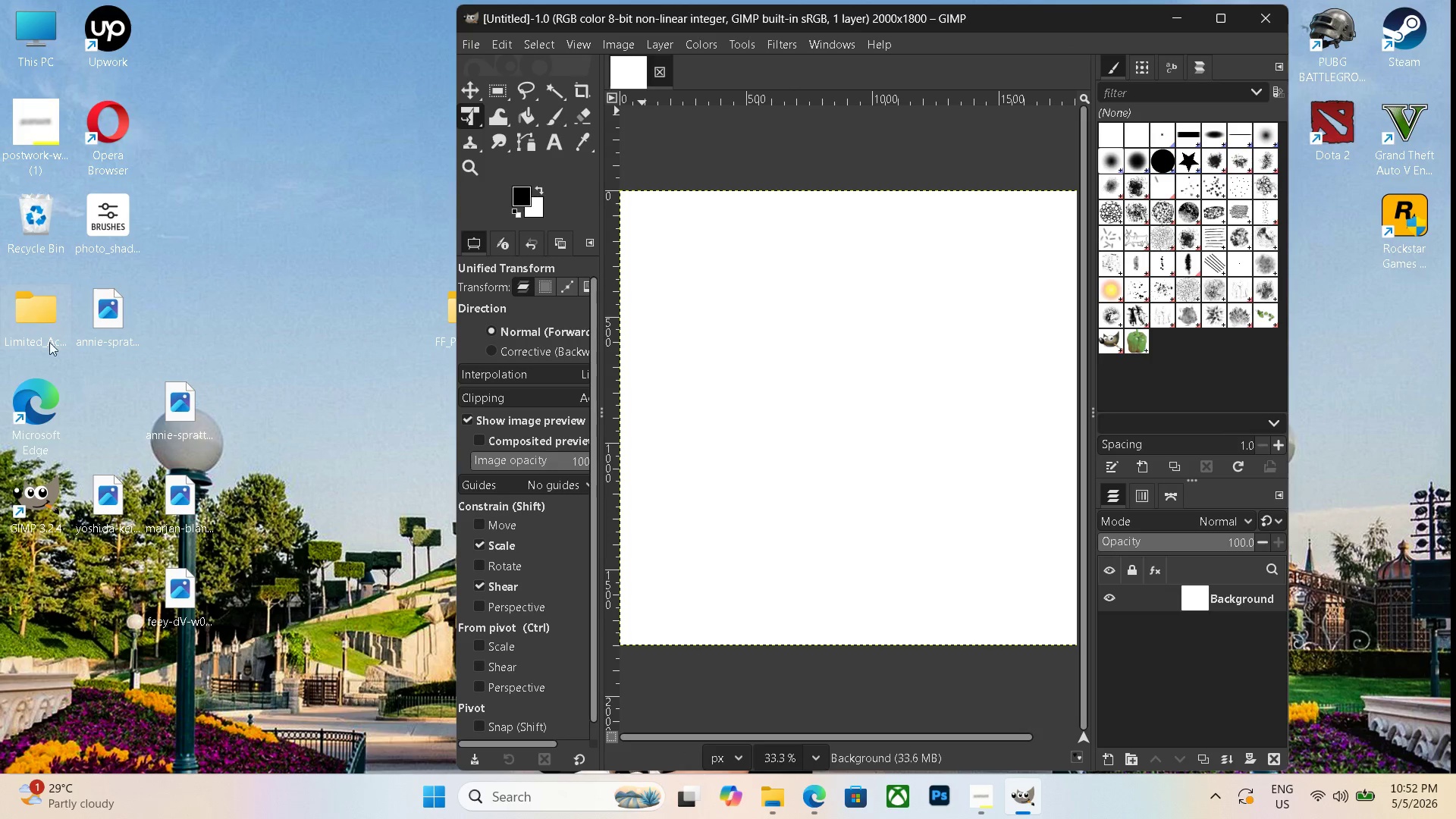 
left_click_drag(start_coordinate=[101, 323], to_coordinate=[722, 383])
 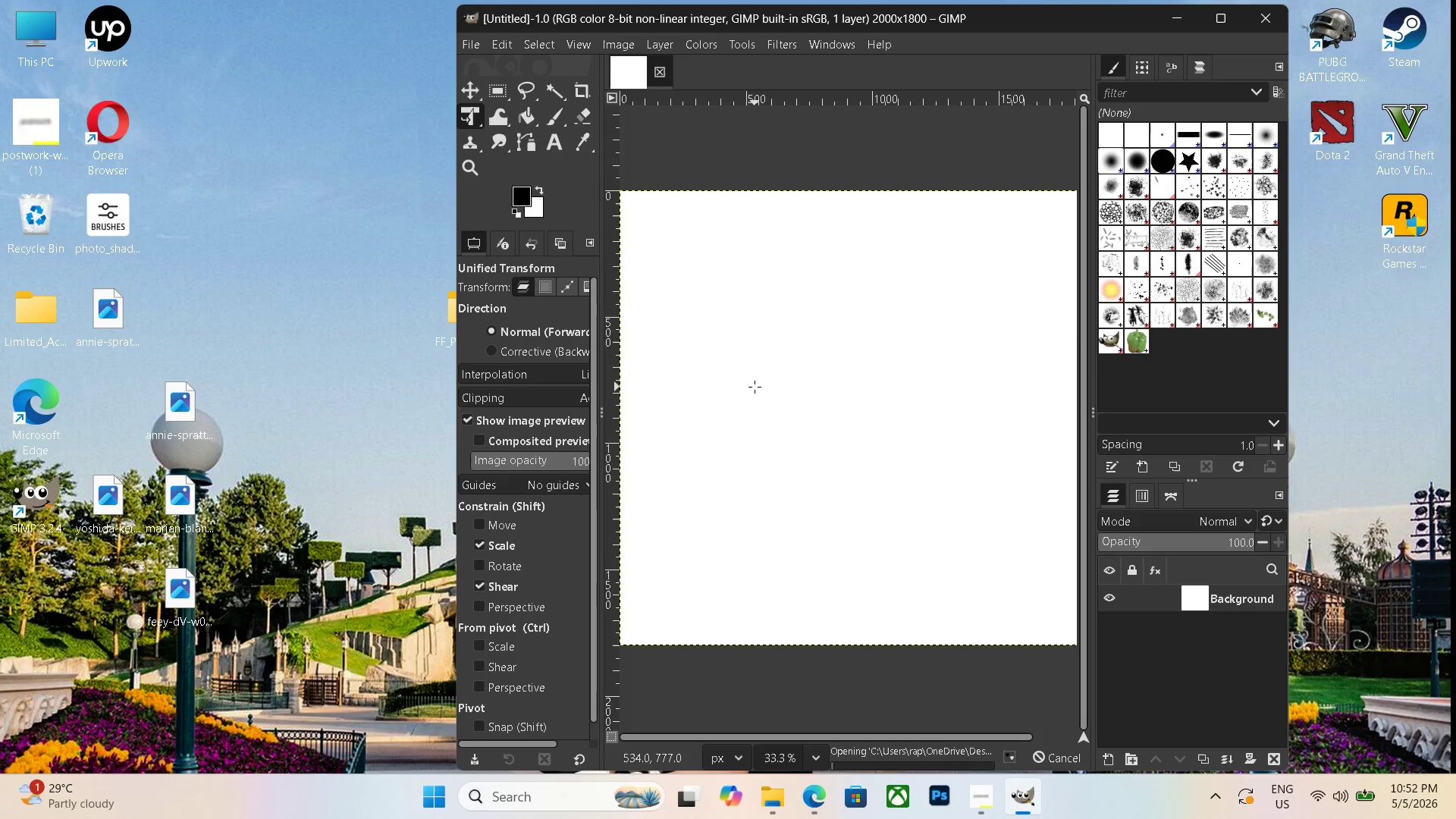 
hold_key(key=ControlLeft, duration=0.81)
scroll: coordinate [755, 387], scroll_direction: down, amount: 5.0
 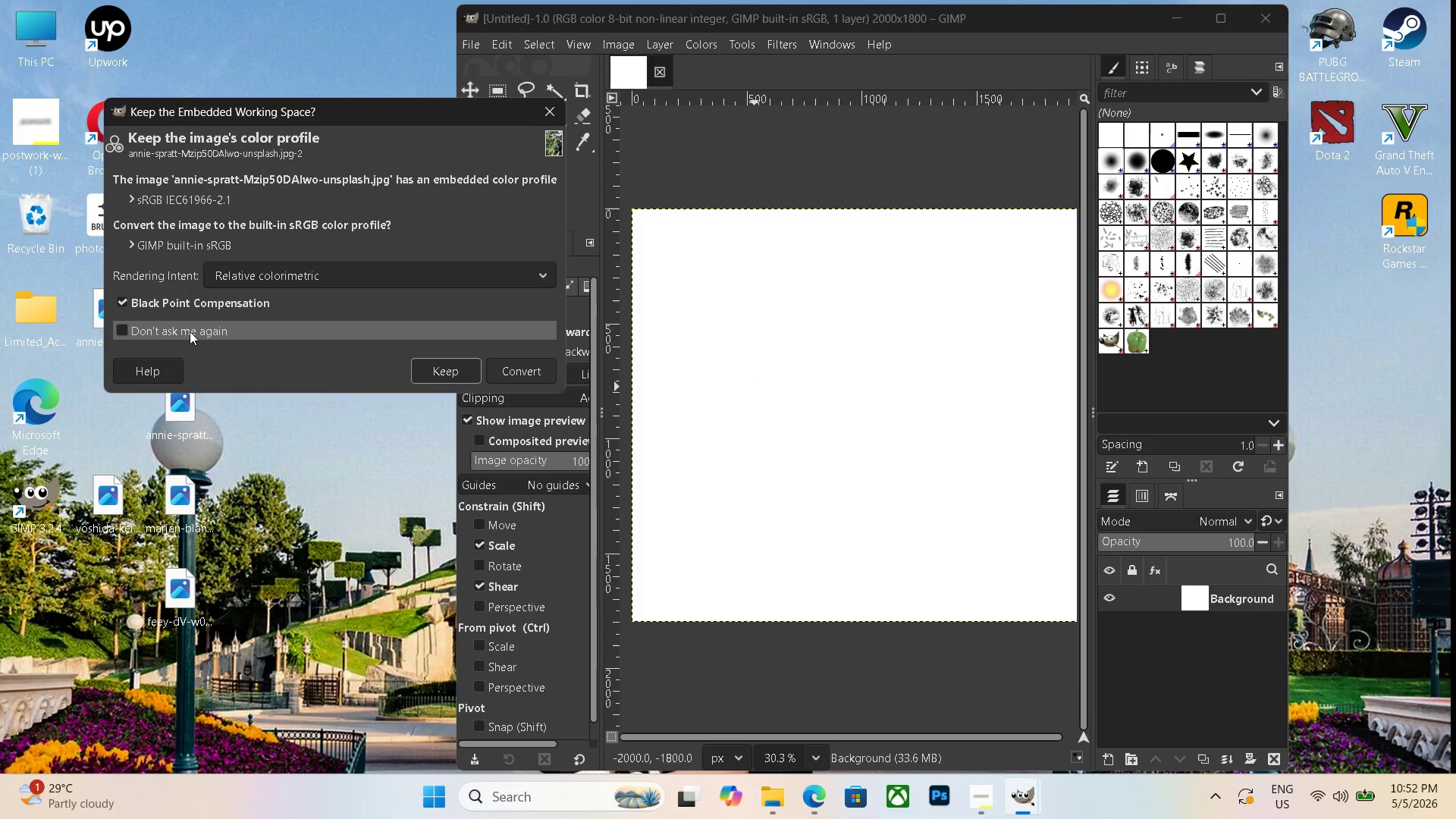 
left_click([119, 331])
 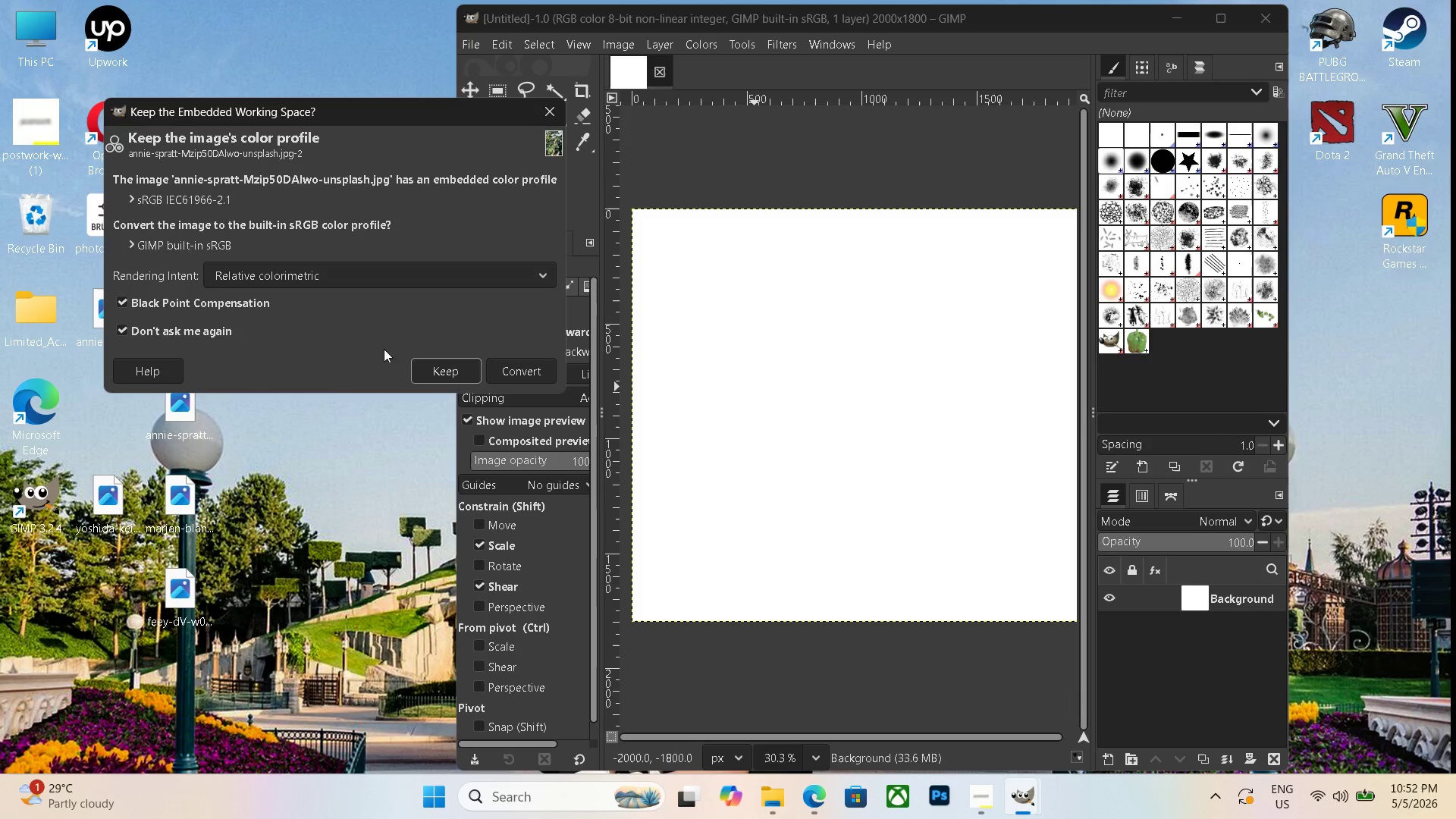 
left_click([416, 370])
 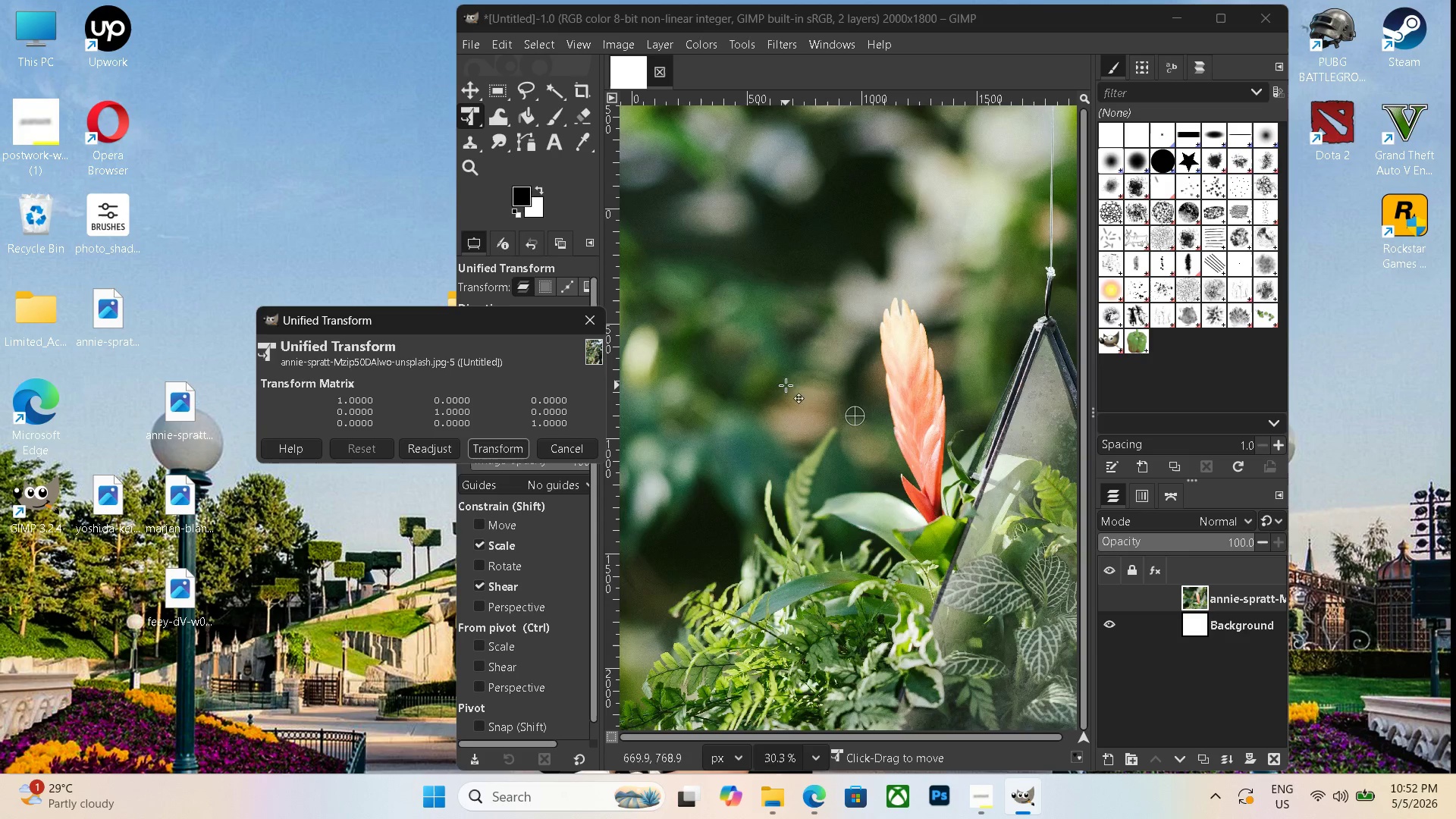 
hold_key(key=ControlLeft, duration=0.75)
scroll: coordinate [817, 393], scroll_direction: down, amount: 16.0
 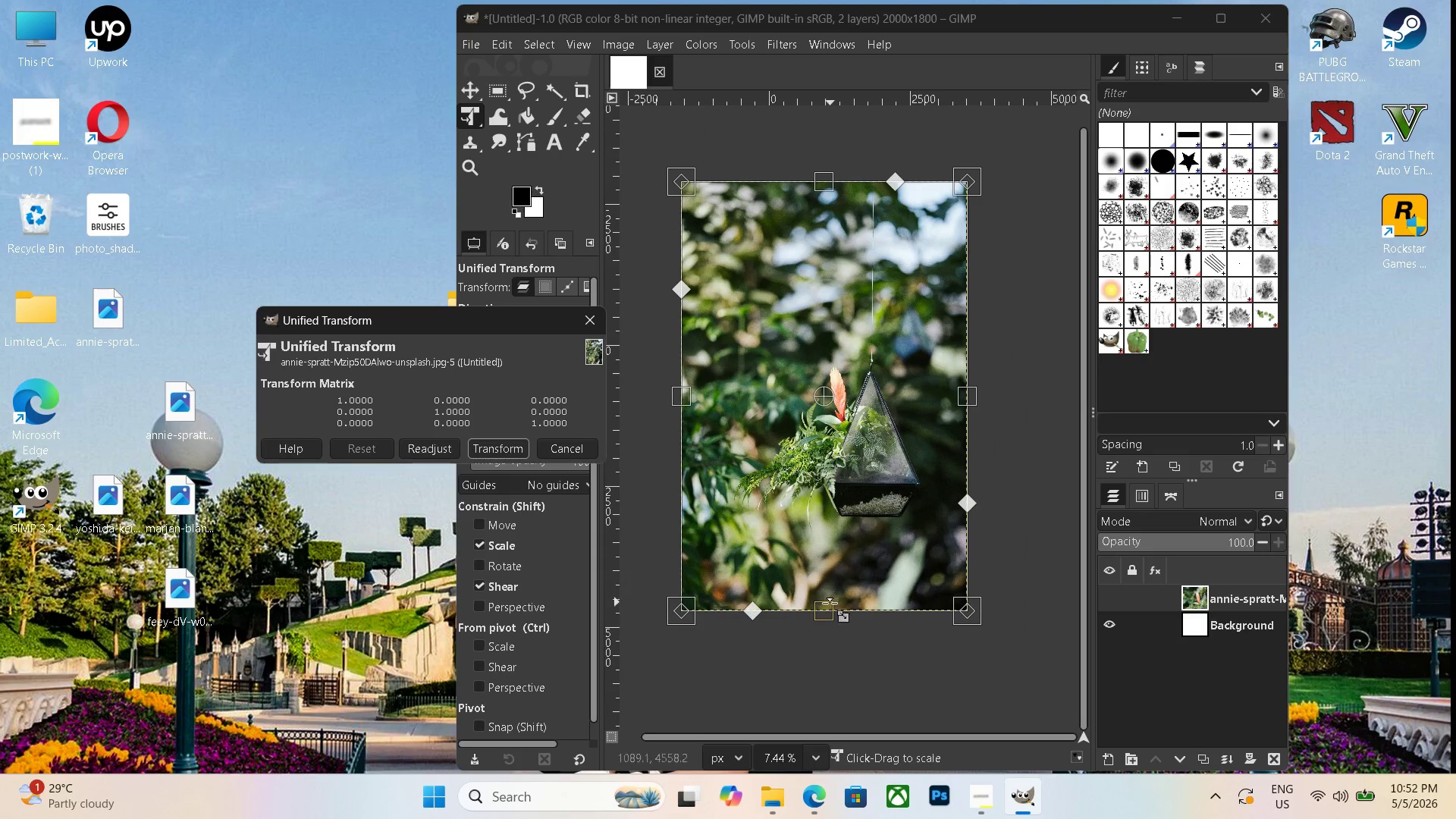 
left_click_drag(start_coordinate=[825, 610], to_coordinate=[839, 395])
 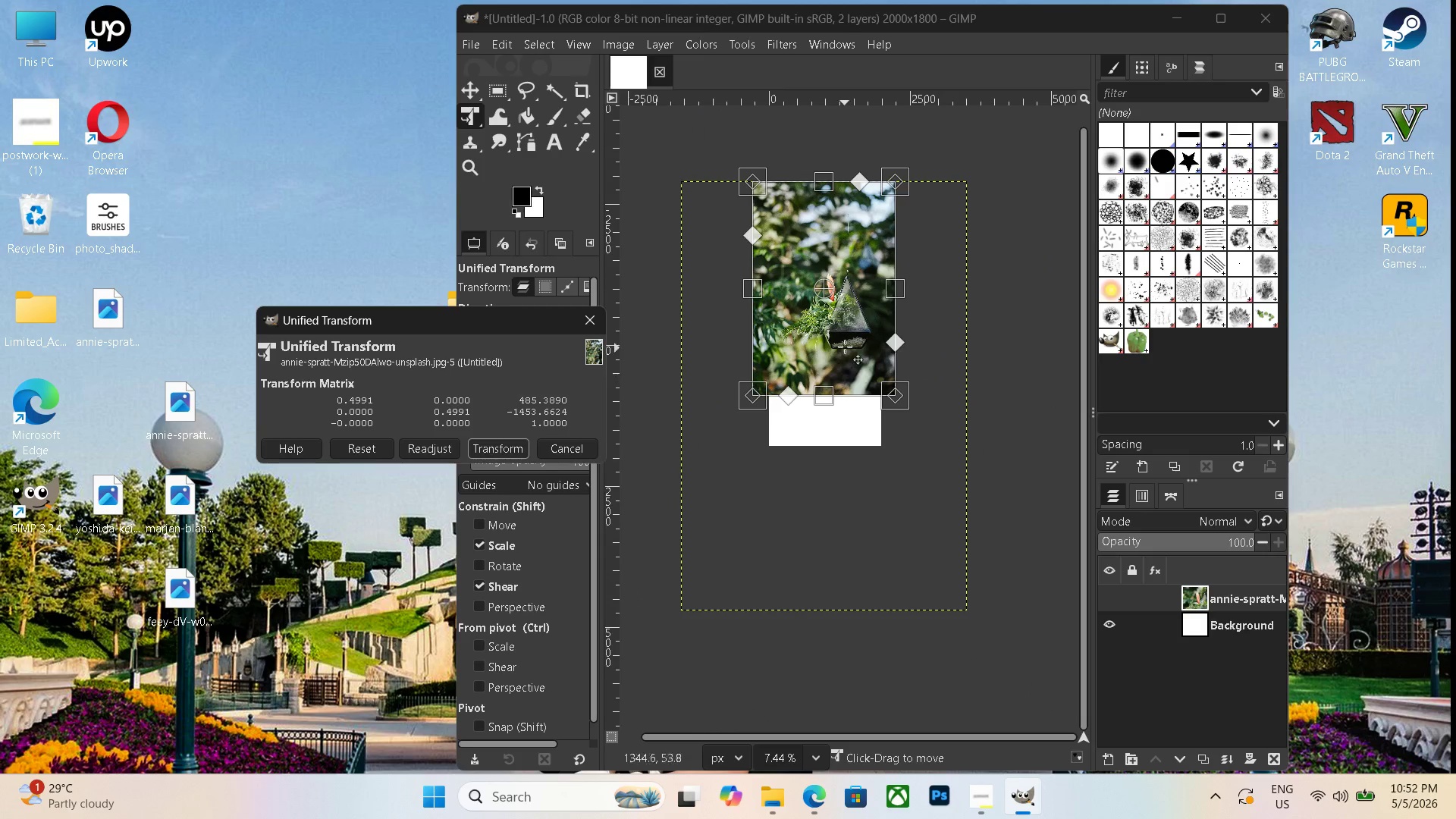 
left_click_drag(start_coordinate=[845, 340], to_coordinate=[839, 416])
 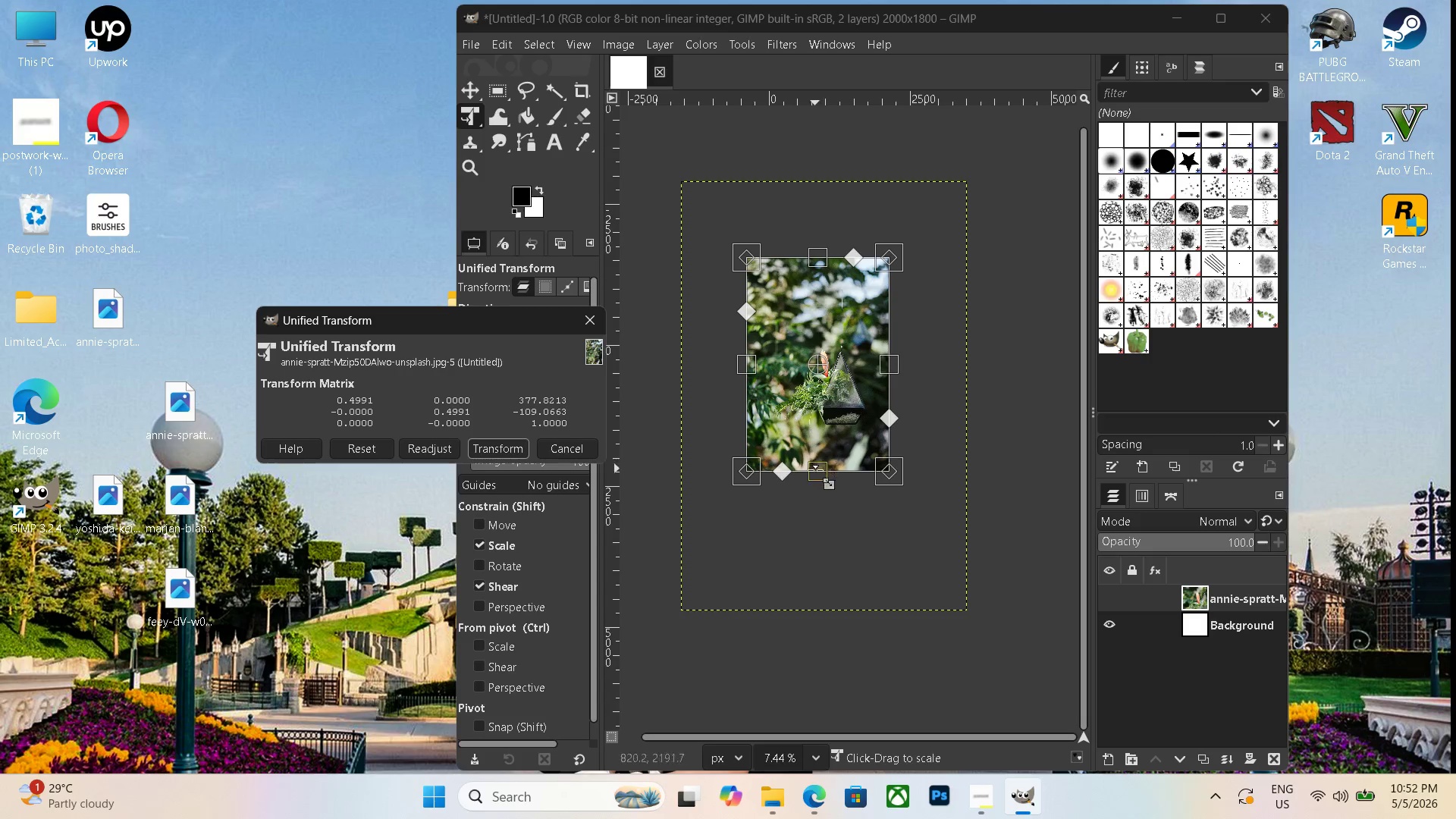 
left_click_drag(start_coordinate=[815, 474], to_coordinate=[829, 440])
 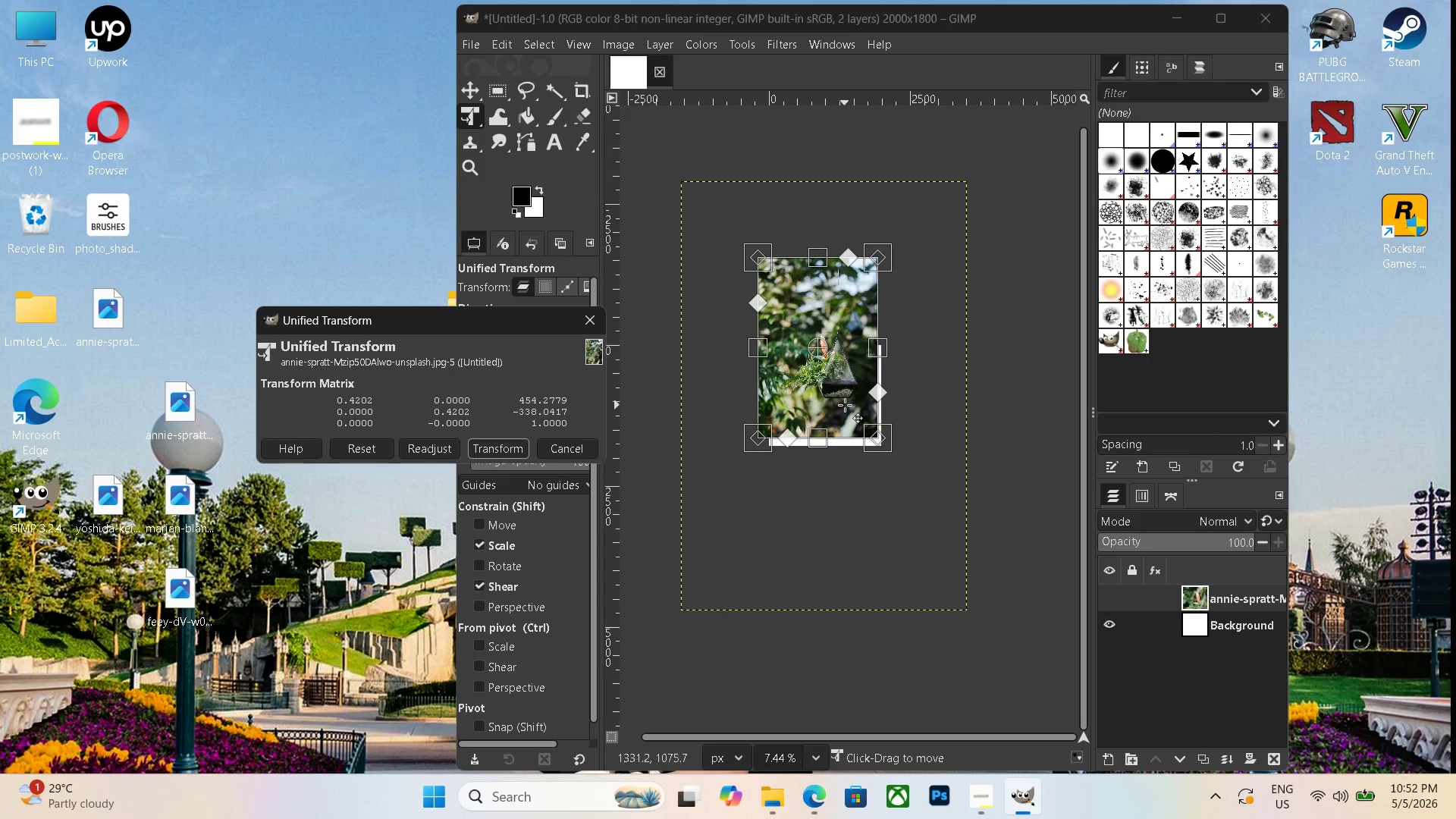 
left_click_drag(start_coordinate=[846, 404], to_coordinate=[854, 430])
 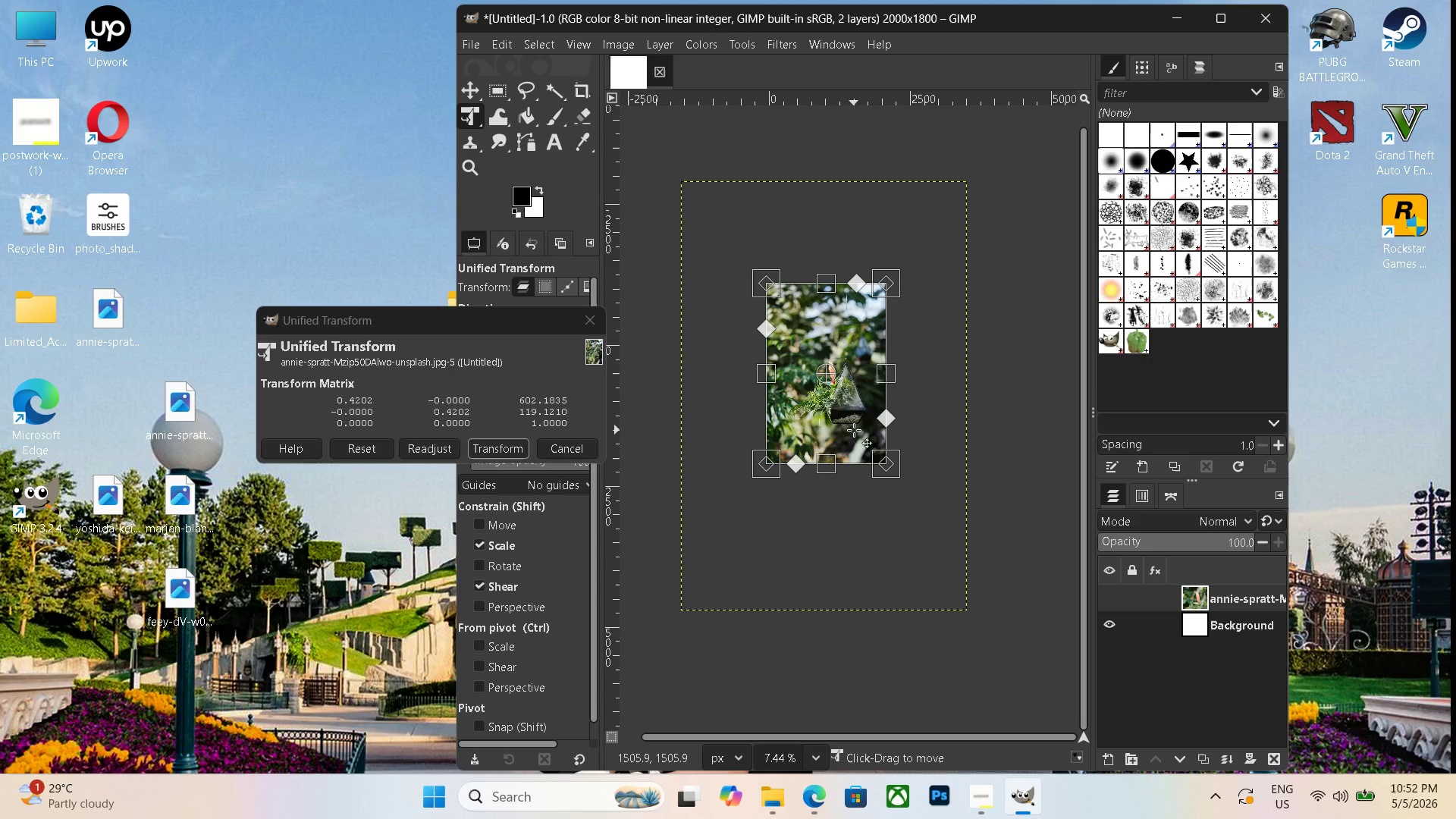 
left_click_drag(start_coordinate=[854, 430], to_coordinate=[854, 441])
 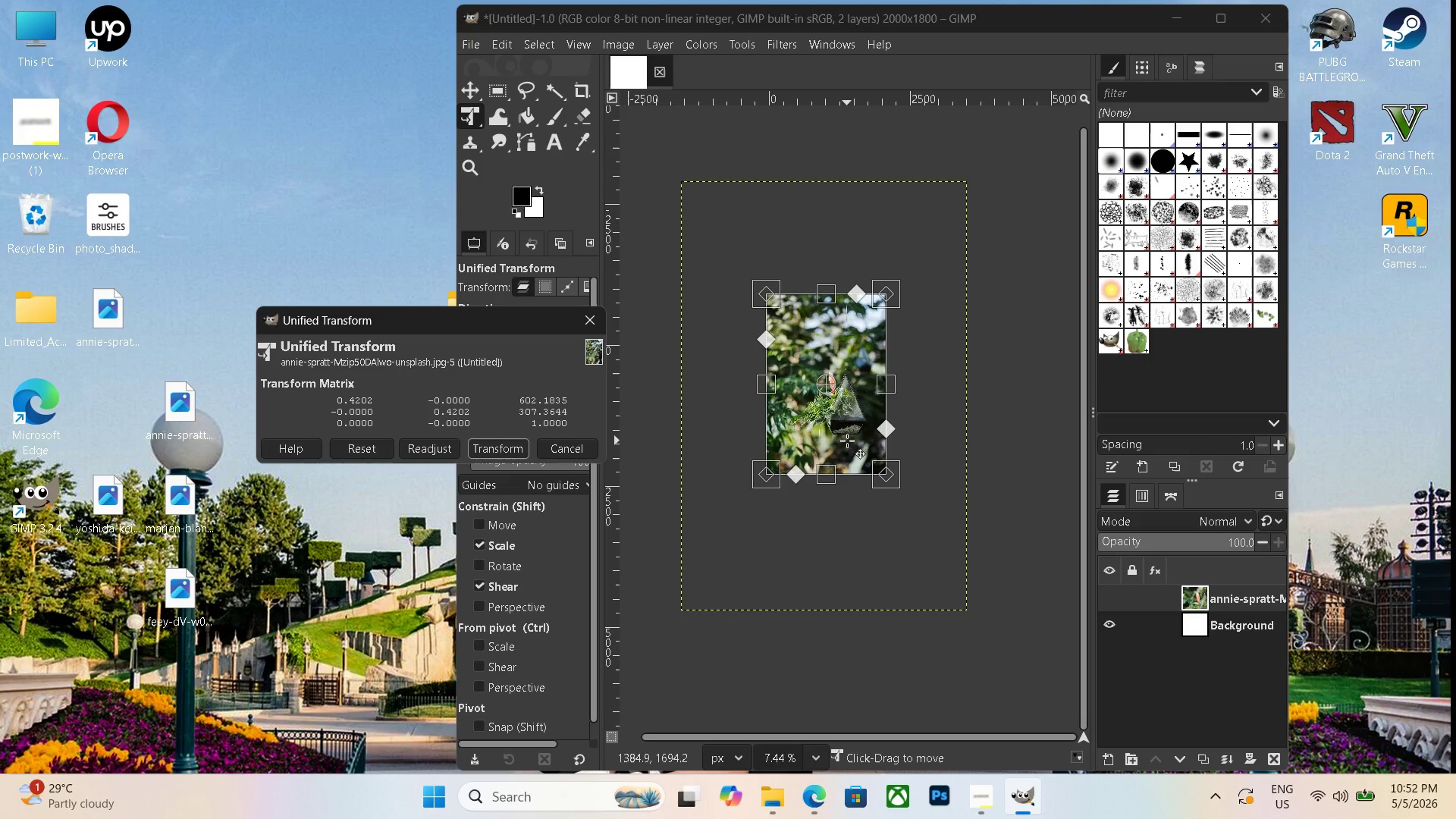 
key(Enter)
 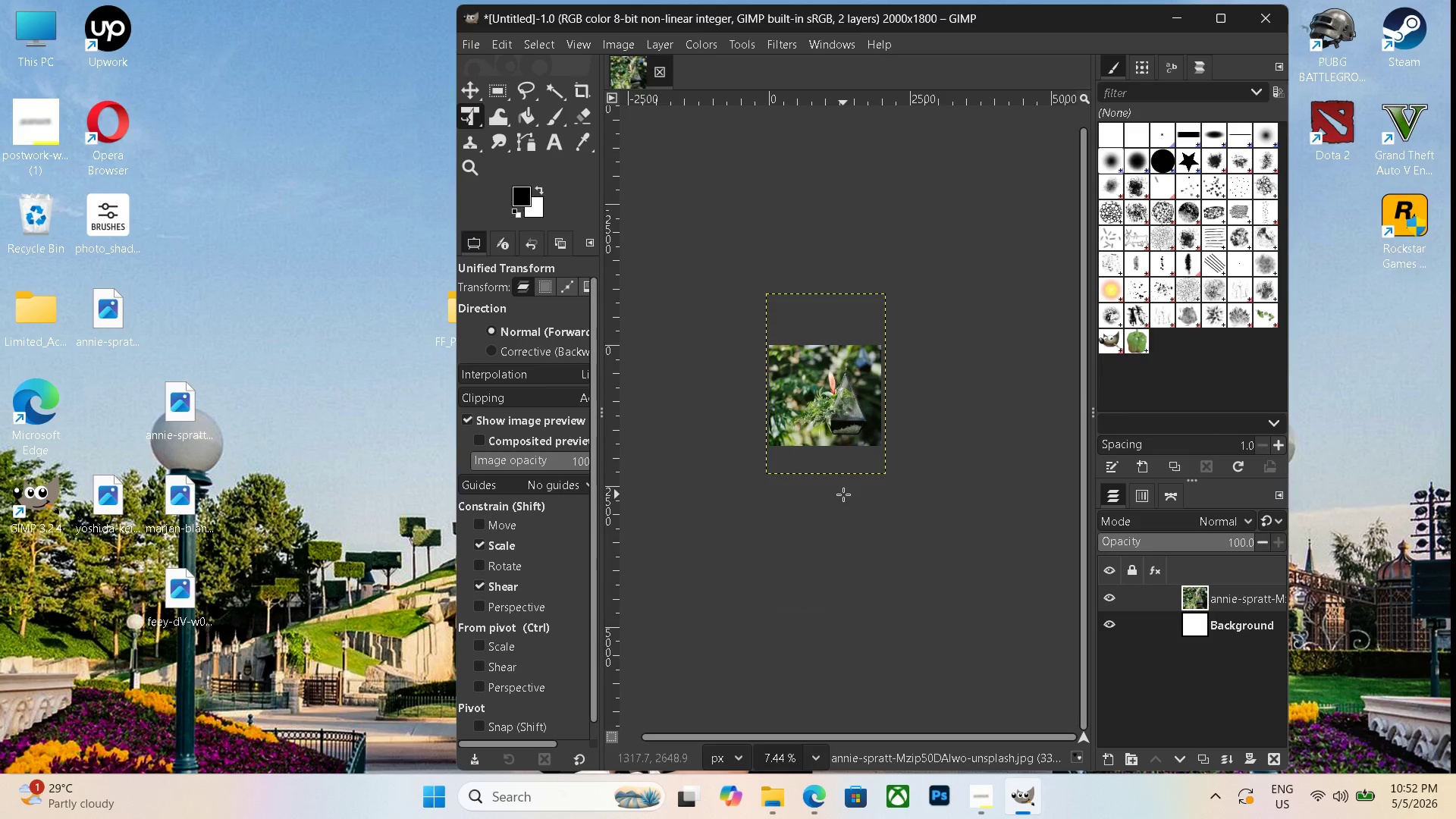 
key(Control+Shift+F)
 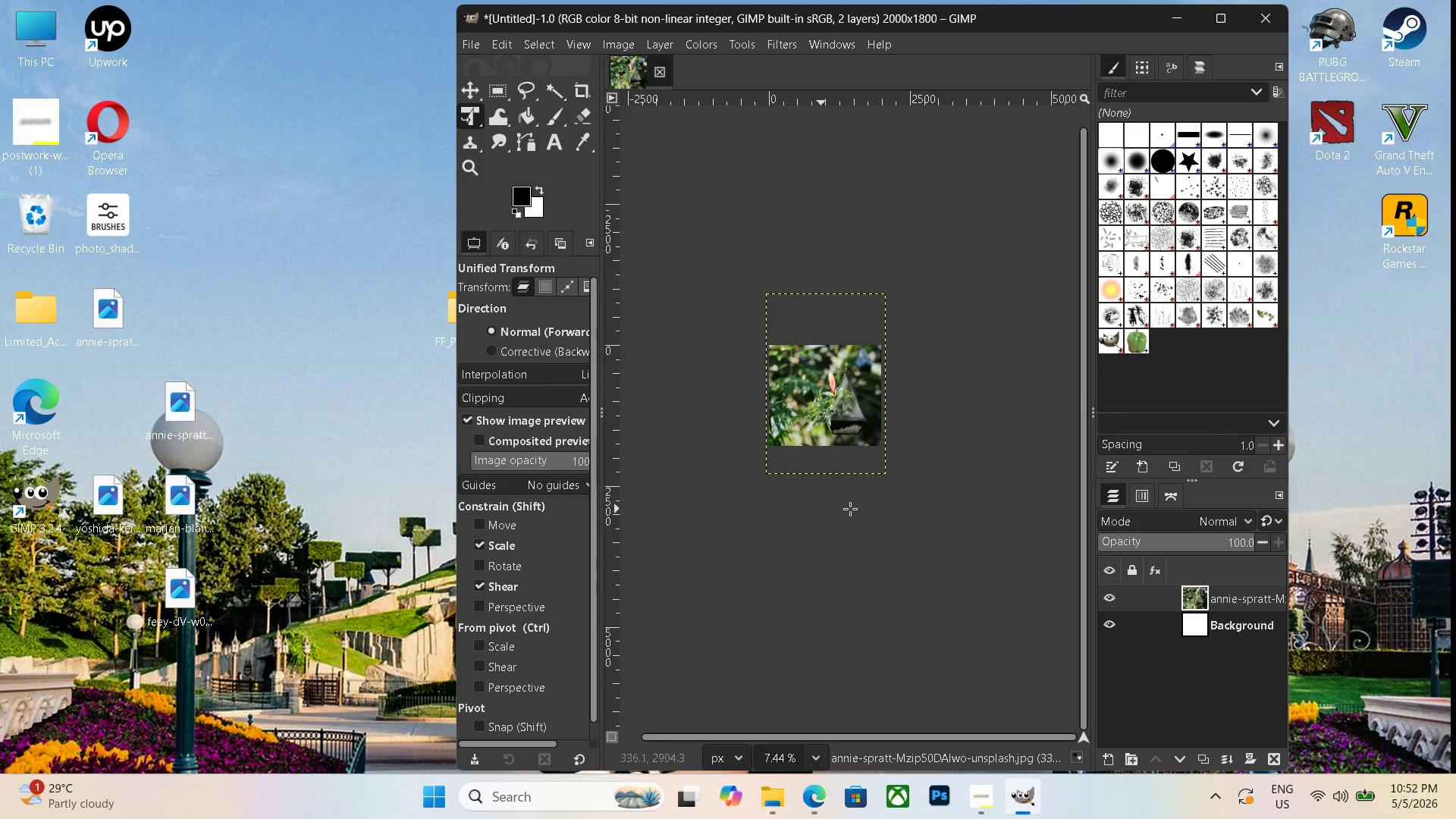 
left_click([1001, 529])
 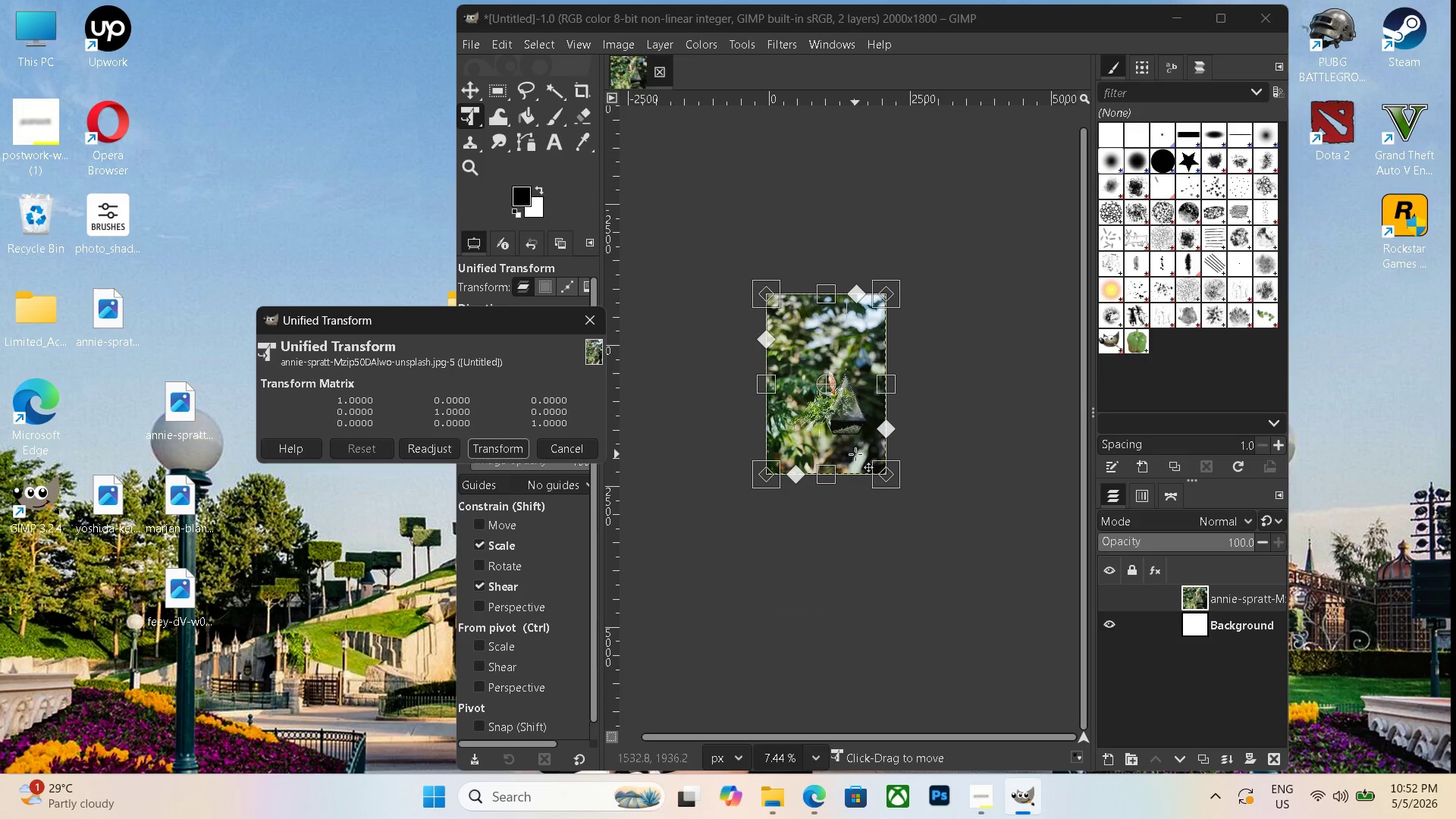 
key(Enter)
 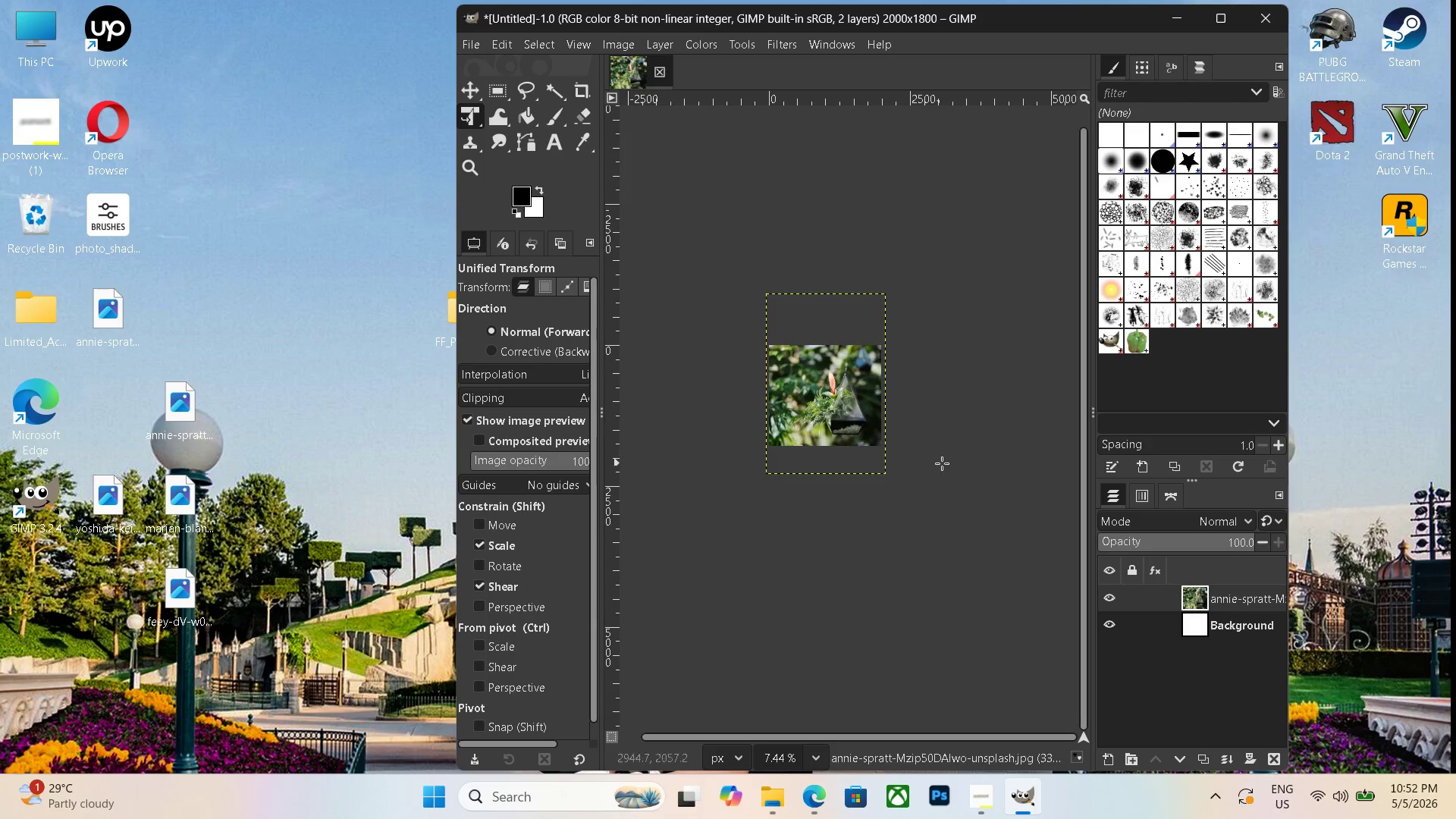 
key(Control+Shift+F)
 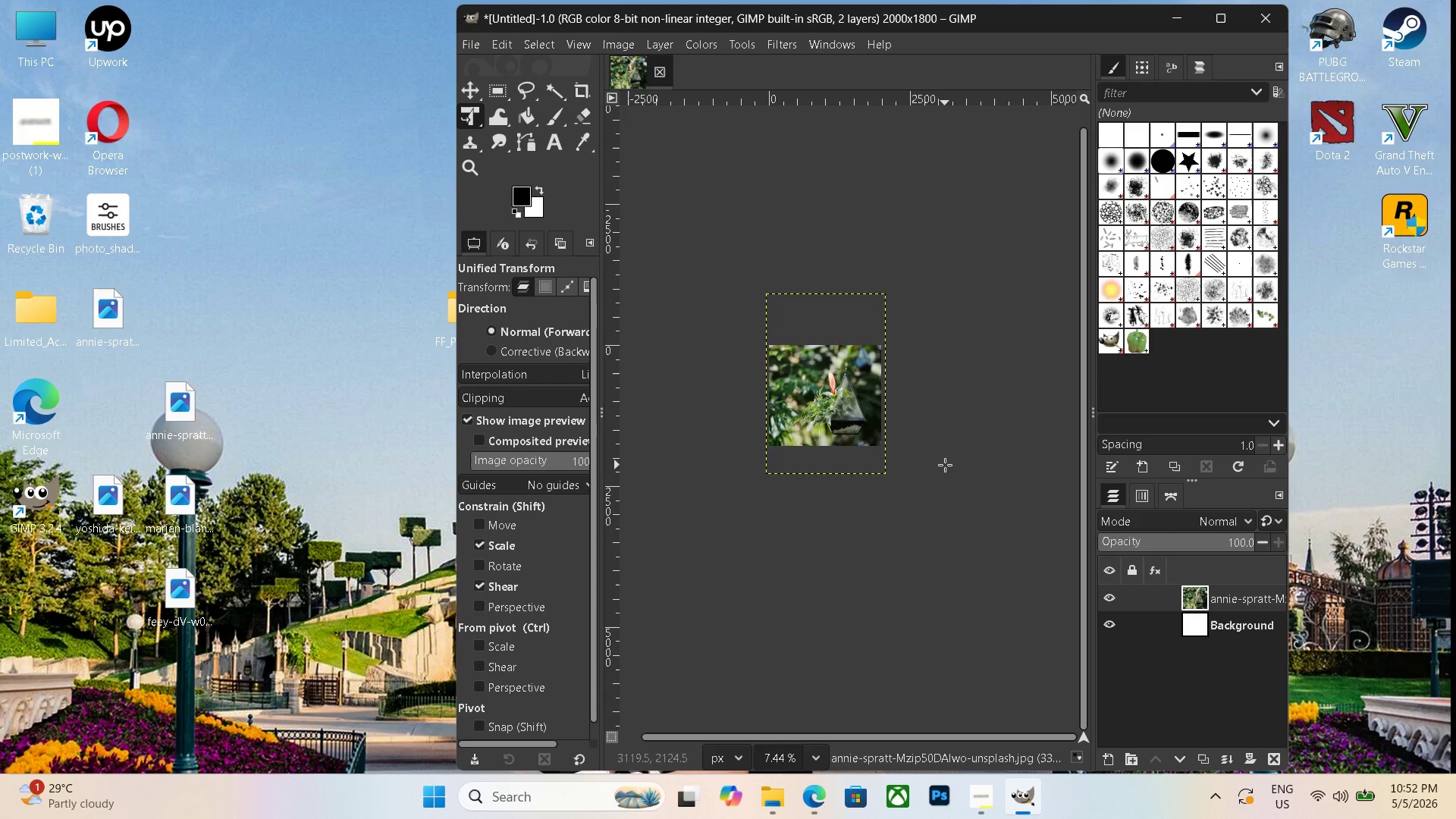 
key(Control+F)
 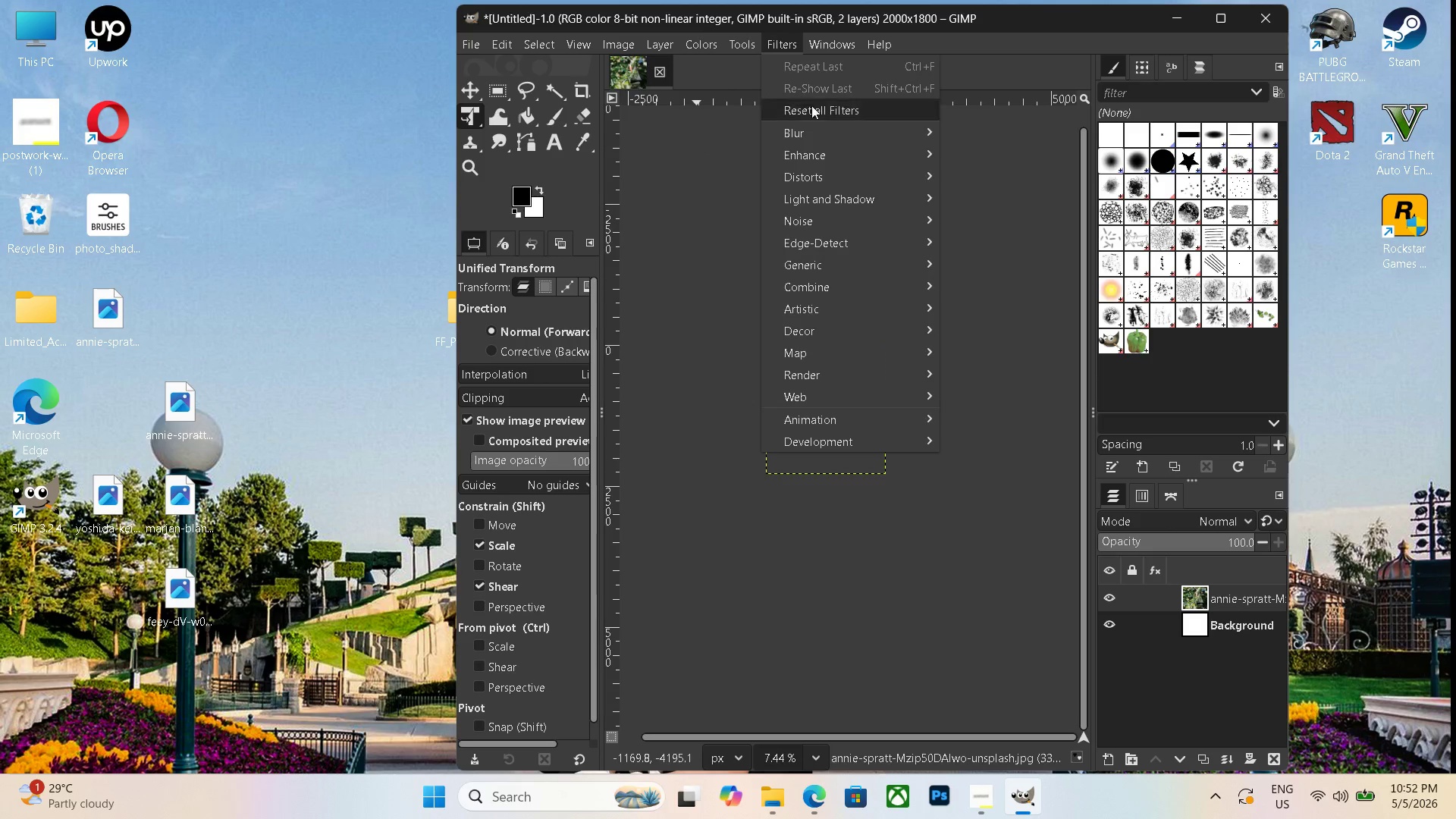 
left_click([830, 157])
 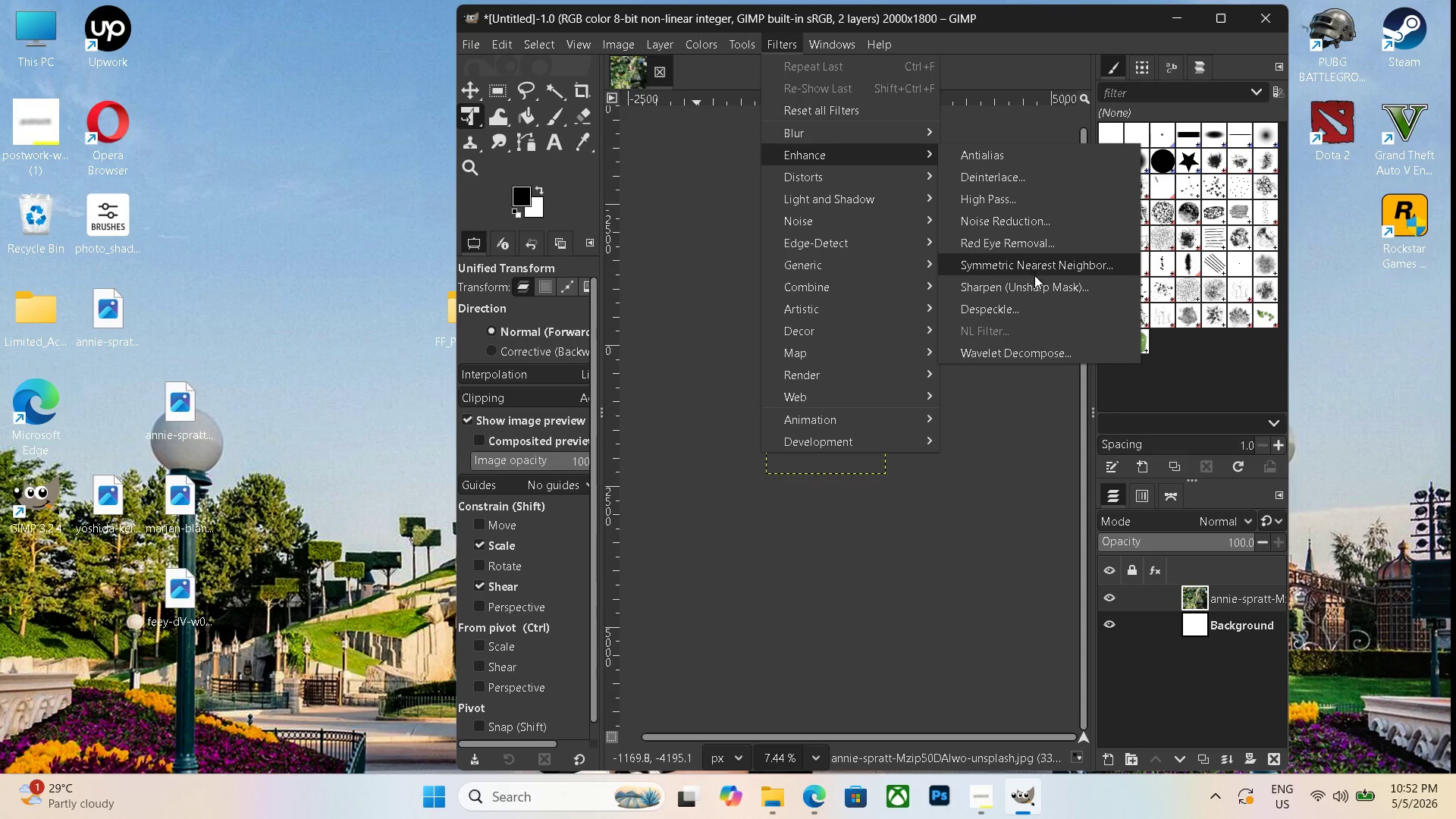 
left_click([1035, 285])
 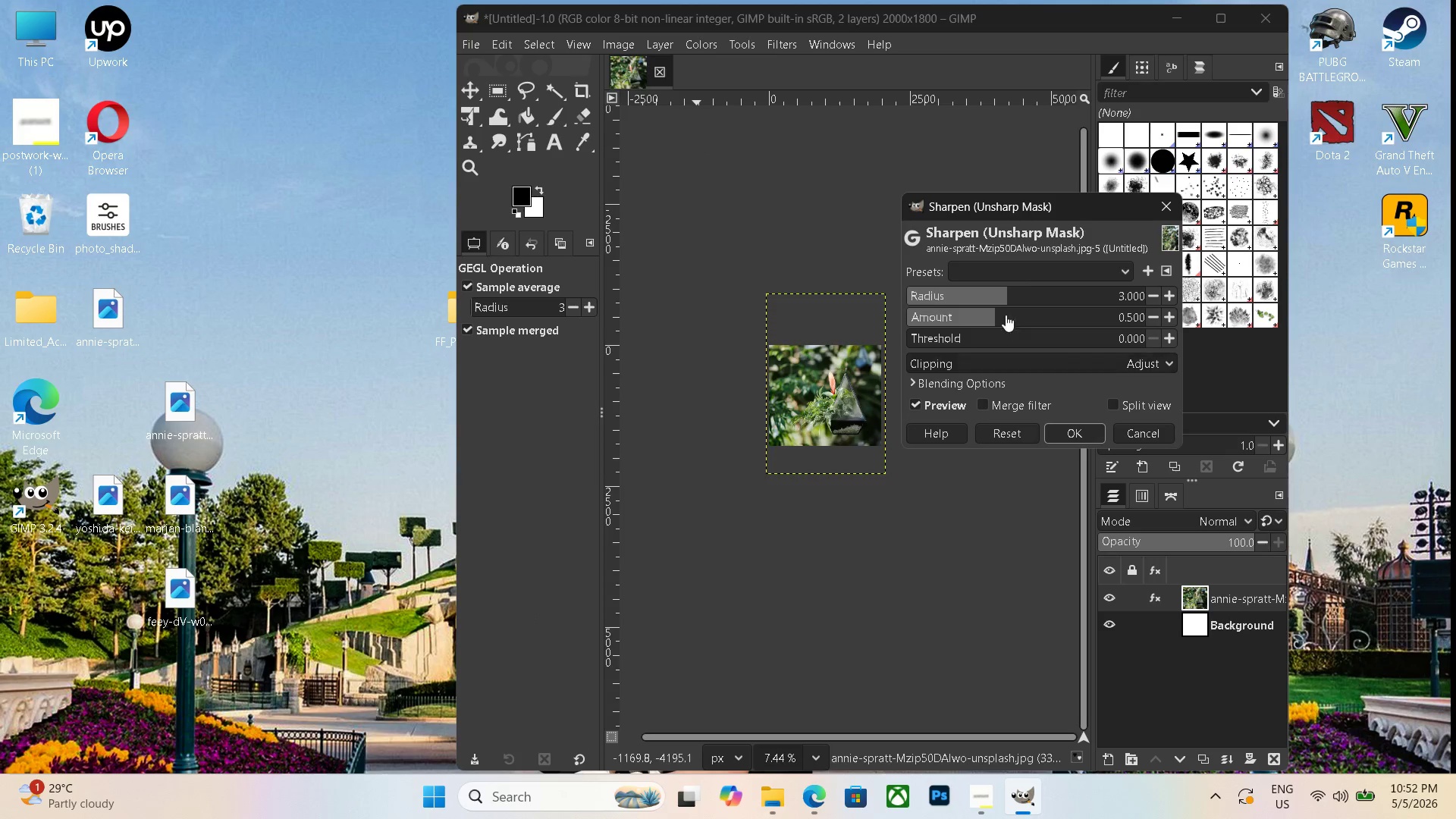 
left_click_drag(start_coordinate=[1005, 300], to_coordinate=[1041, 301])
 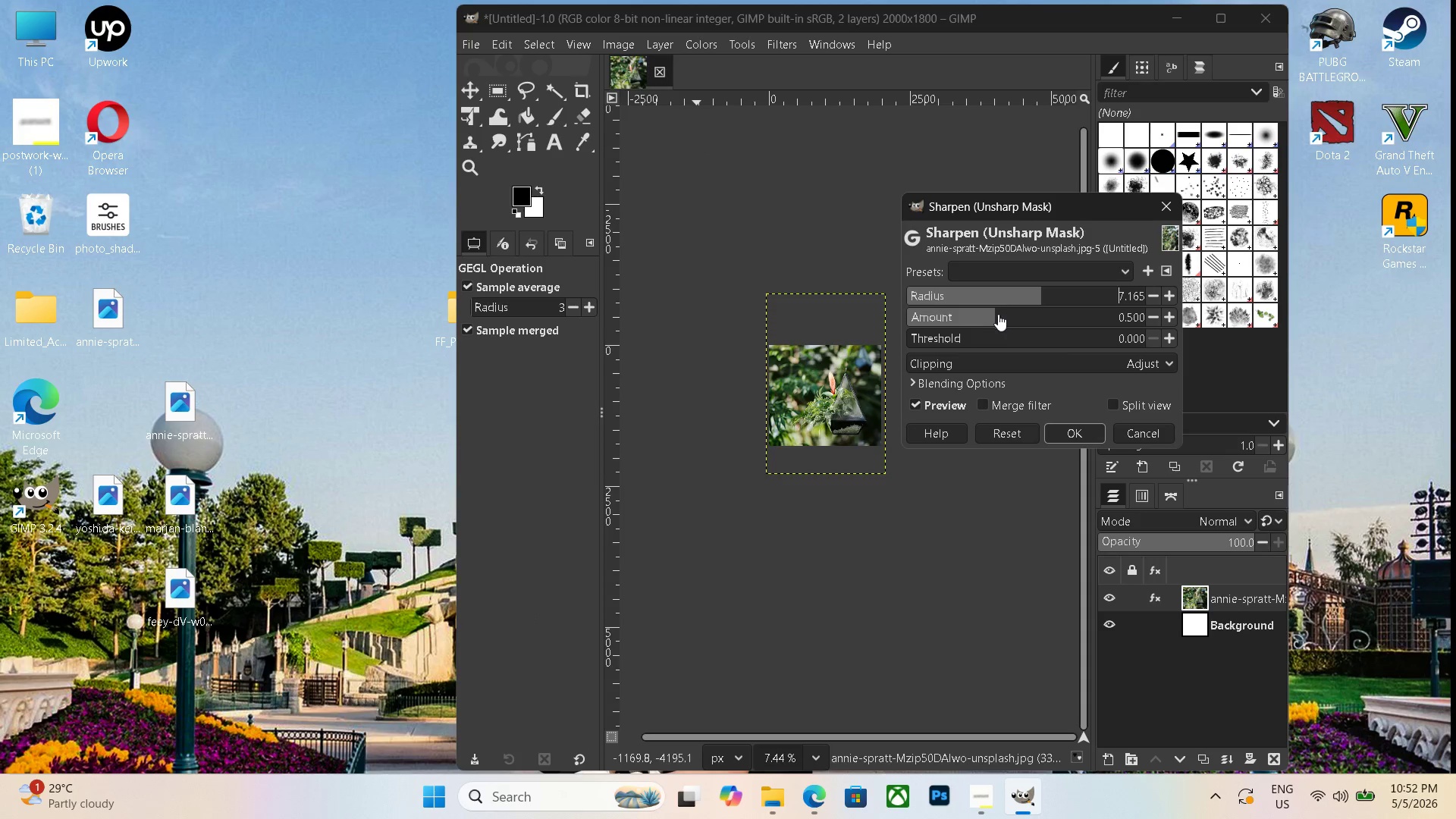 
left_click_drag(start_coordinate=[995, 315], to_coordinate=[1020, 322])
 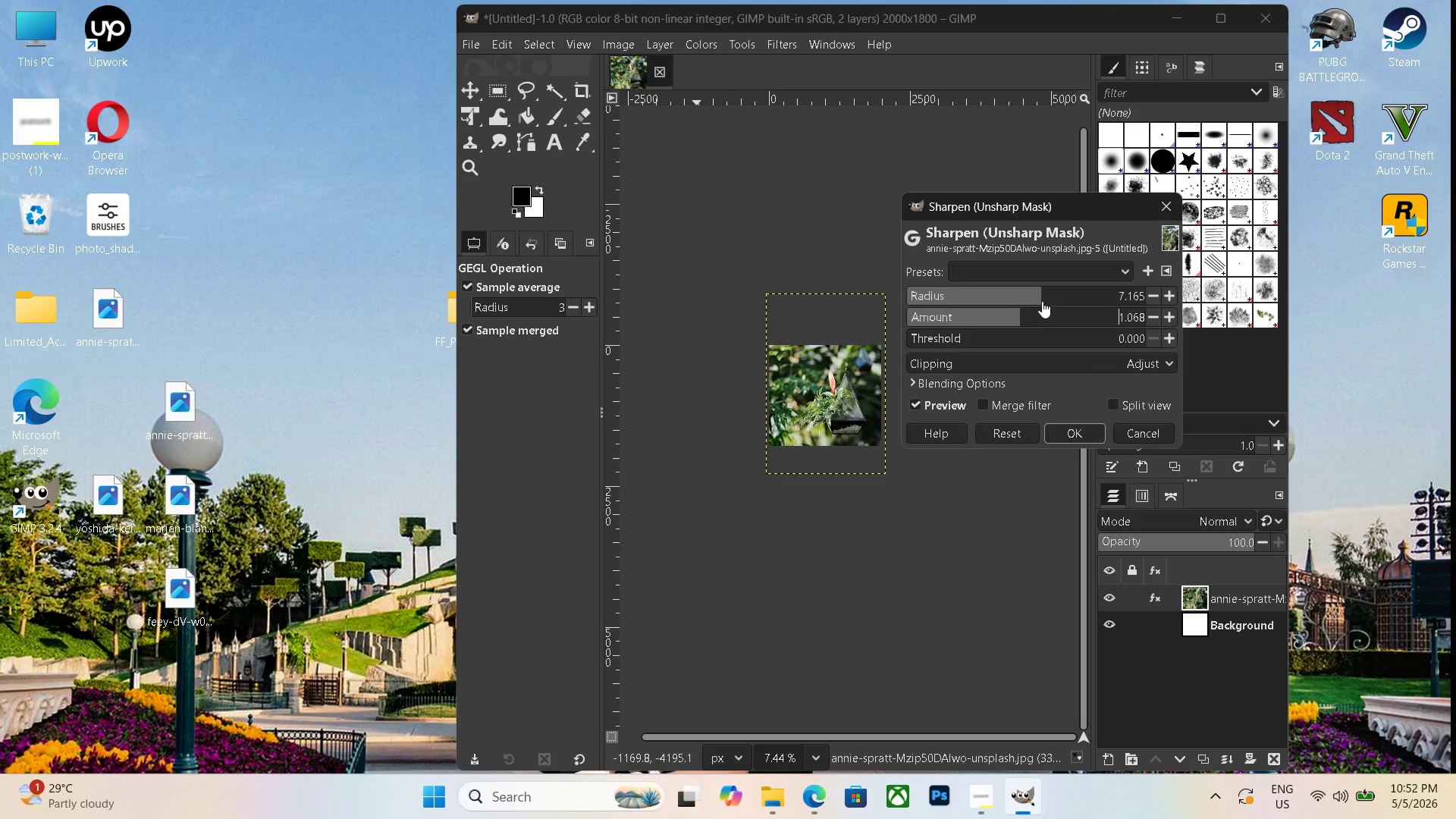 
left_click_drag(start_coordinate=[1042, 301], to_coordinate=[1055, 301])
 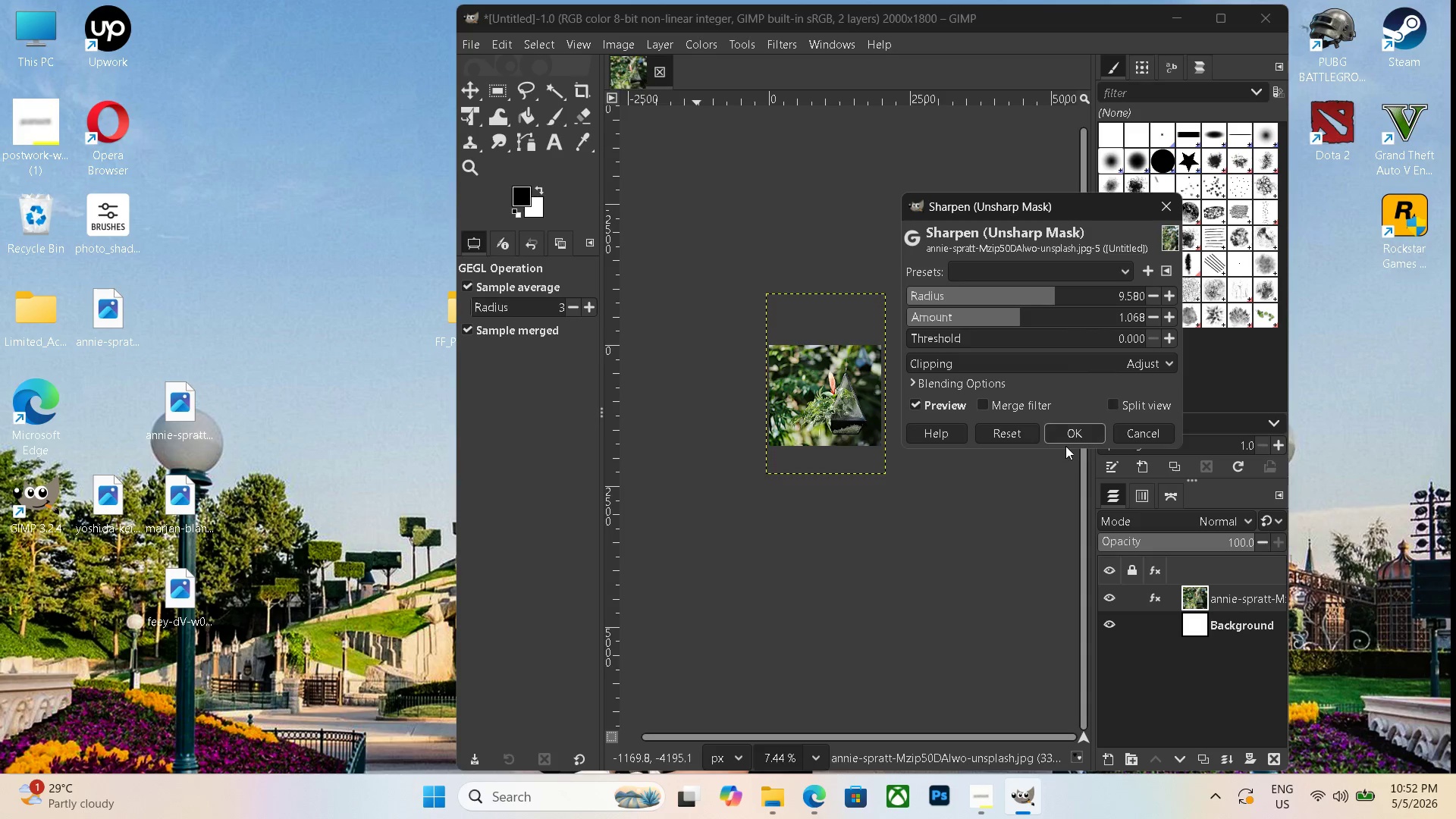 
double_click([1078, 436])
 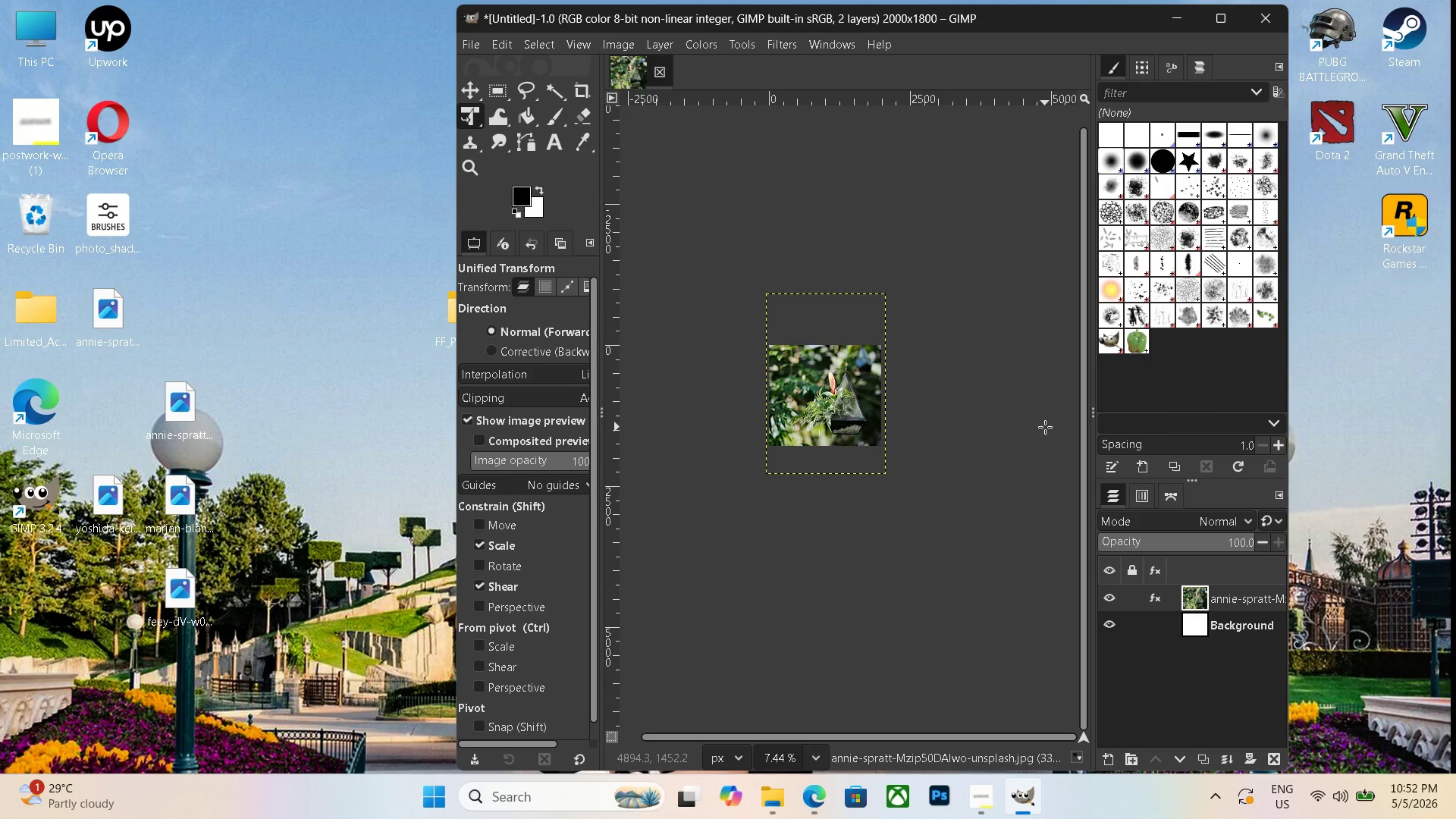 
key(Control+Shift+E)
 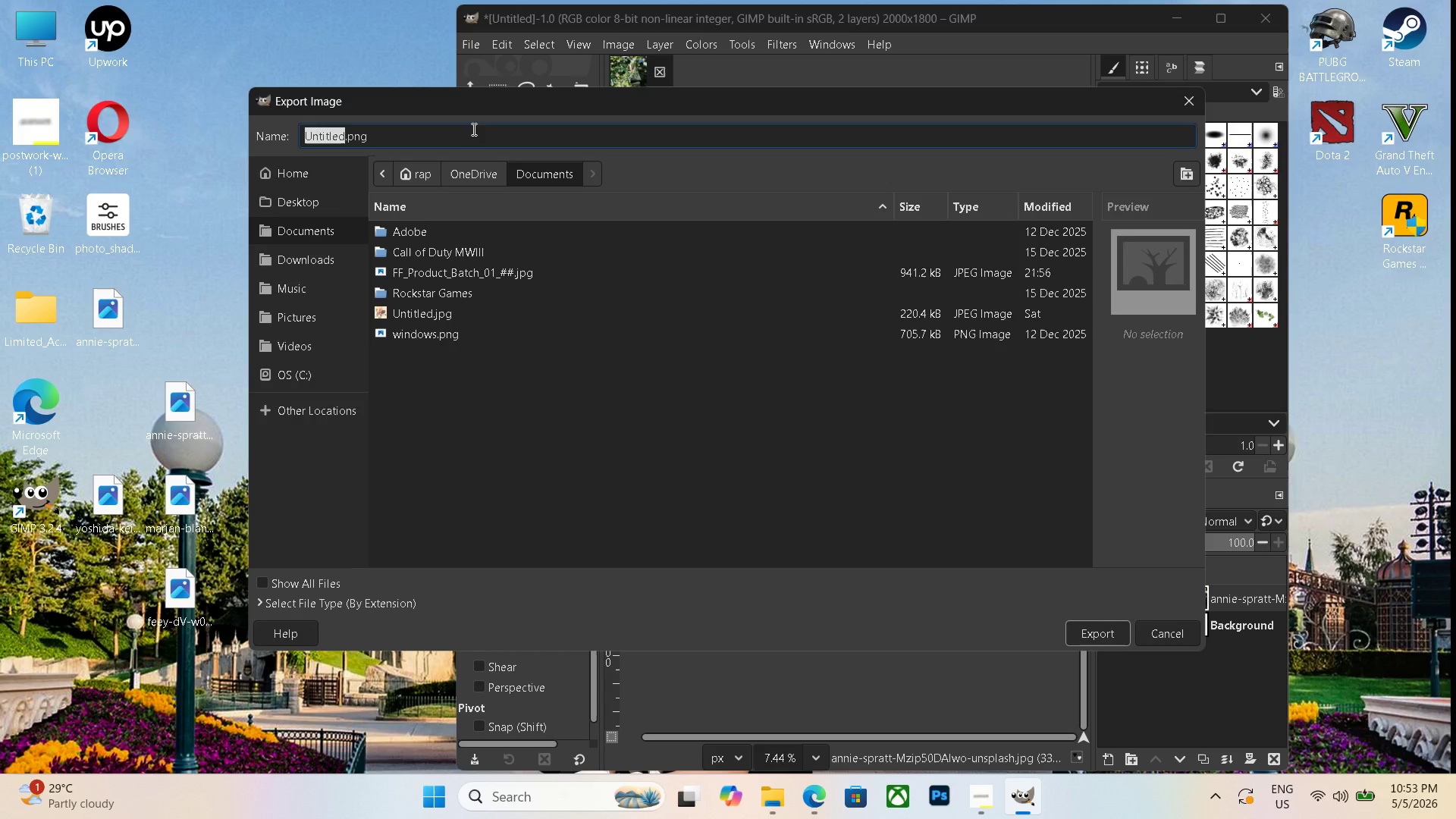 
double_click([466, 124])
 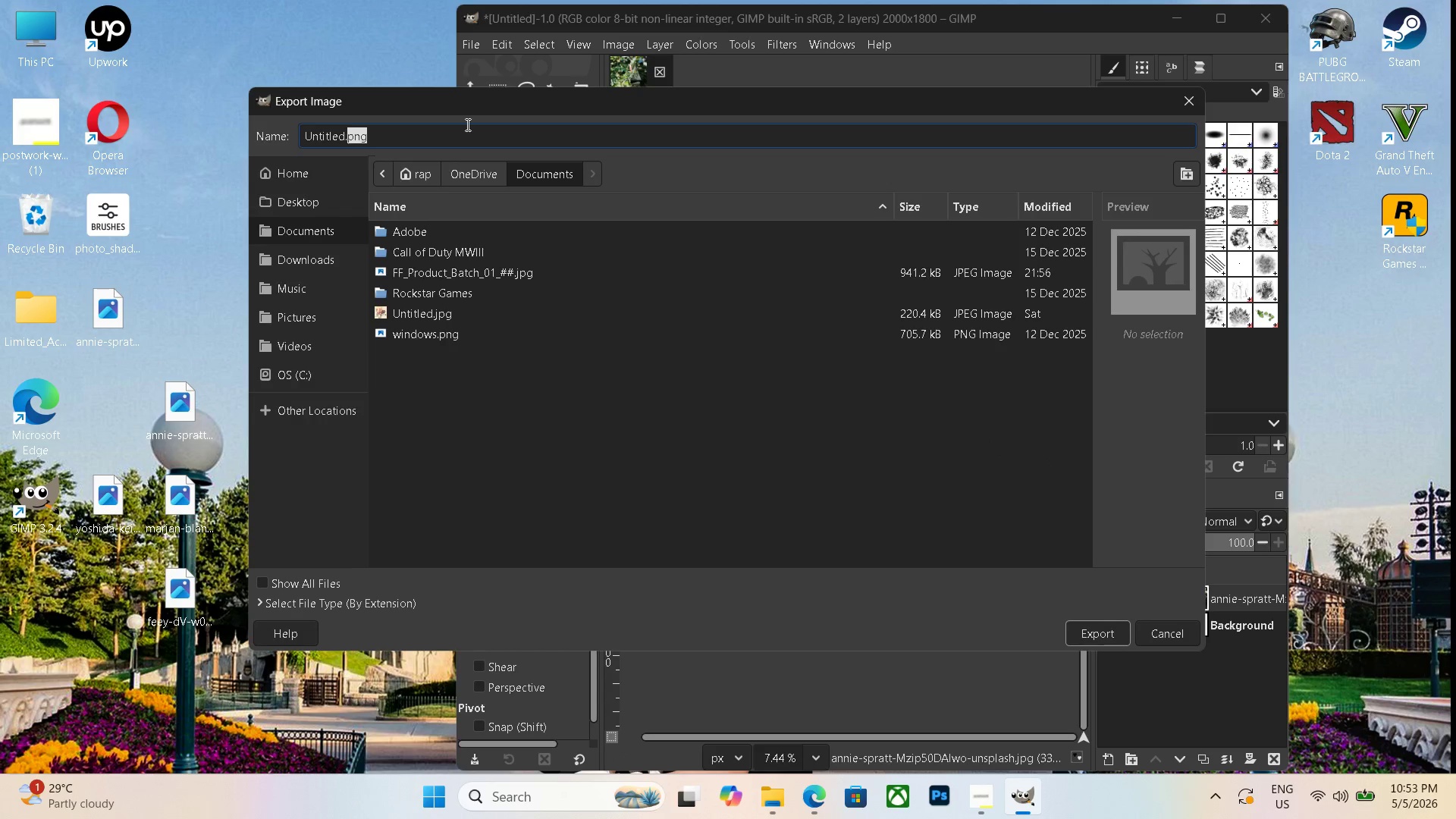 
triple_click([466, 124])
 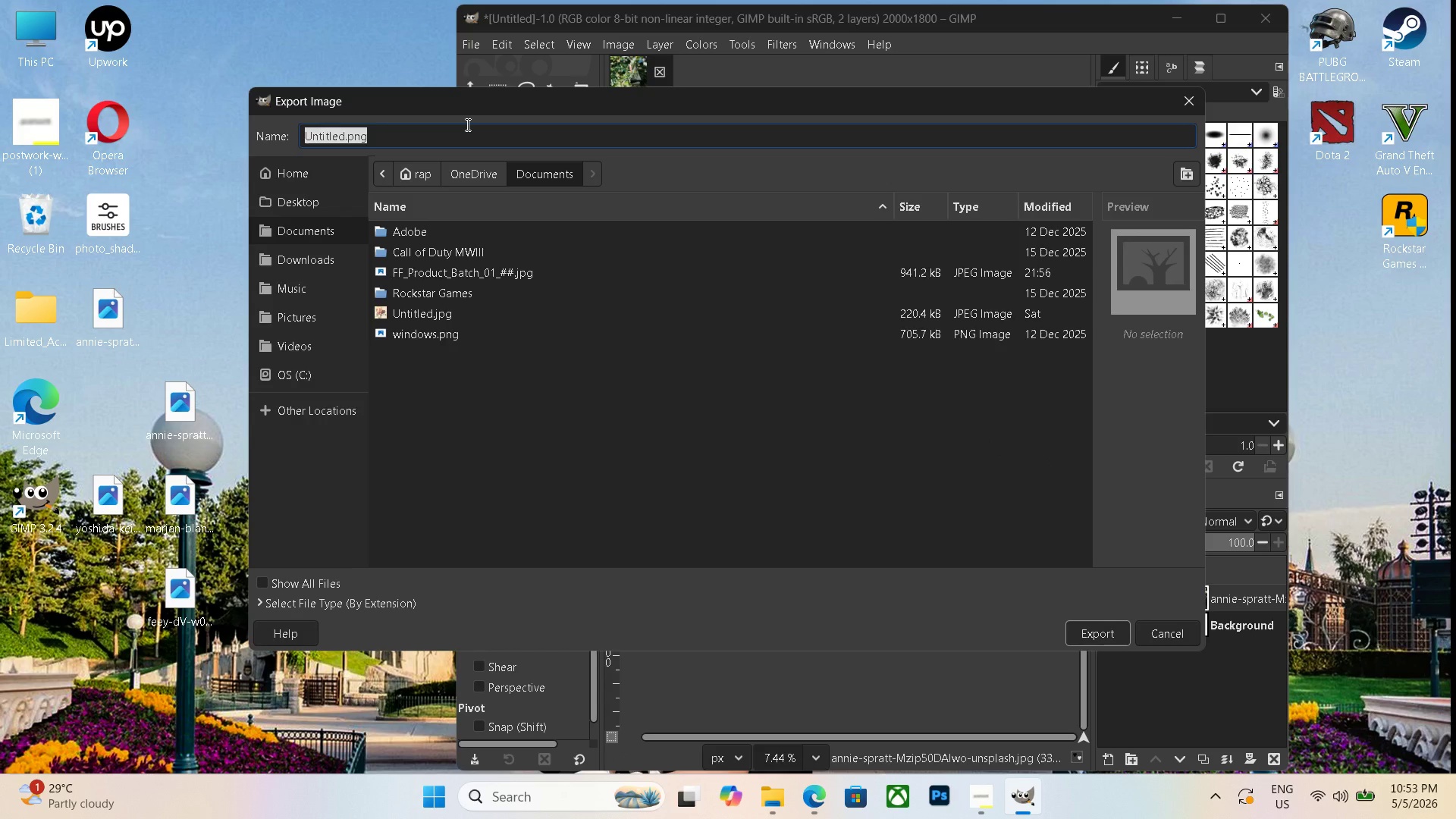 
key(Control+V)
 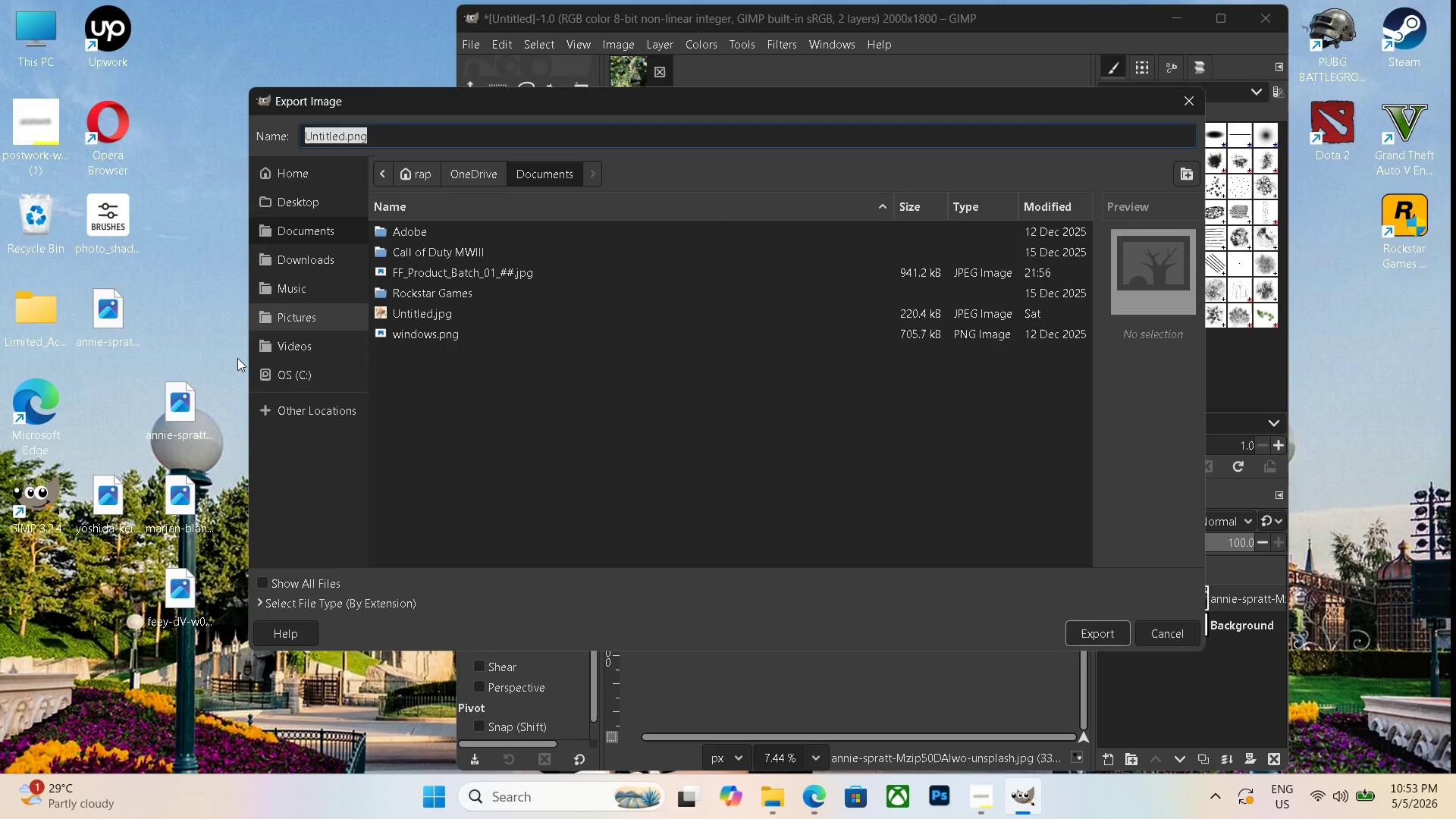 
wait(5.5)
 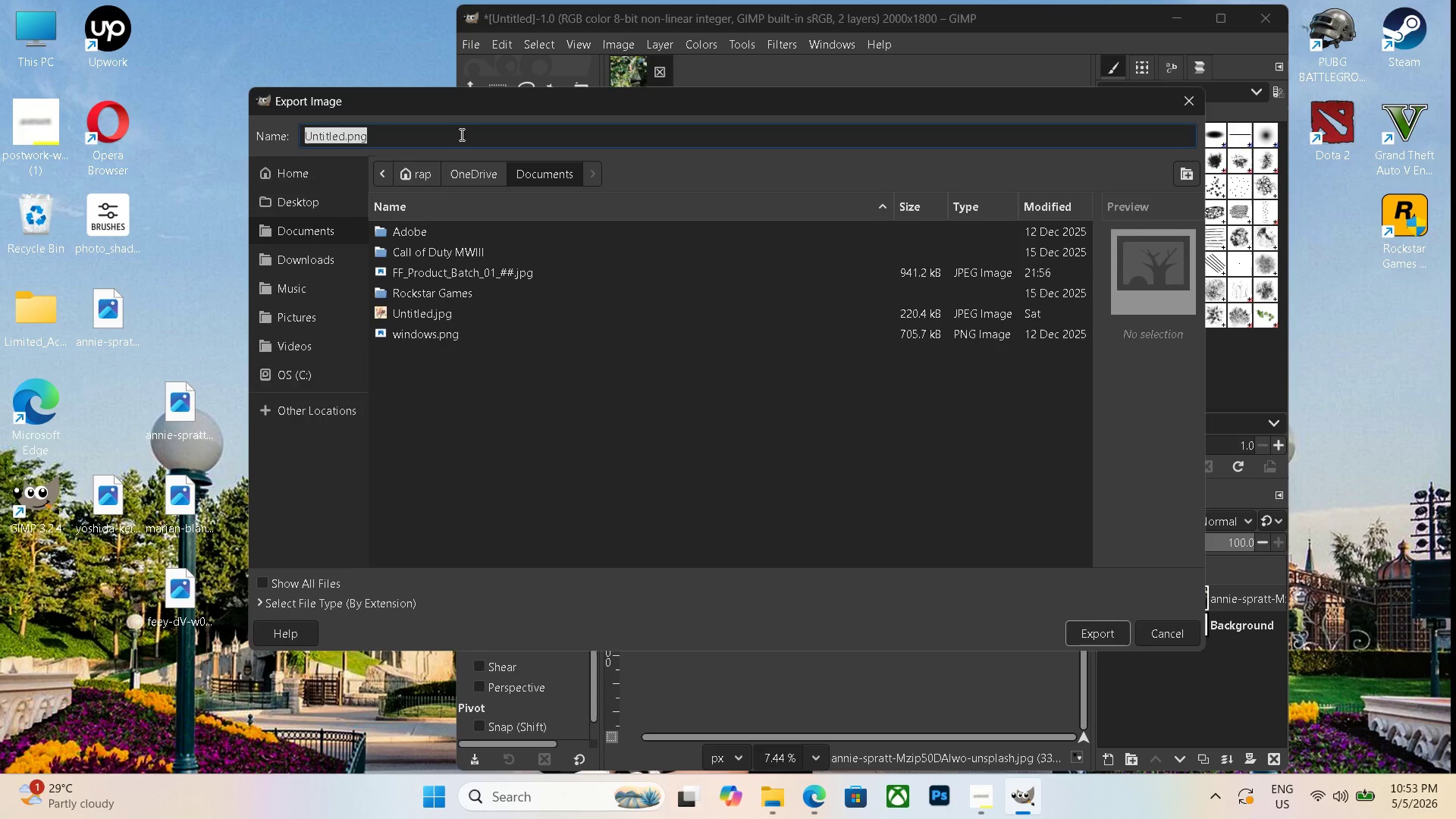 
left_click_drag(start_coordinate=[885, 103], to_coordinate=[1076, 92])
 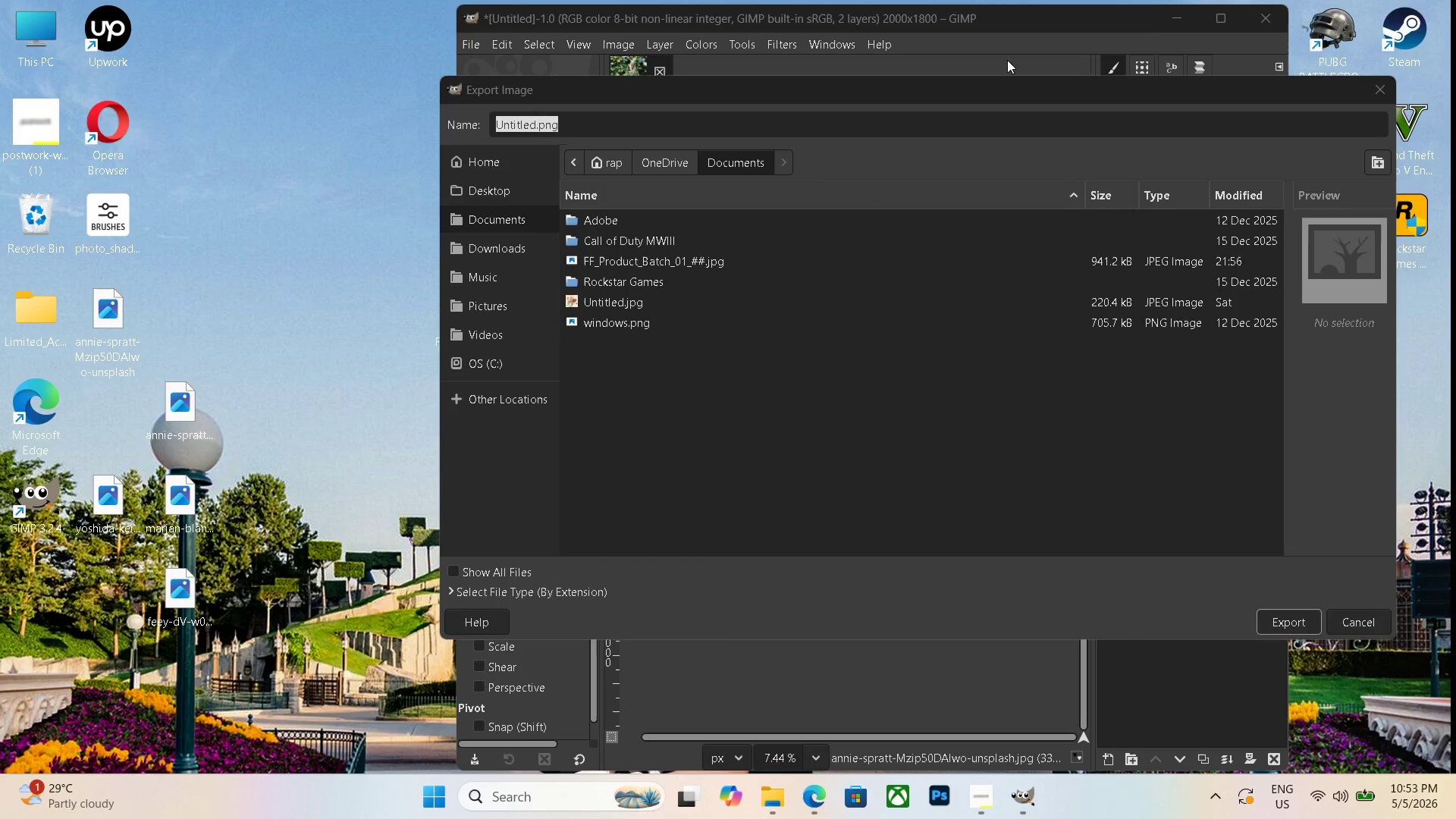 
left_click([1170, 20])
 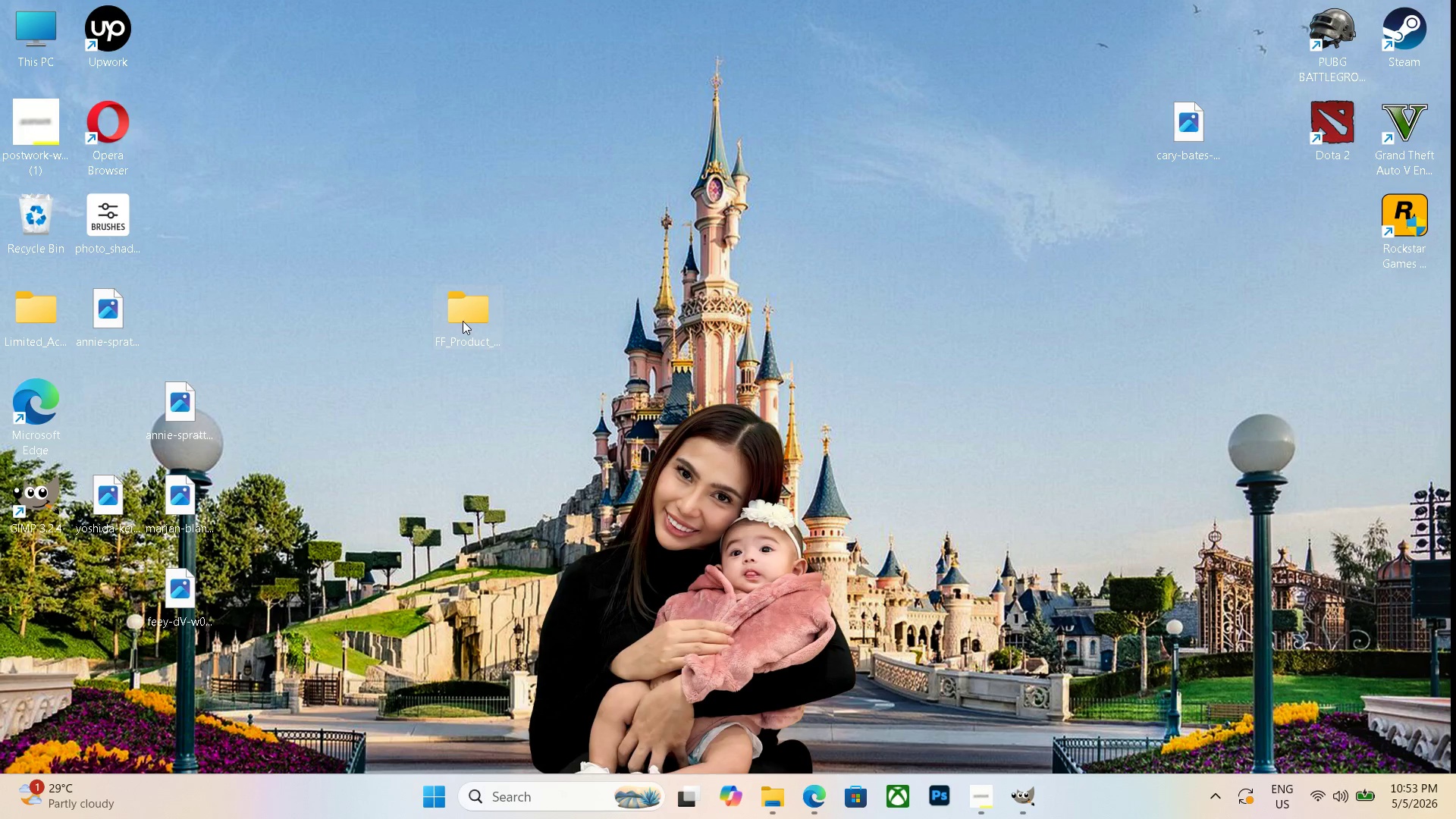 
double_click([463, 321])
 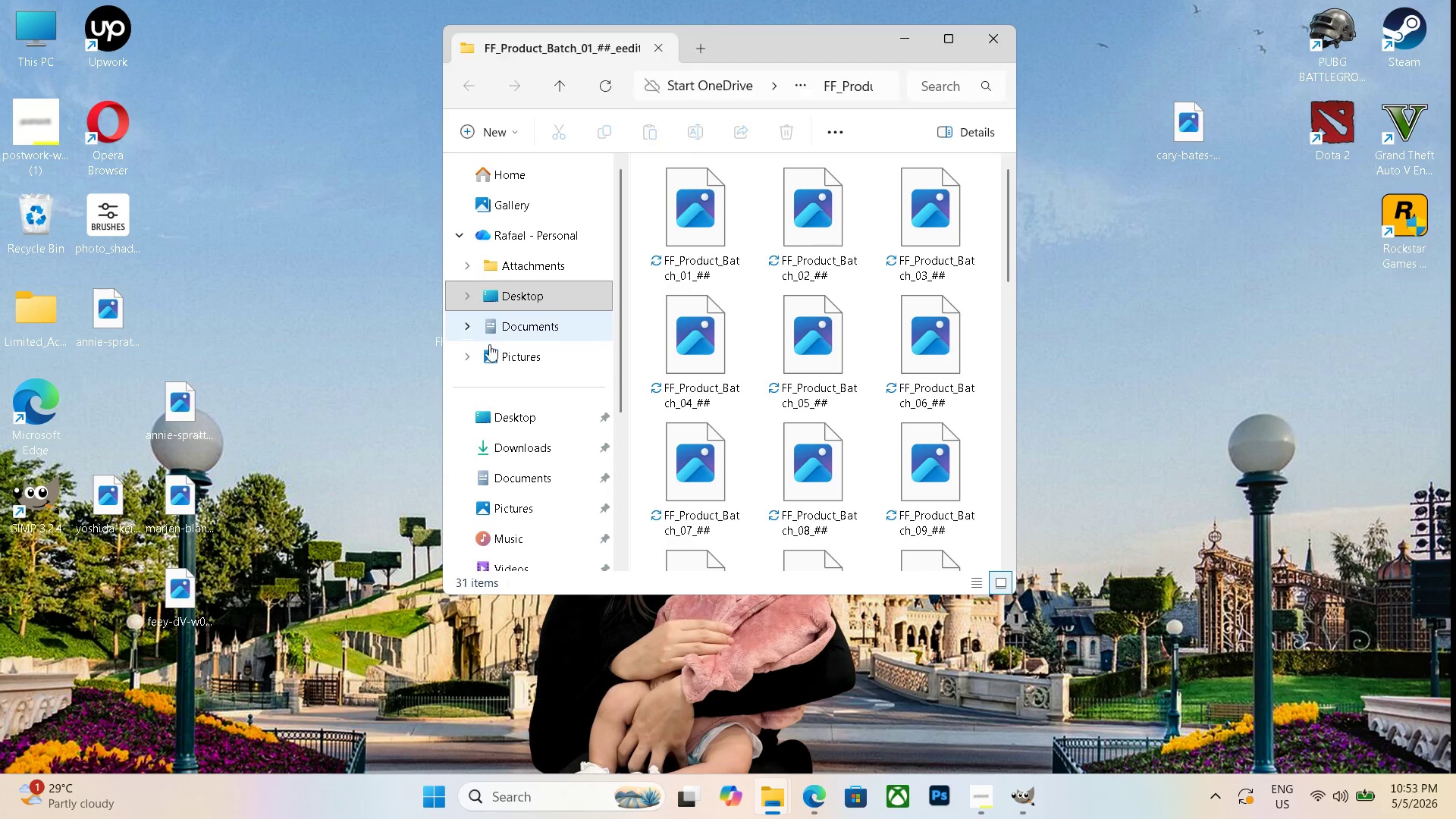 
scroll: coordinate [784, 468], scroll_direction: down, amount: 13.0
 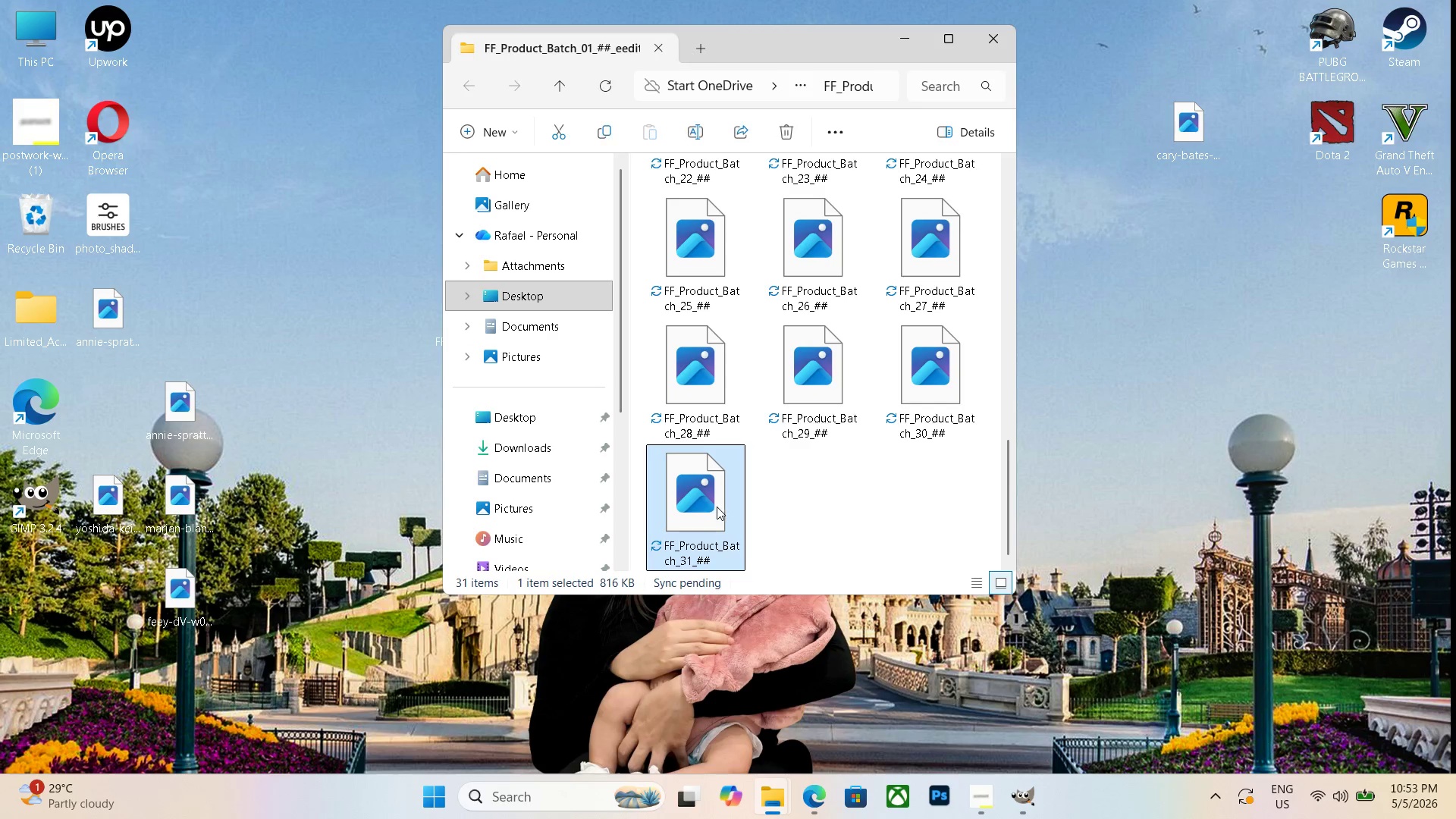 
key(Control+C)
 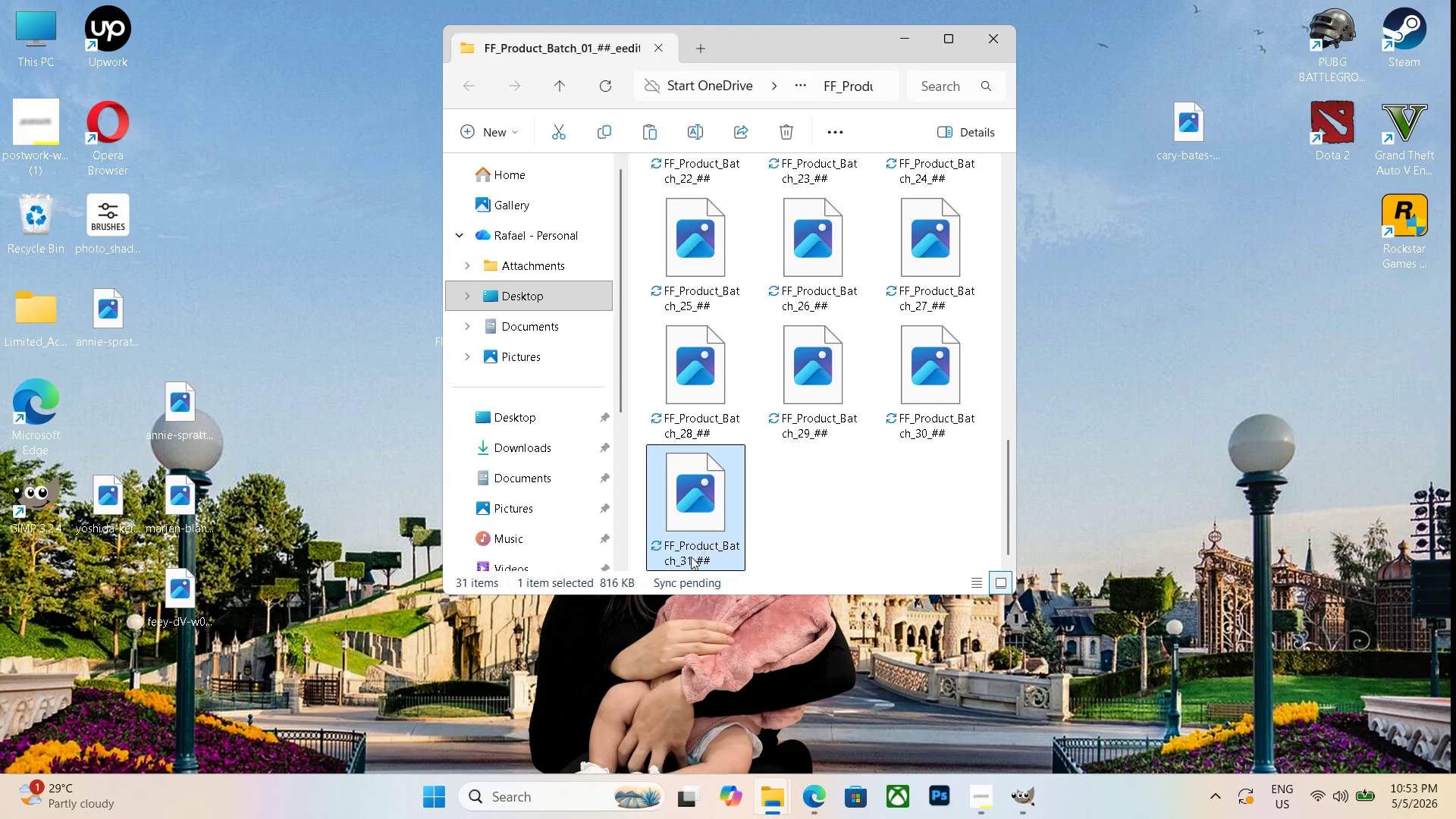 
double_click([696, 557])
 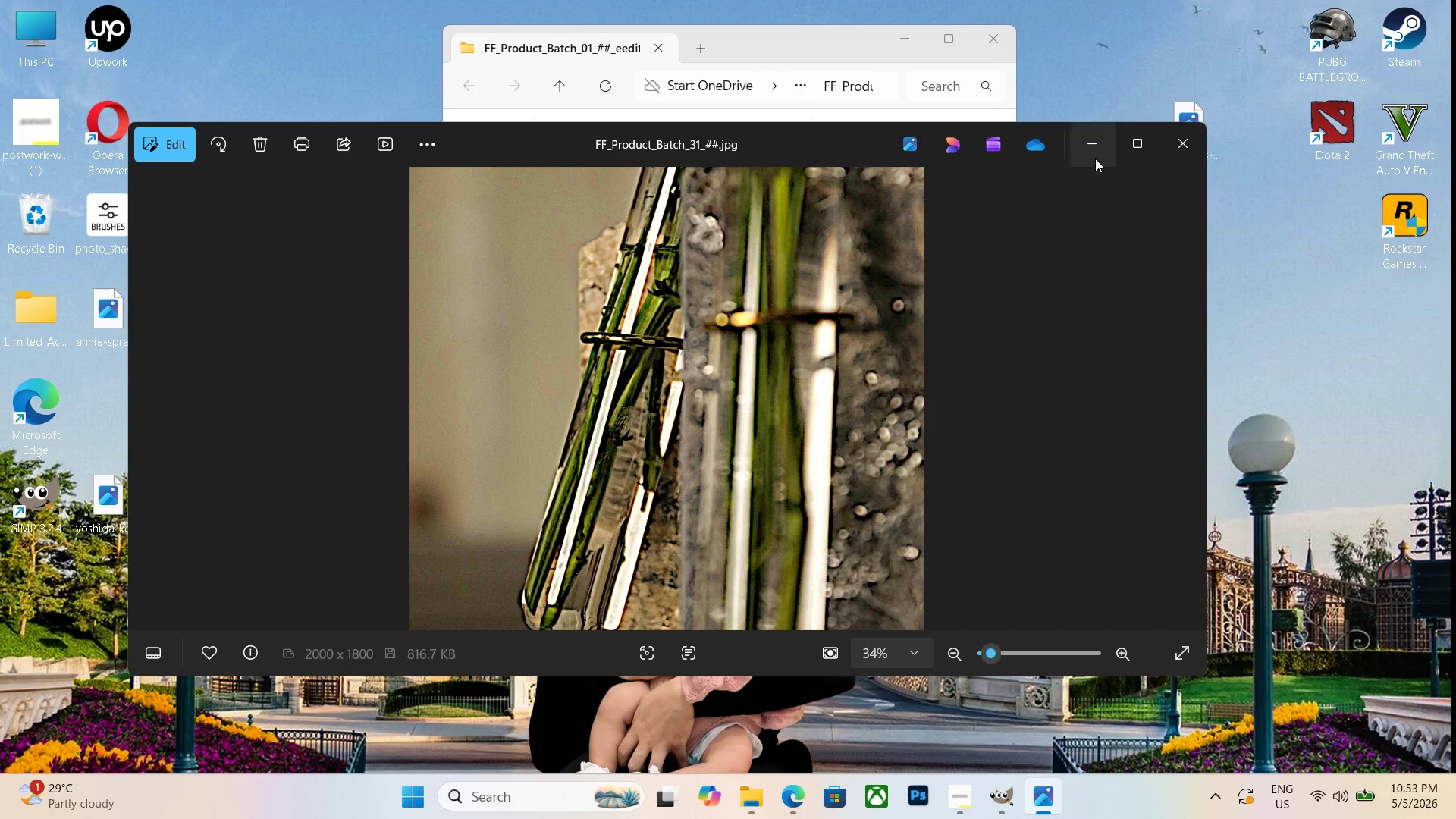 
left_click([1176, 141])
 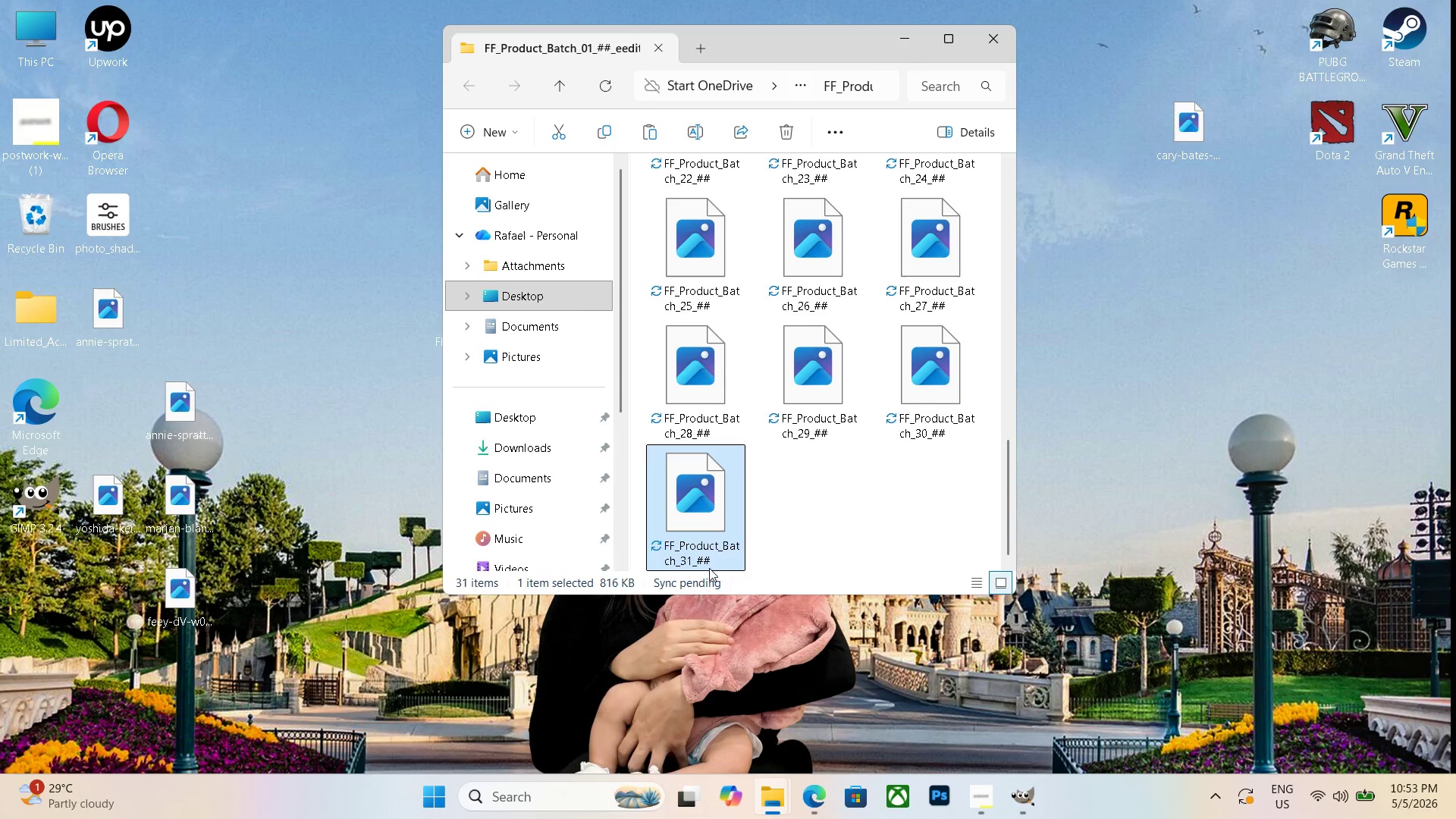 
left_click([714, 550])
 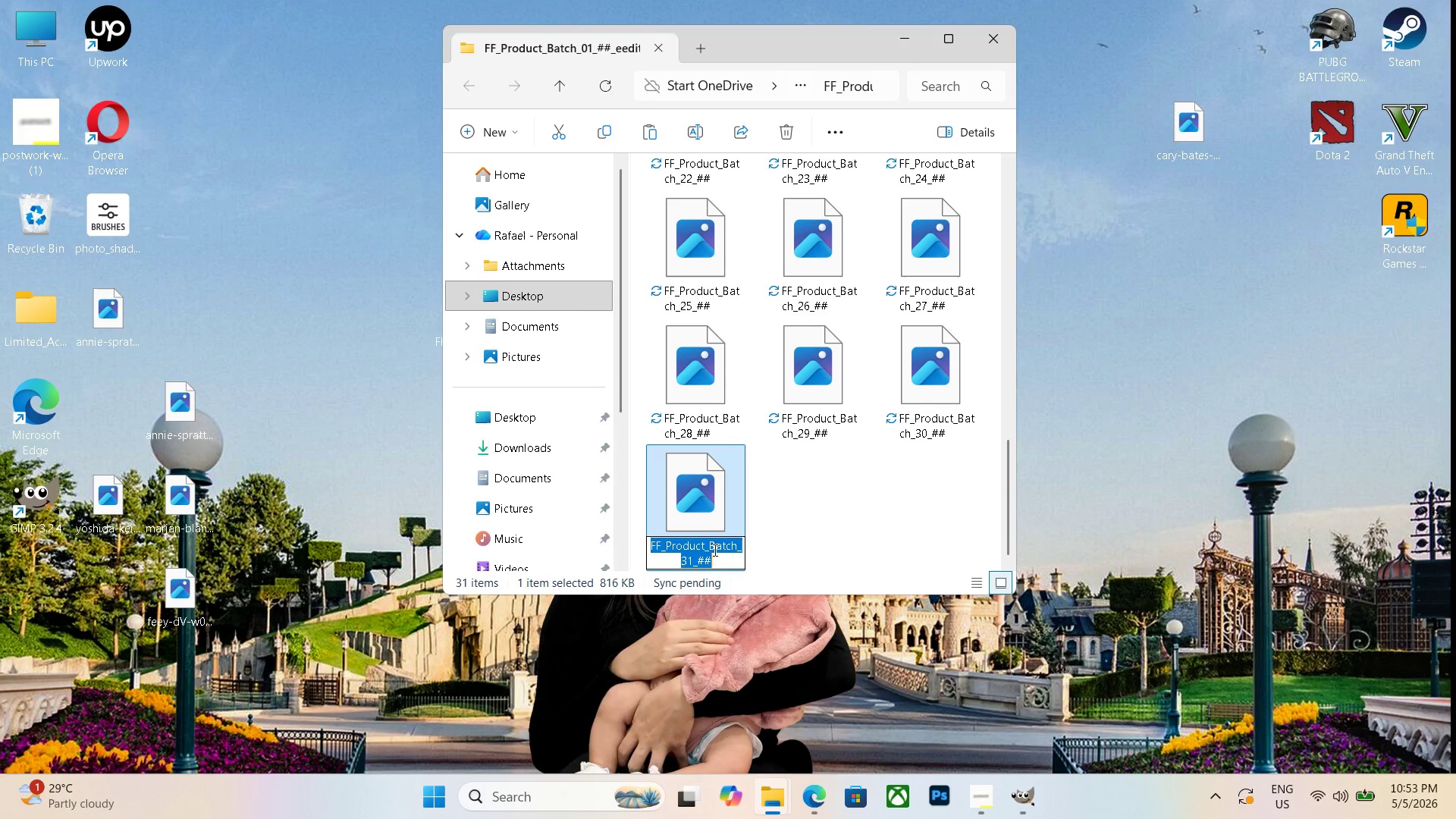 
key(Control+A)
 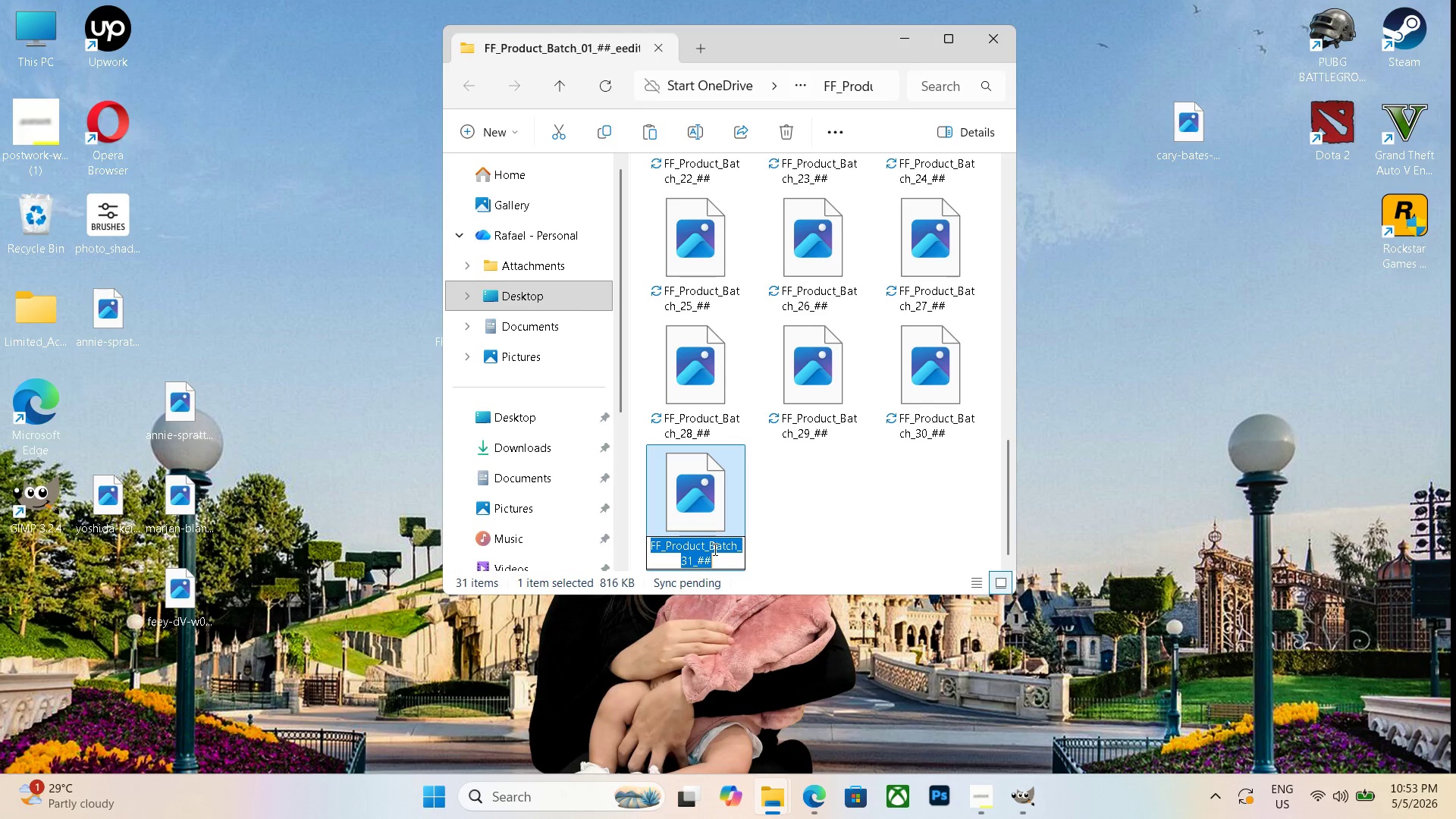 
key(Control+C)
 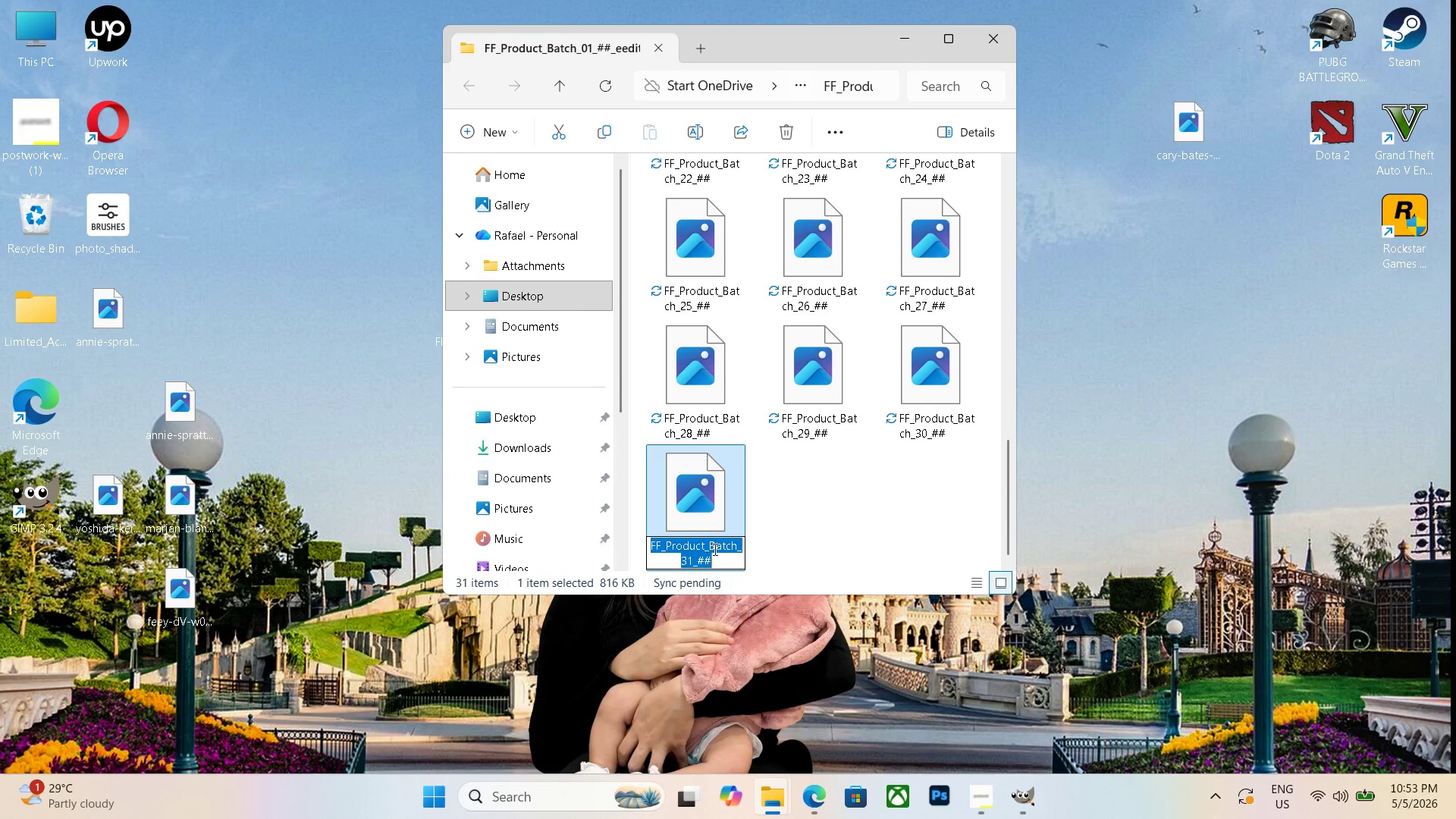 
key(Control+C)
 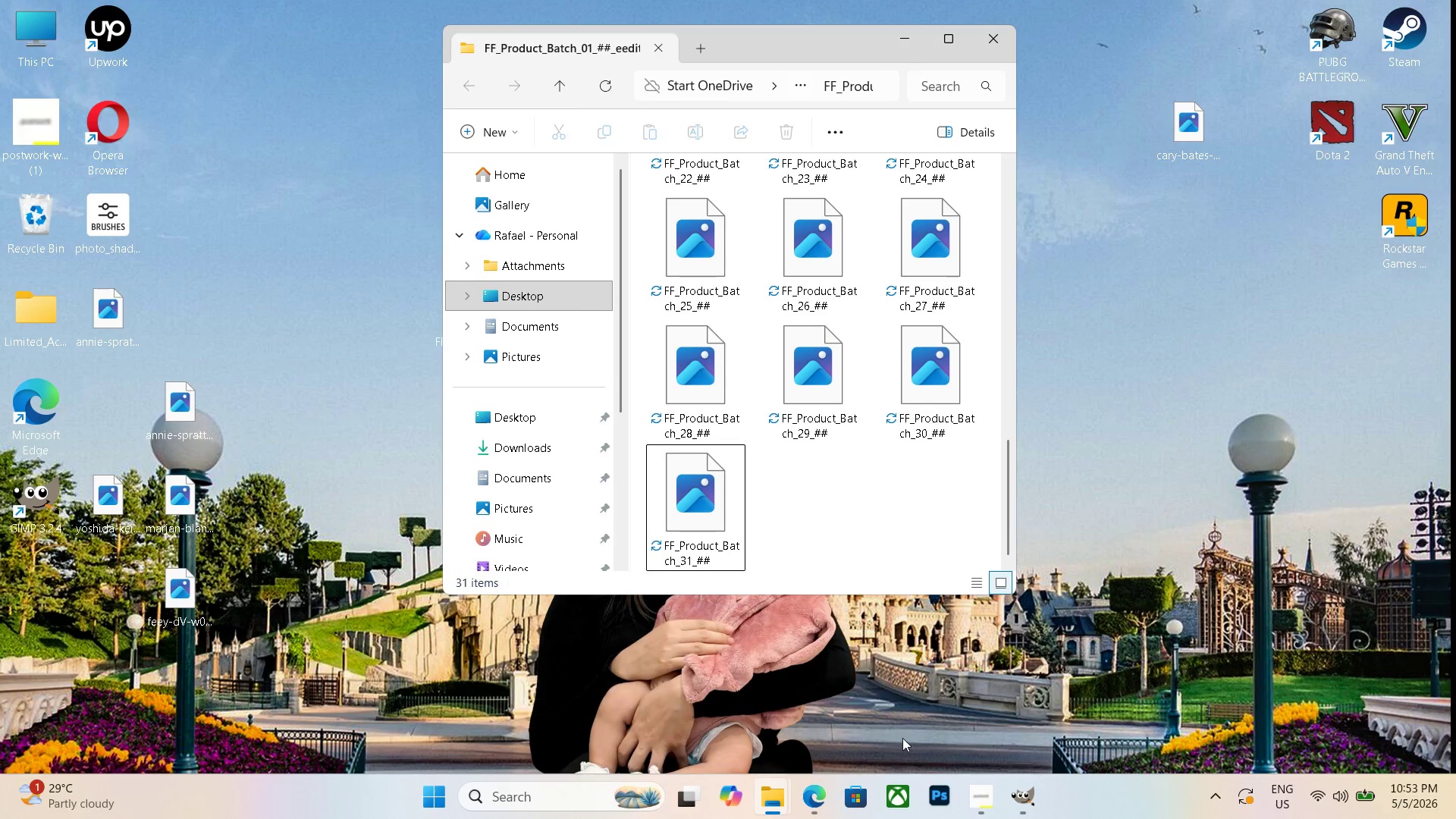 
left_click([1034, 790])
 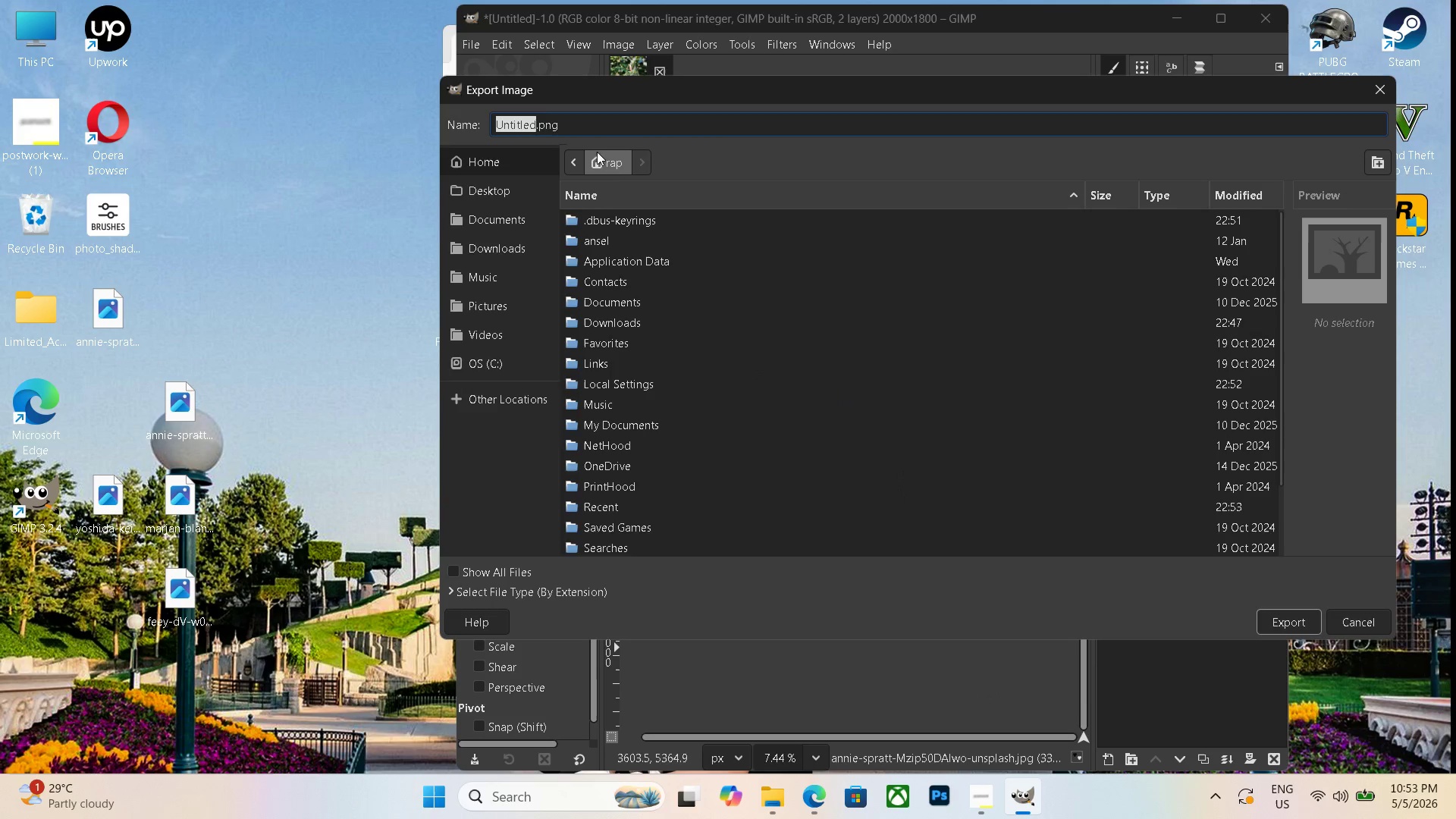 
double_click([593, 130])
 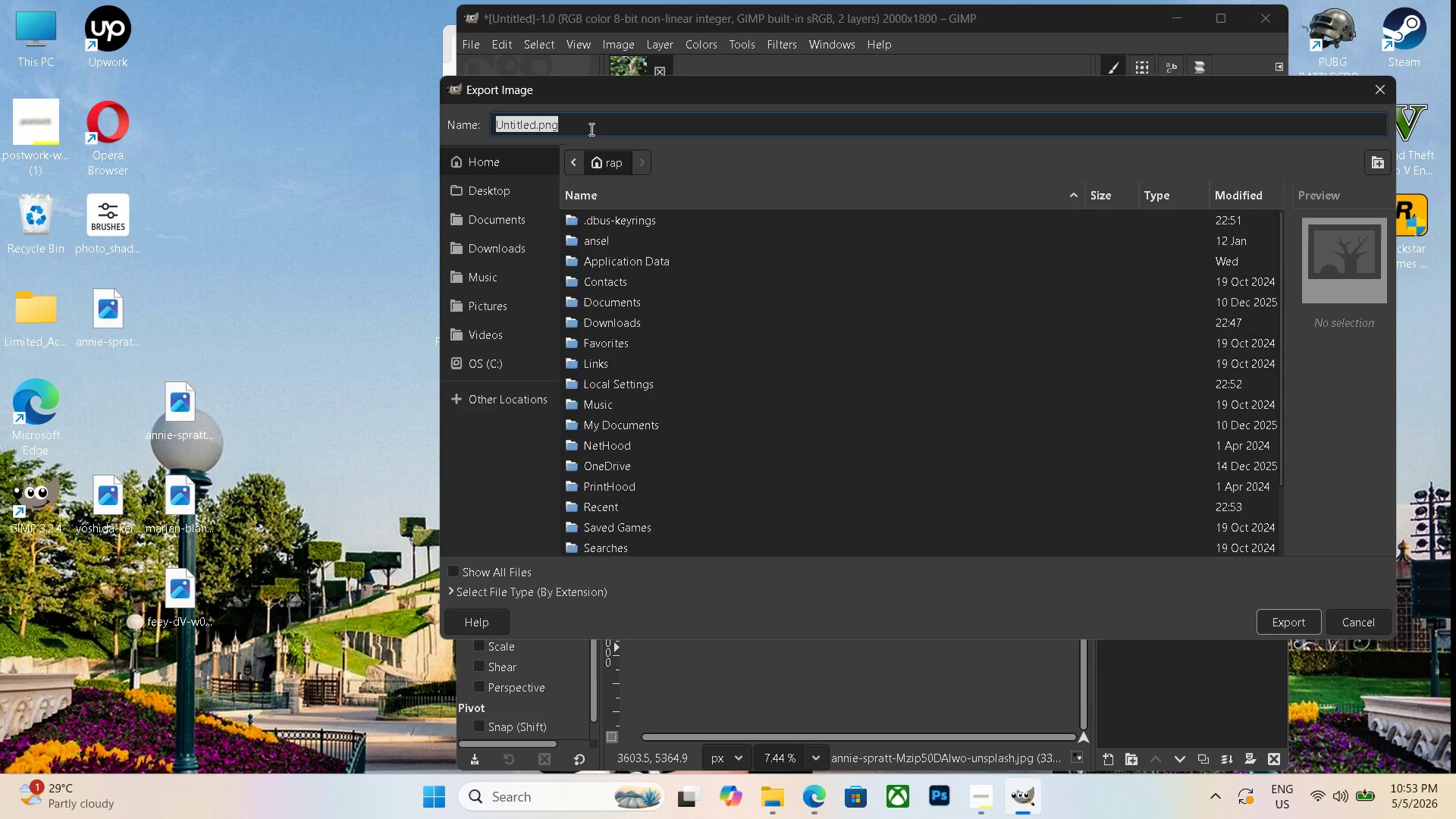 
key(Control+V)
 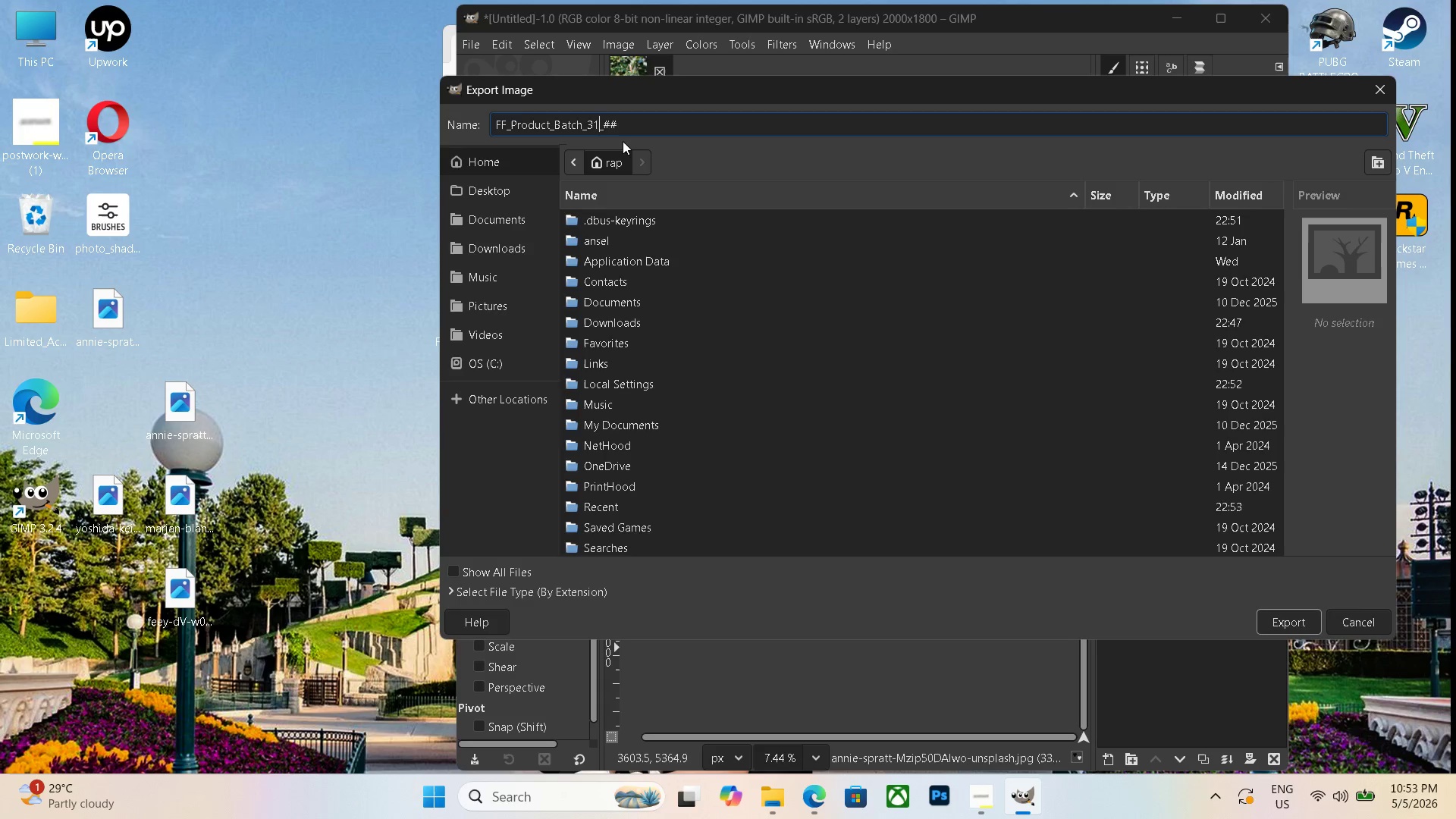 
key(Backspace)
 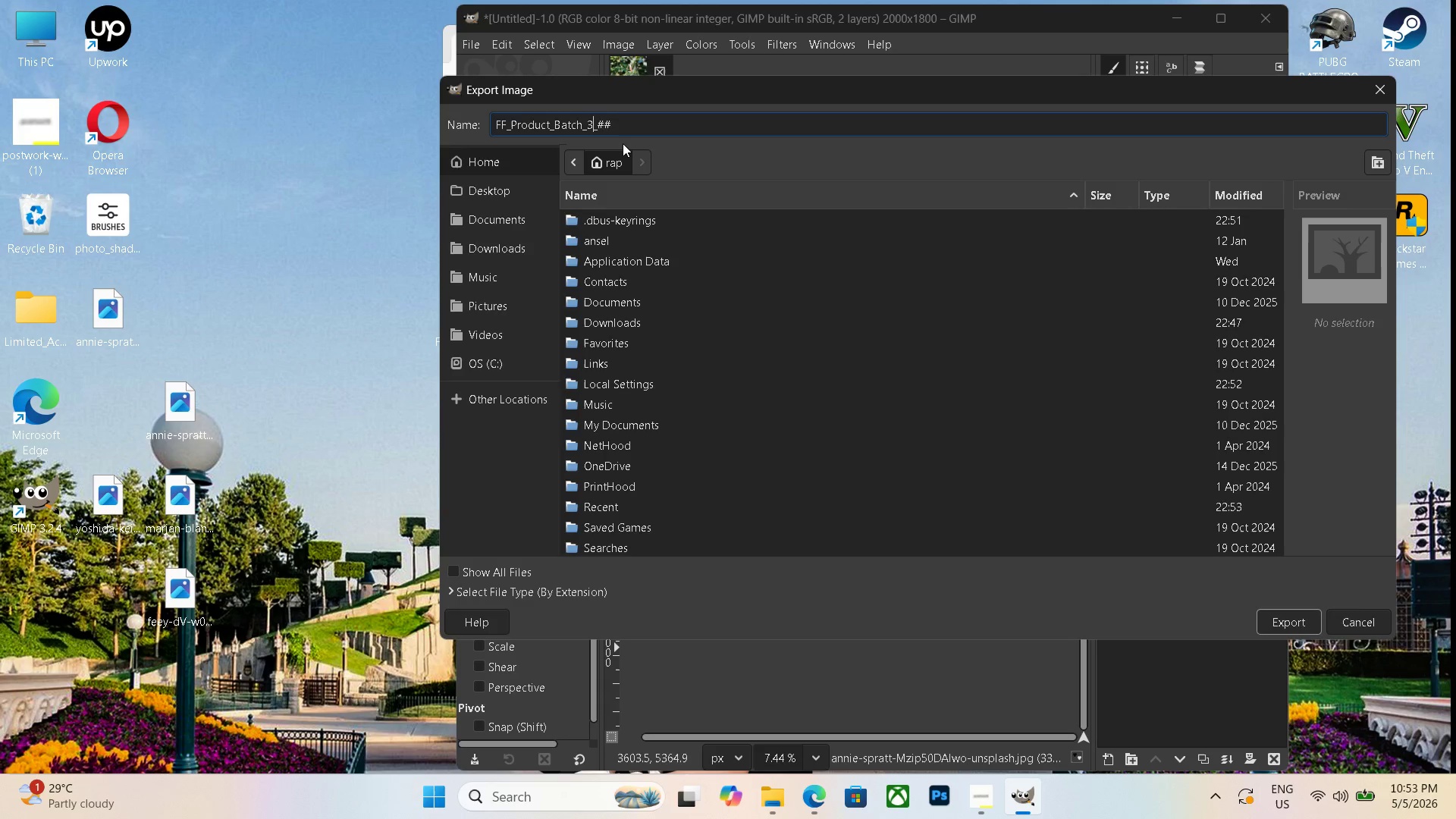 
key(Numpad2)
 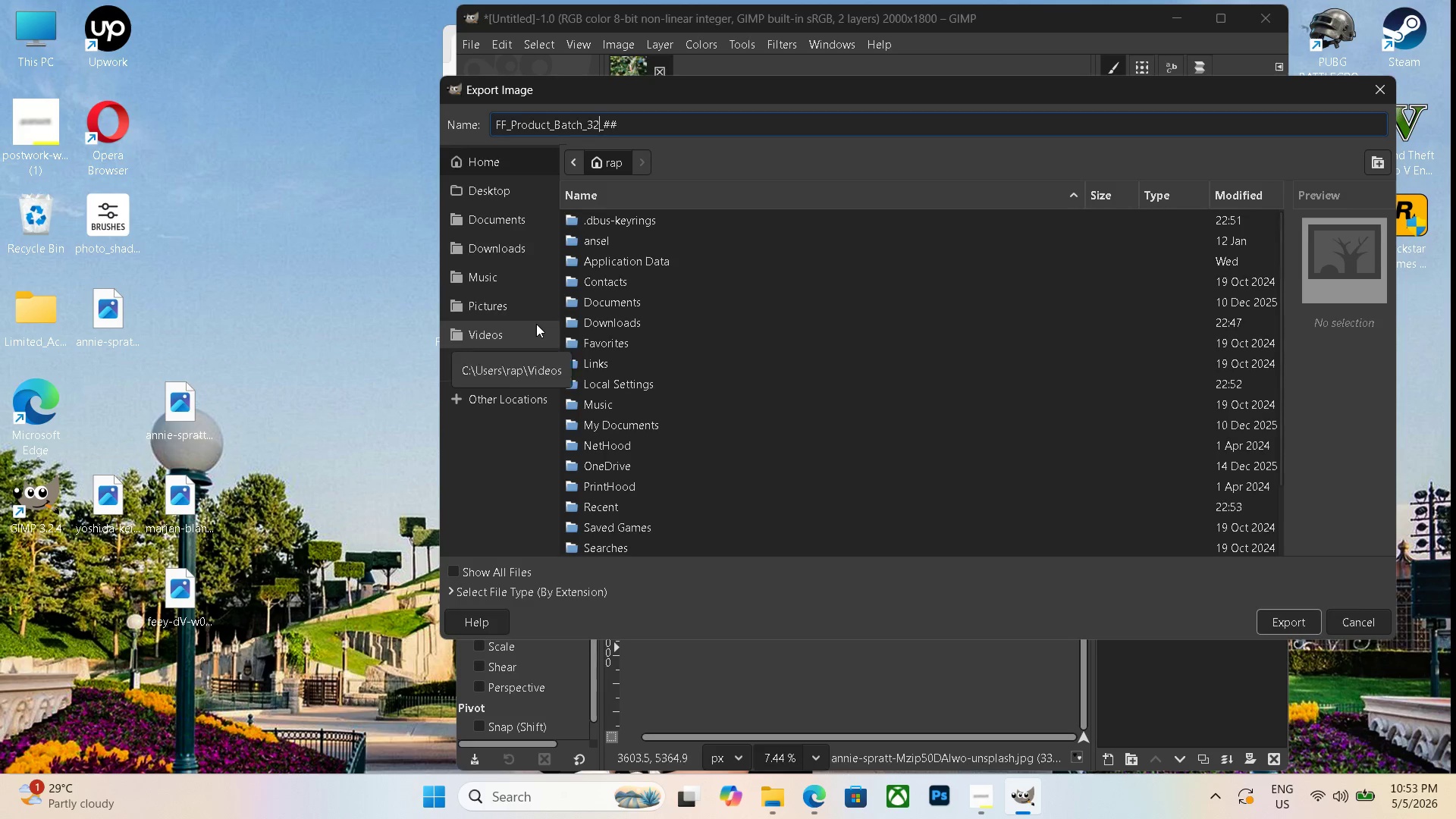 
wait(10.53)
 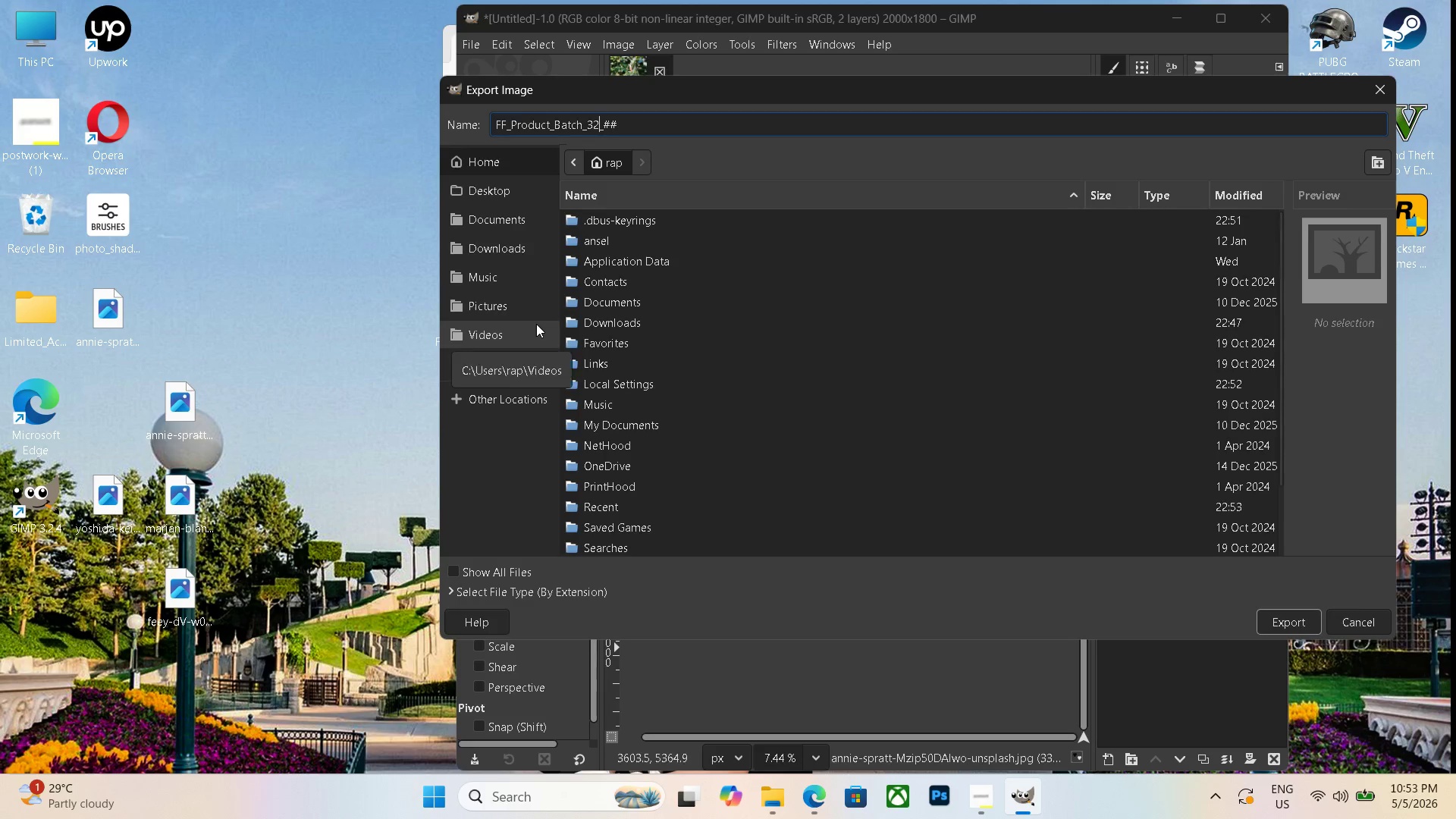 
left_click([458, 569])
 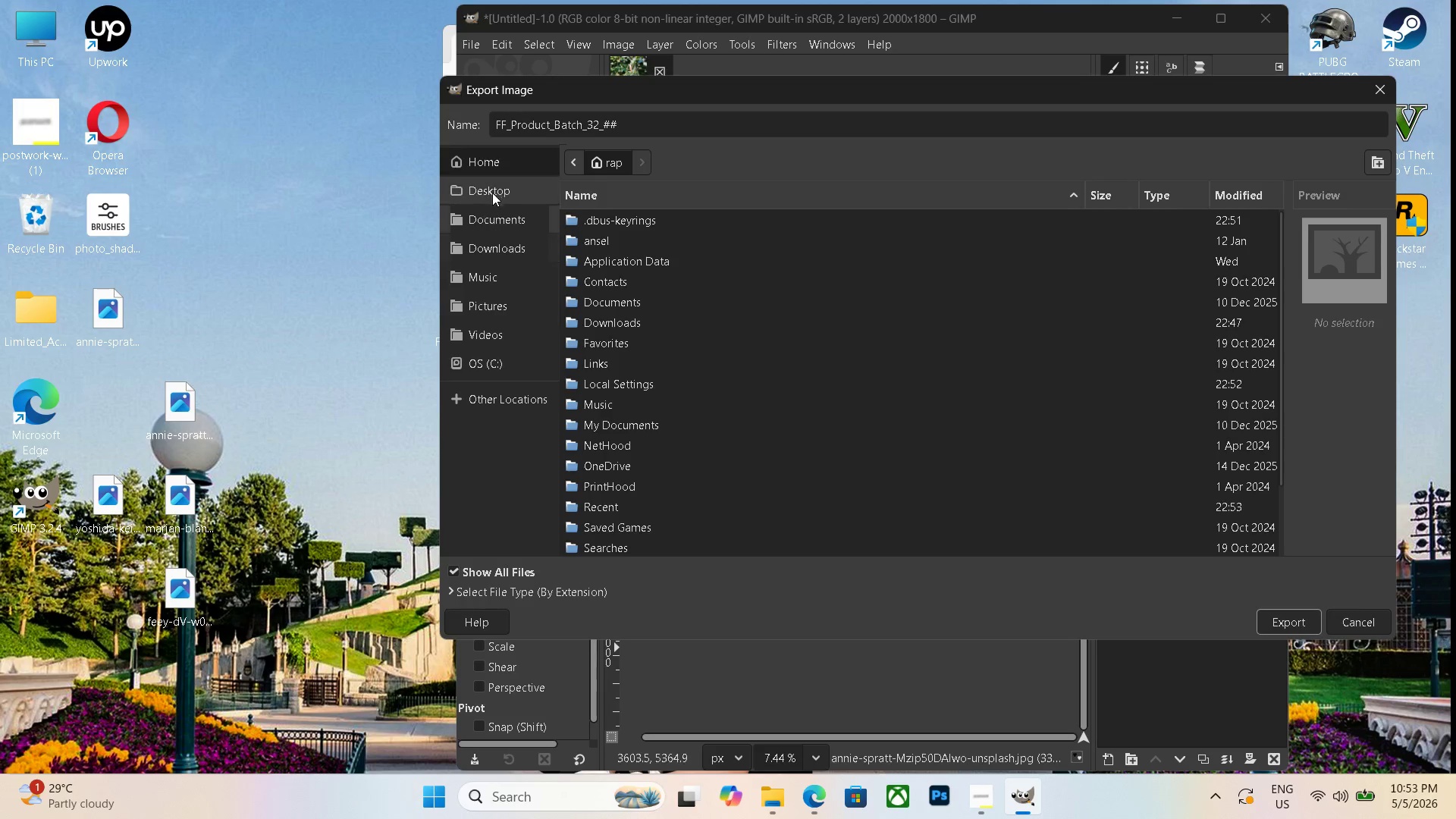 
left_click([492, 178])
 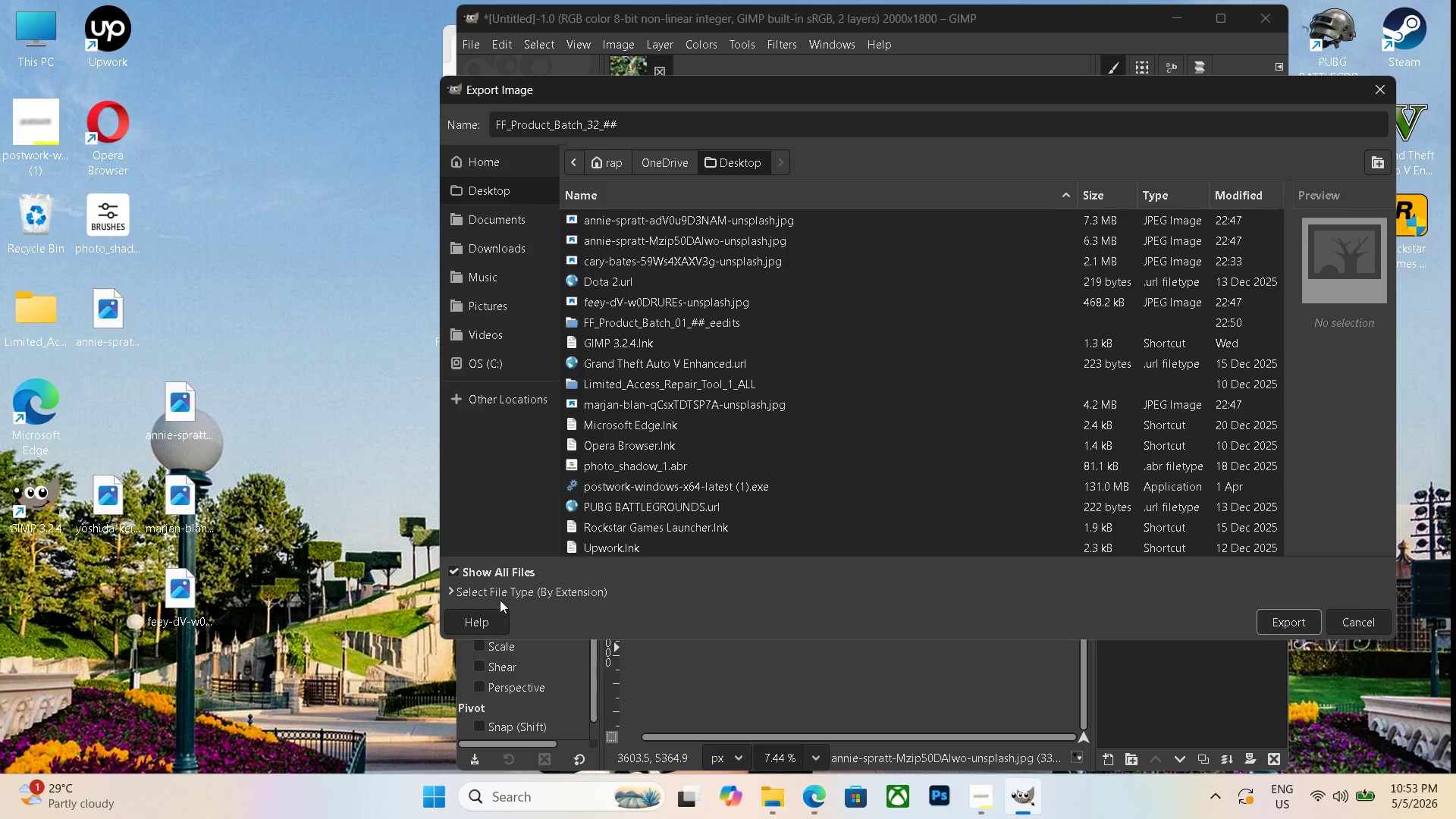 
left_click([507, 591])
 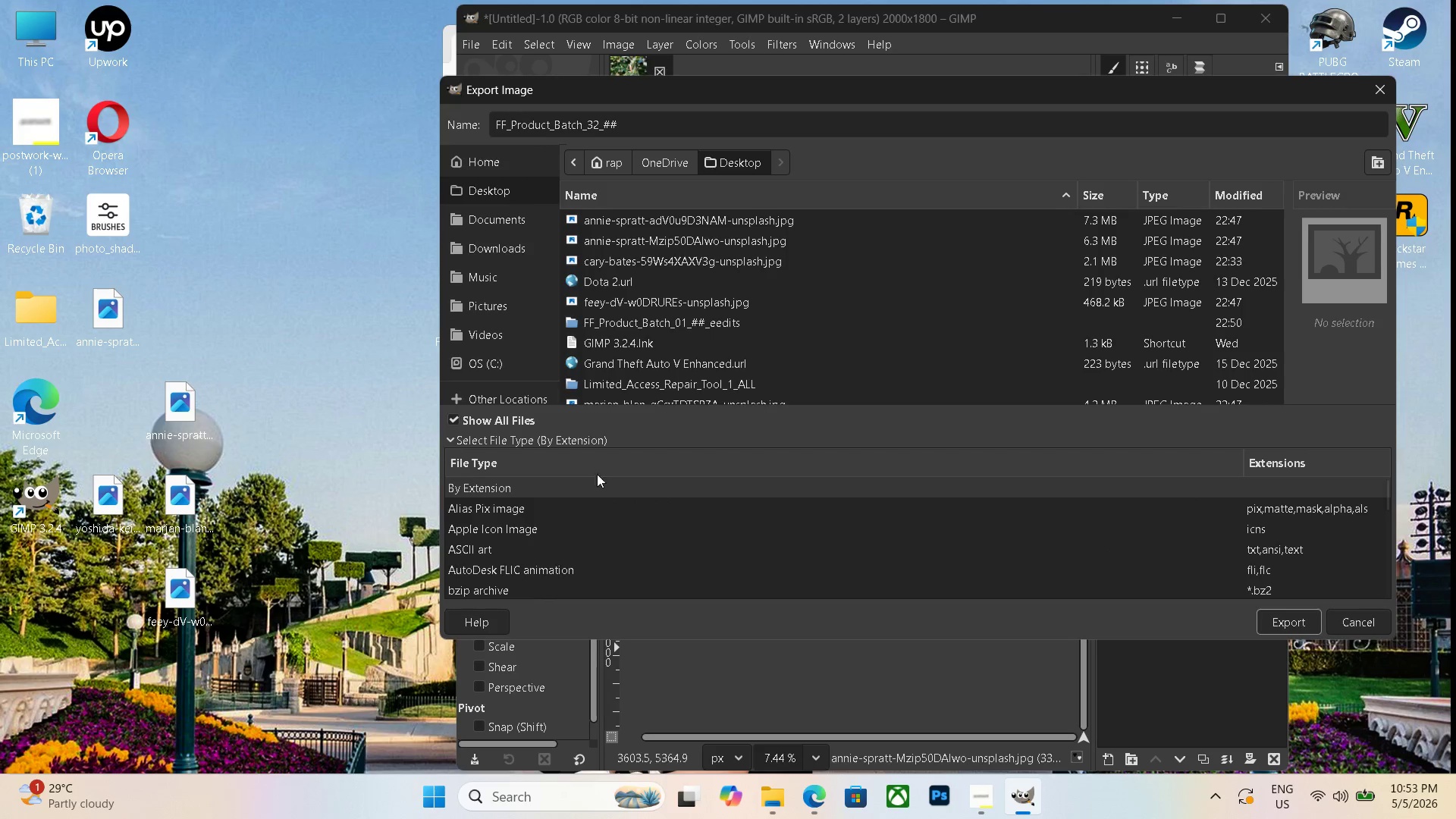 
scroll: coordinate [567, 557], scroll_direction: down, amount: 23.0
 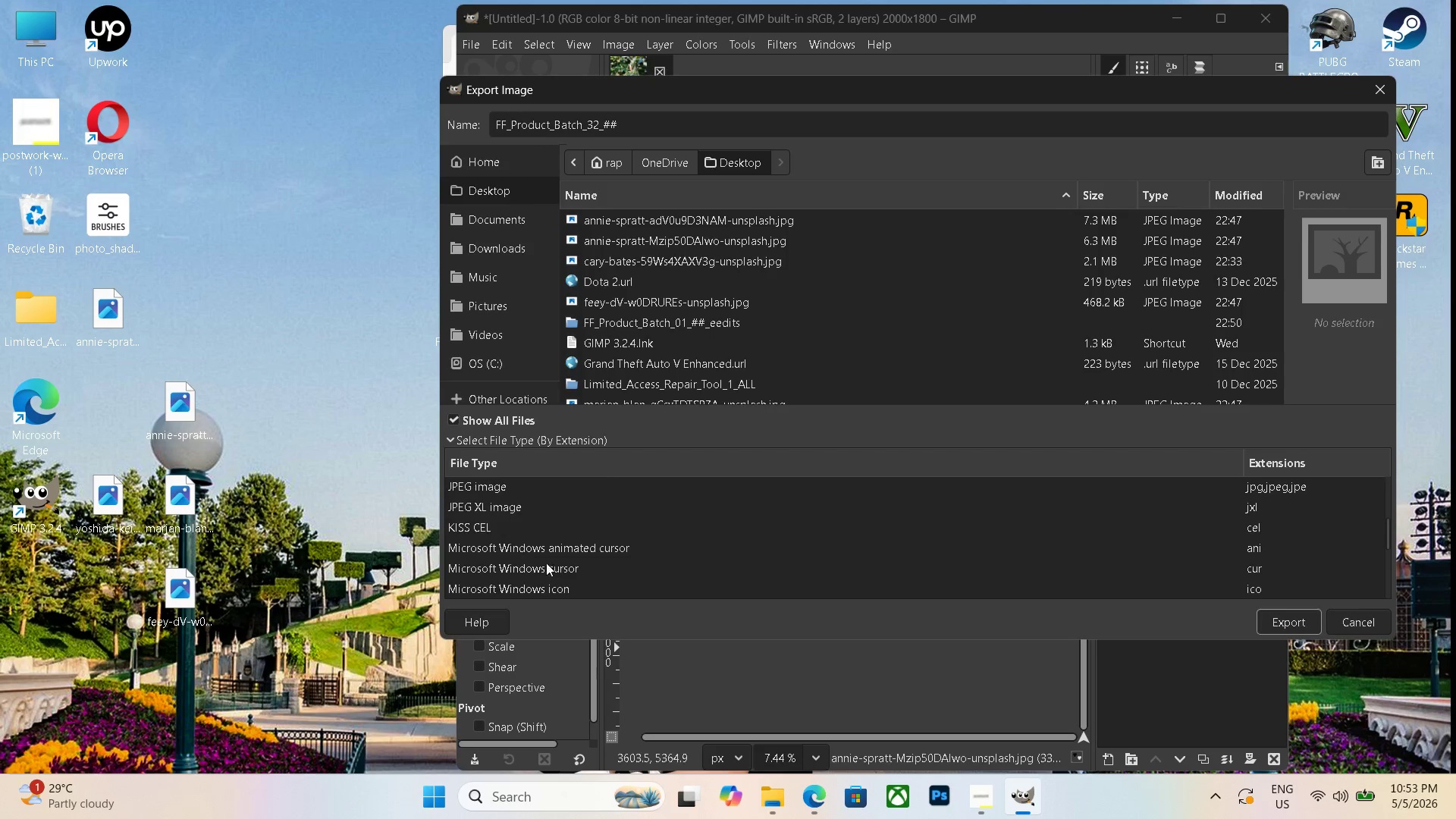 
scroll: coordinate [538, 563], scroll_direction: up, amount: 2.0
 